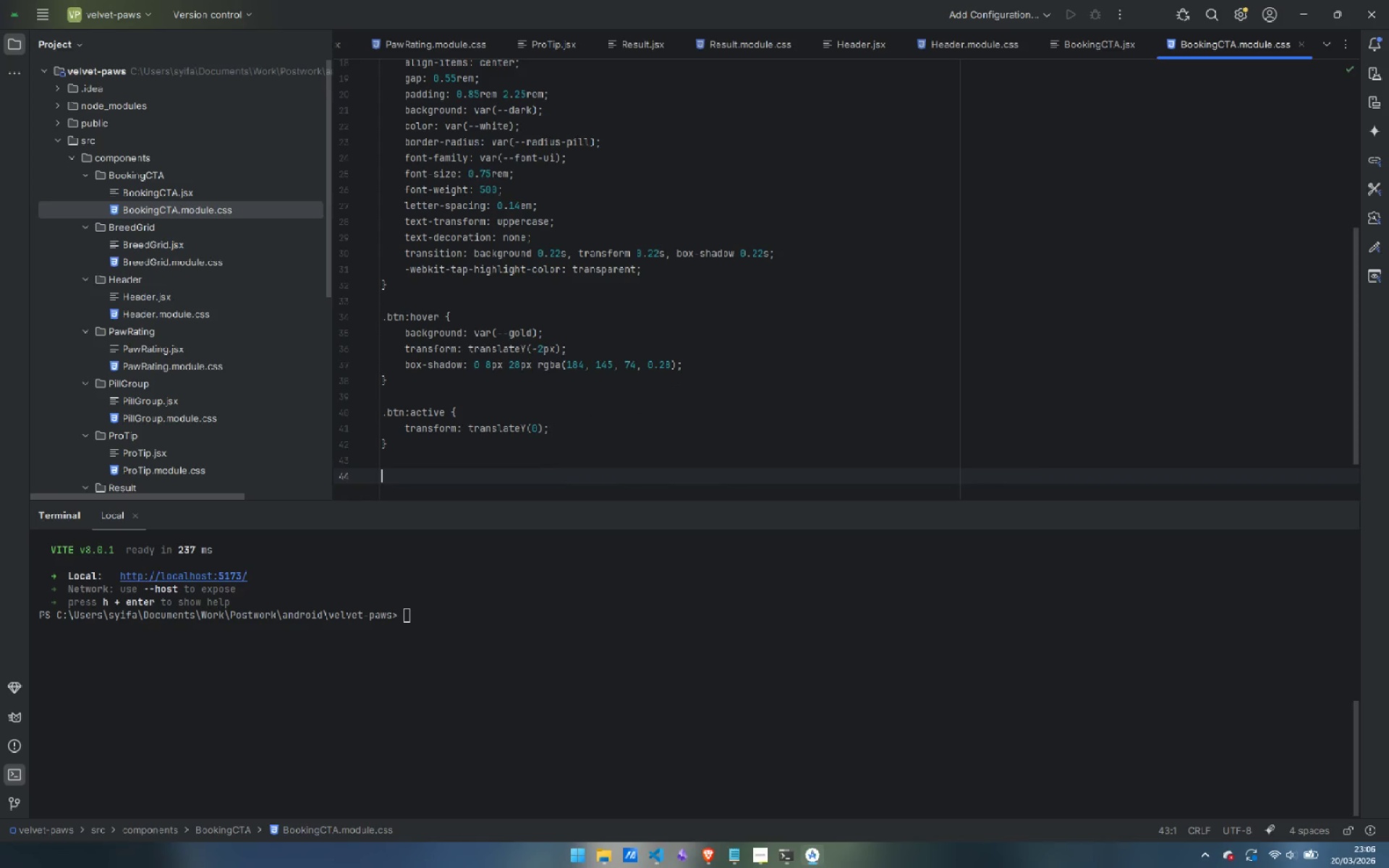 
key(Enter)
 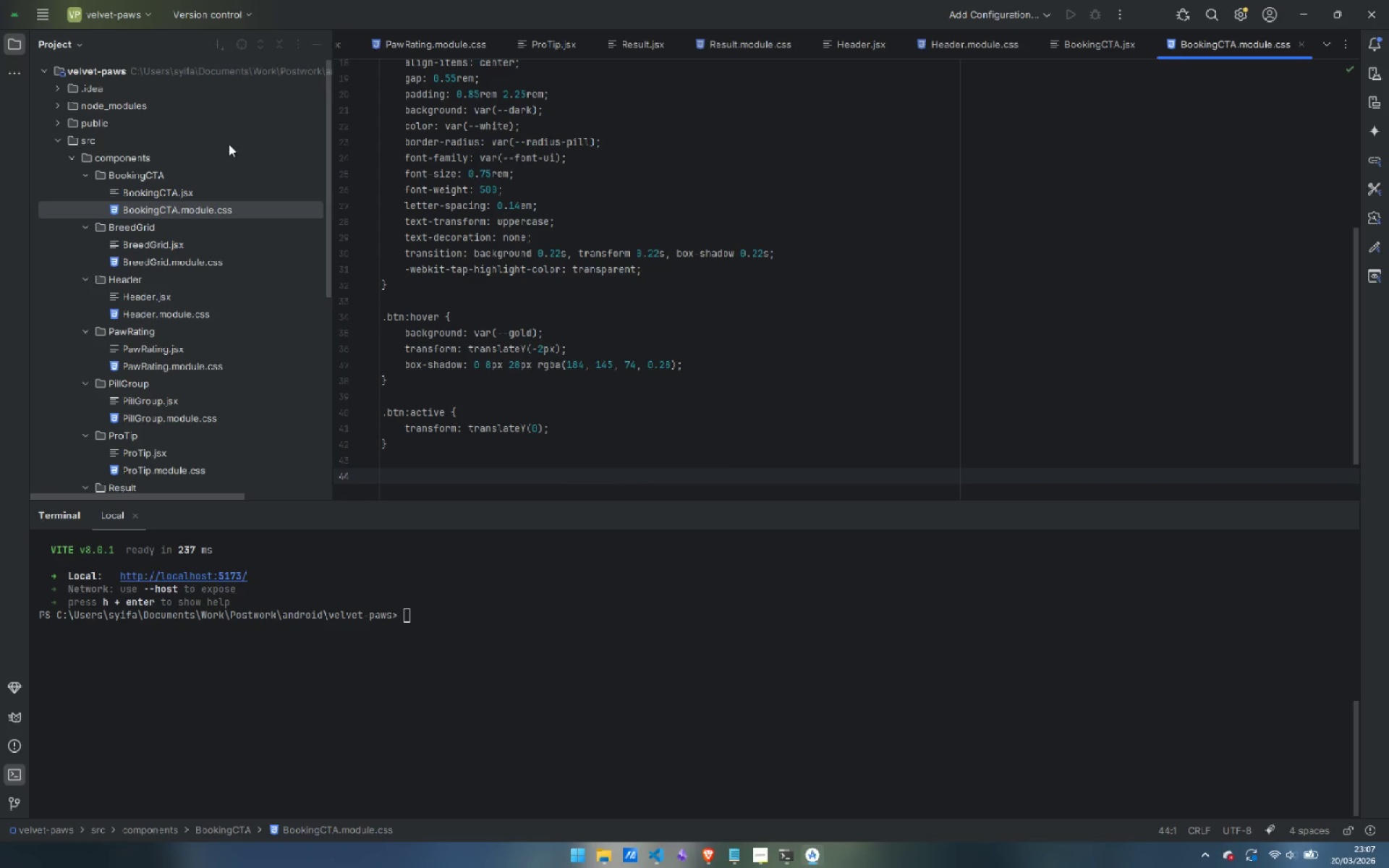 
double_click([166, 186])
 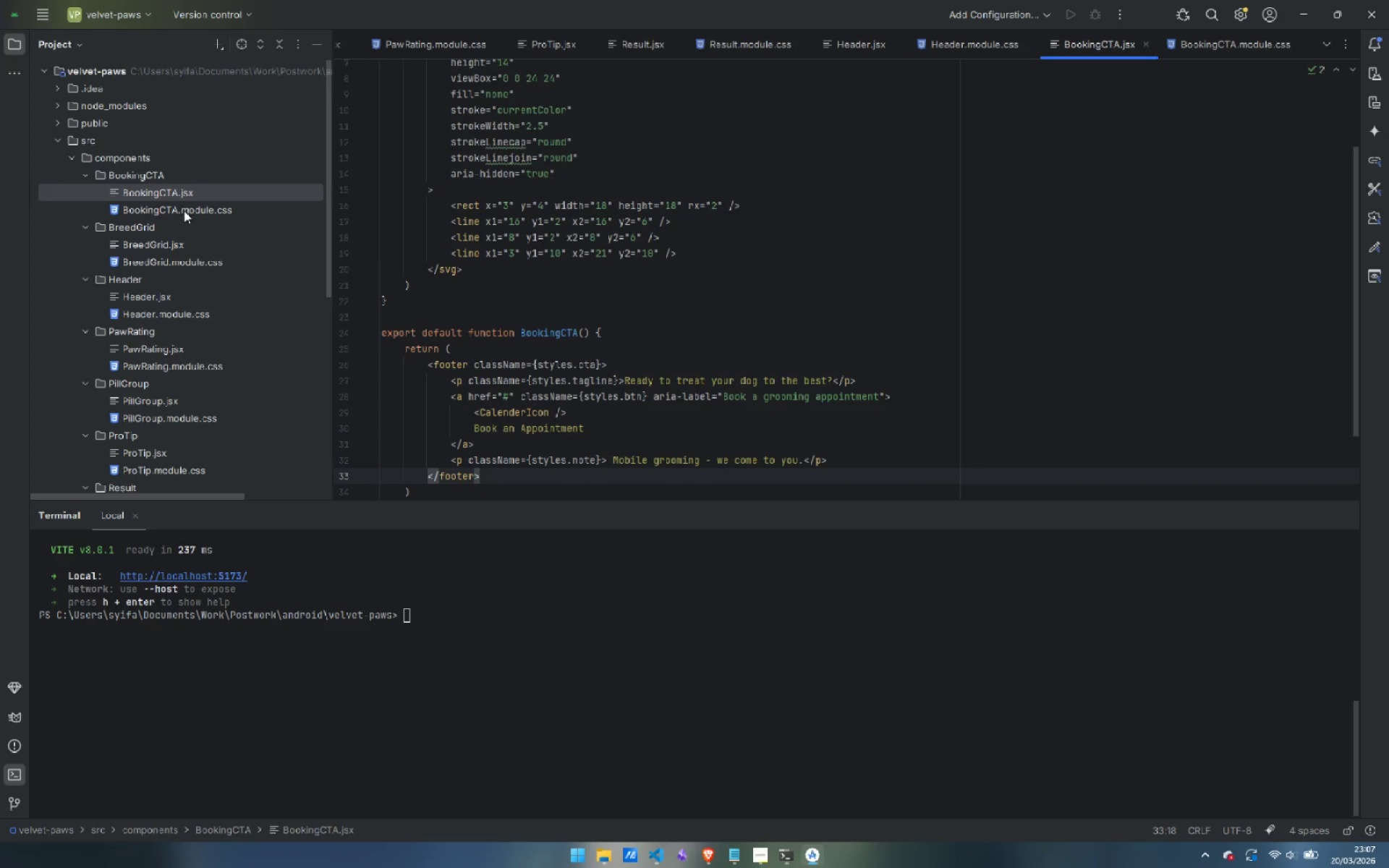 
double_click([185, 213])
 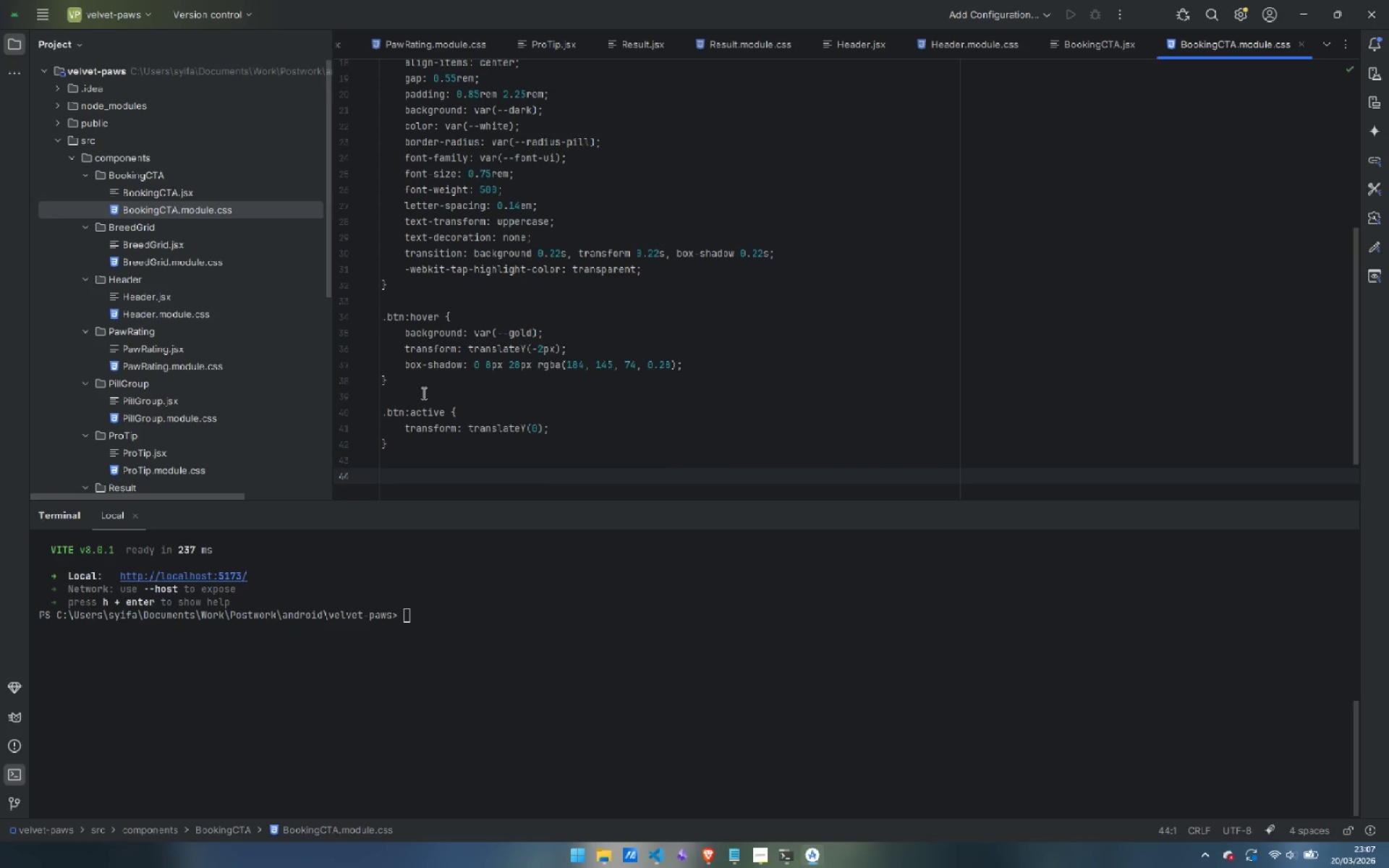 
type(.note {)
 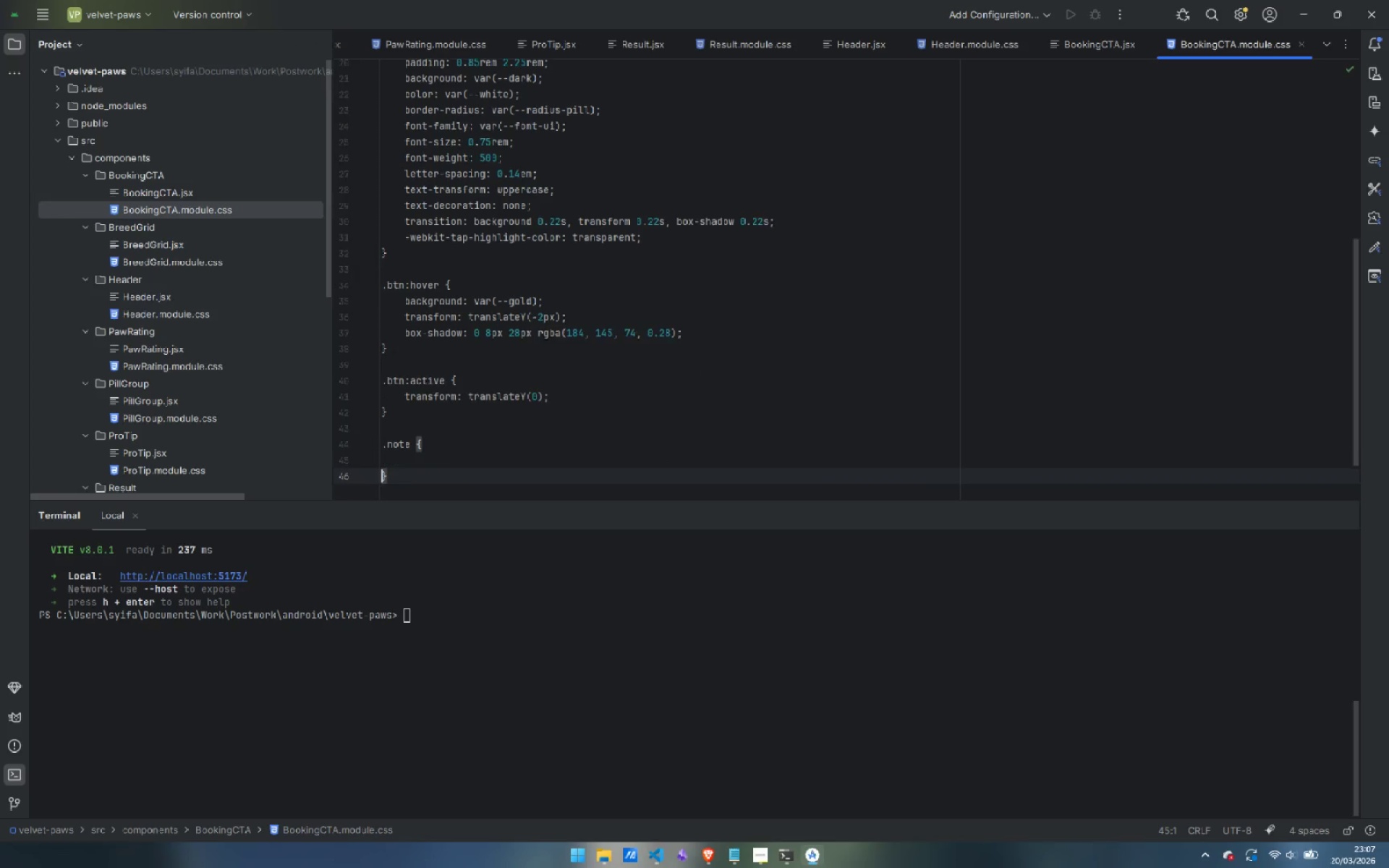 
 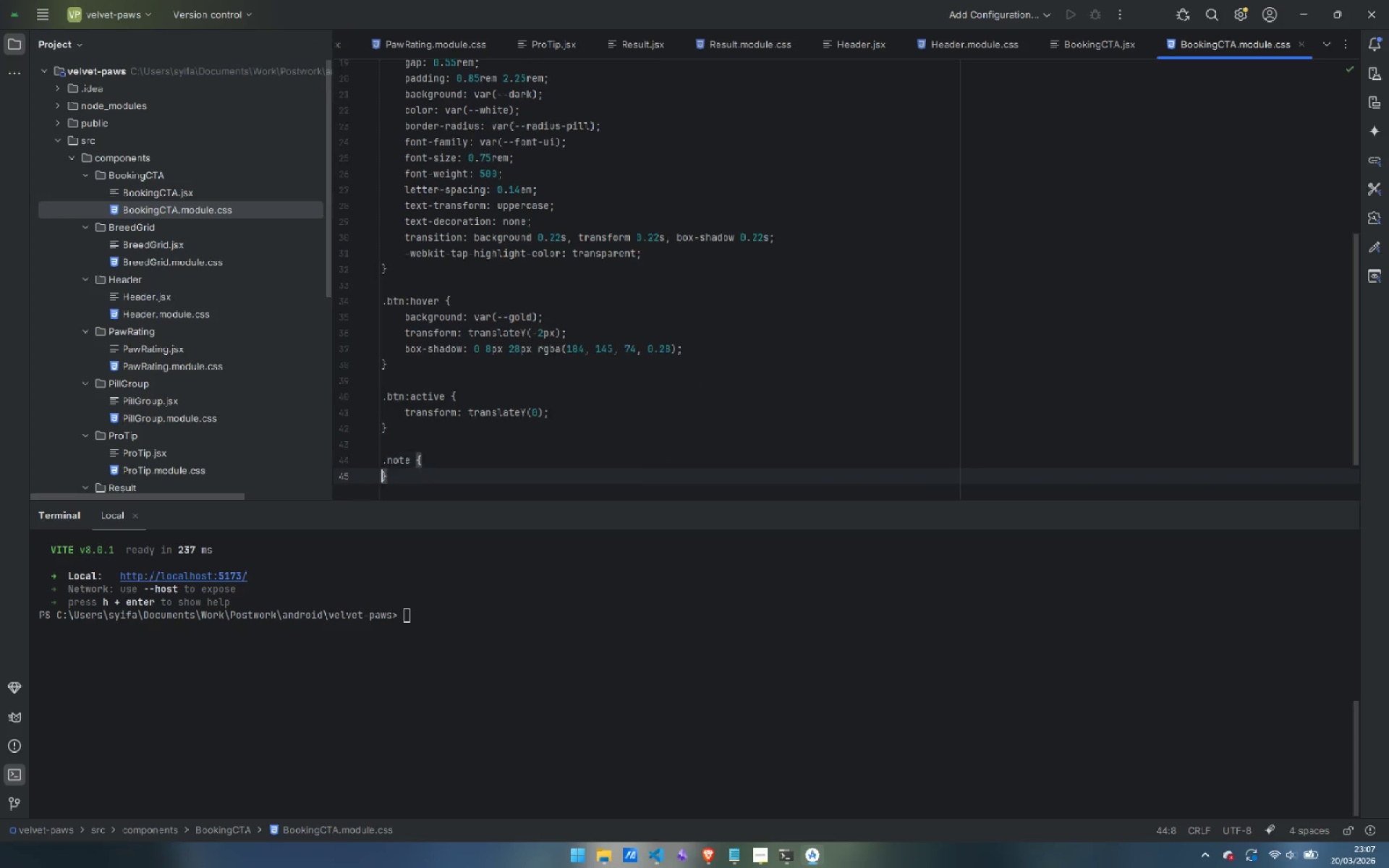 
key(Enter)
 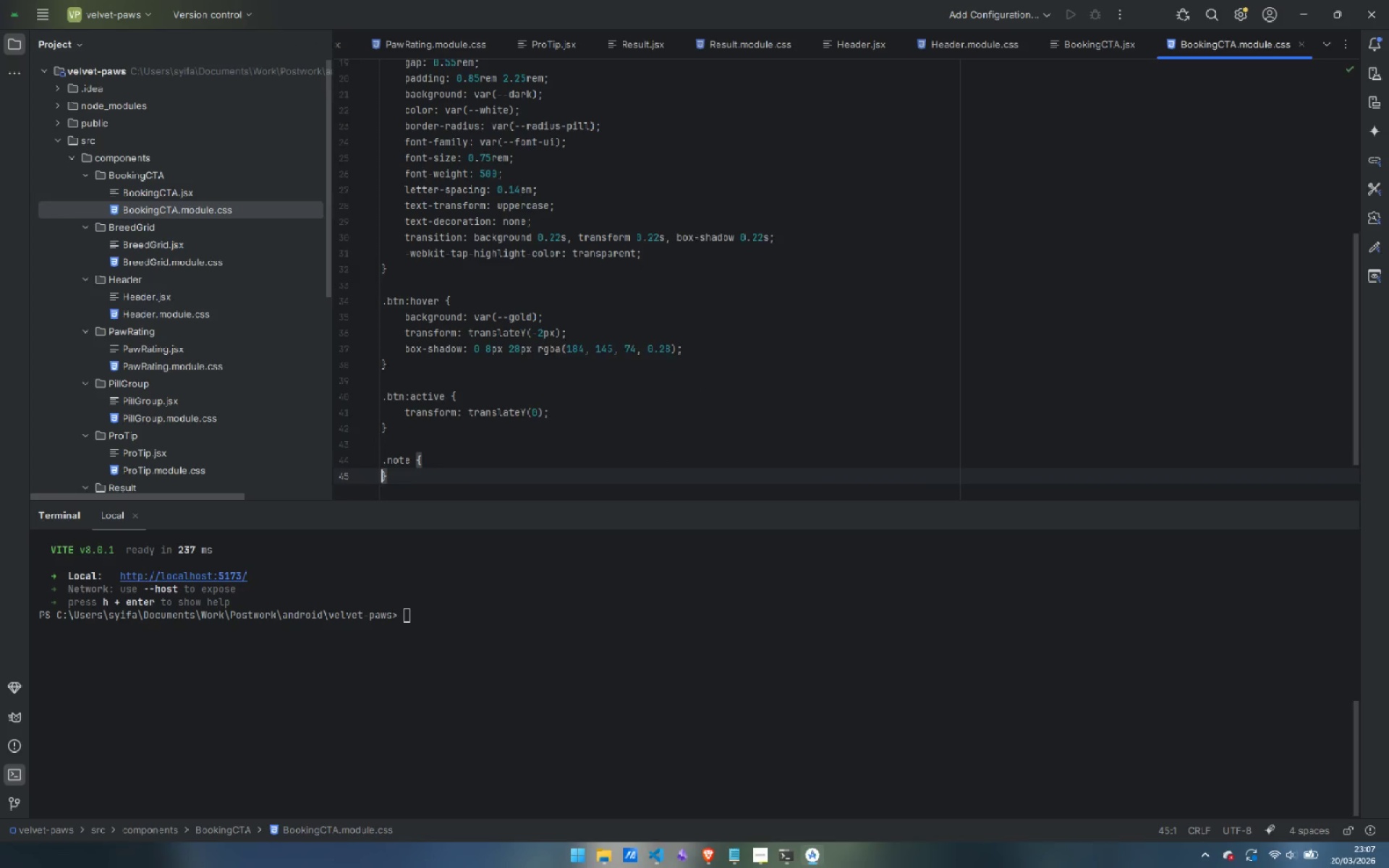 
key(Enter)
 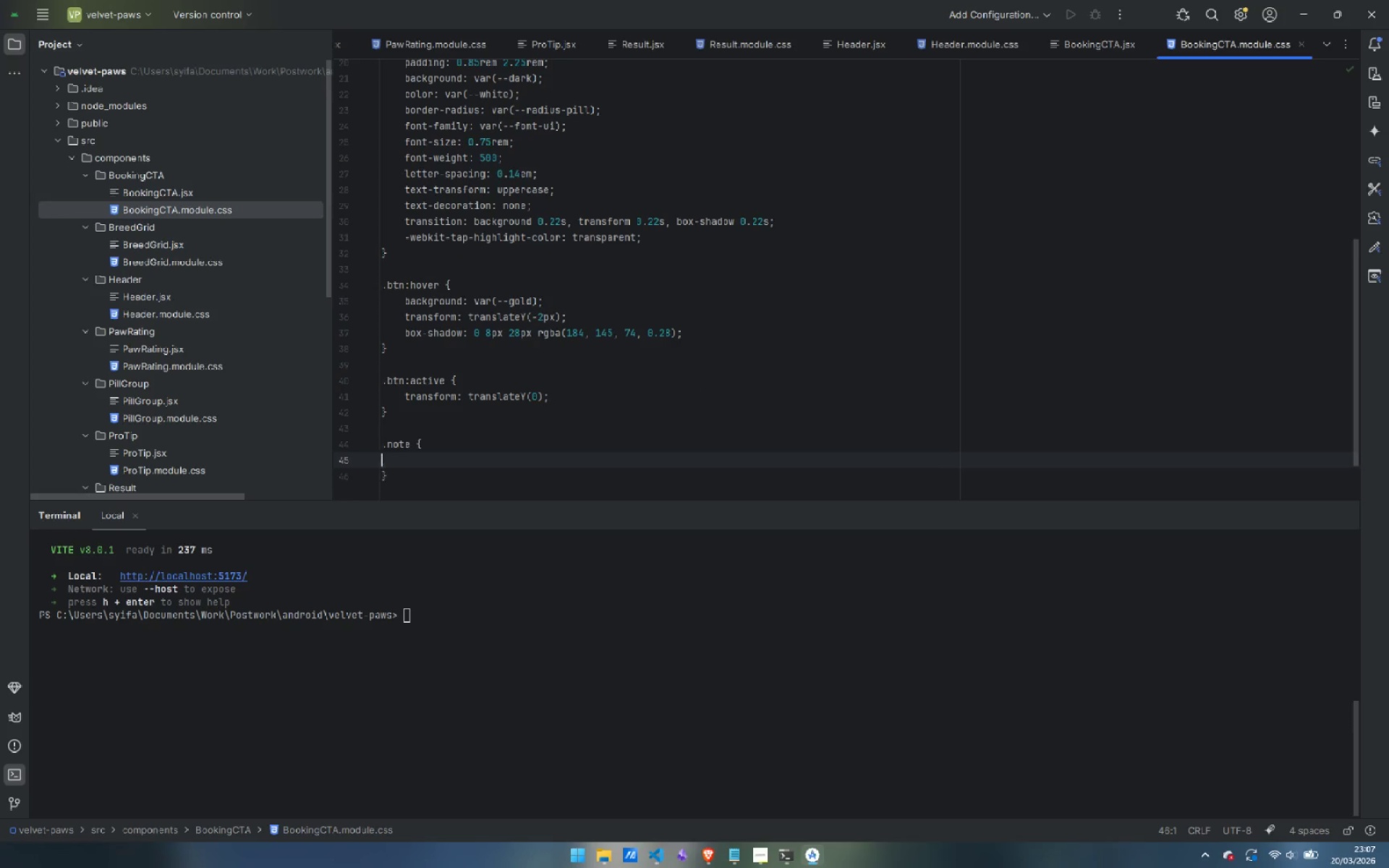 
key(ArrowUp)
 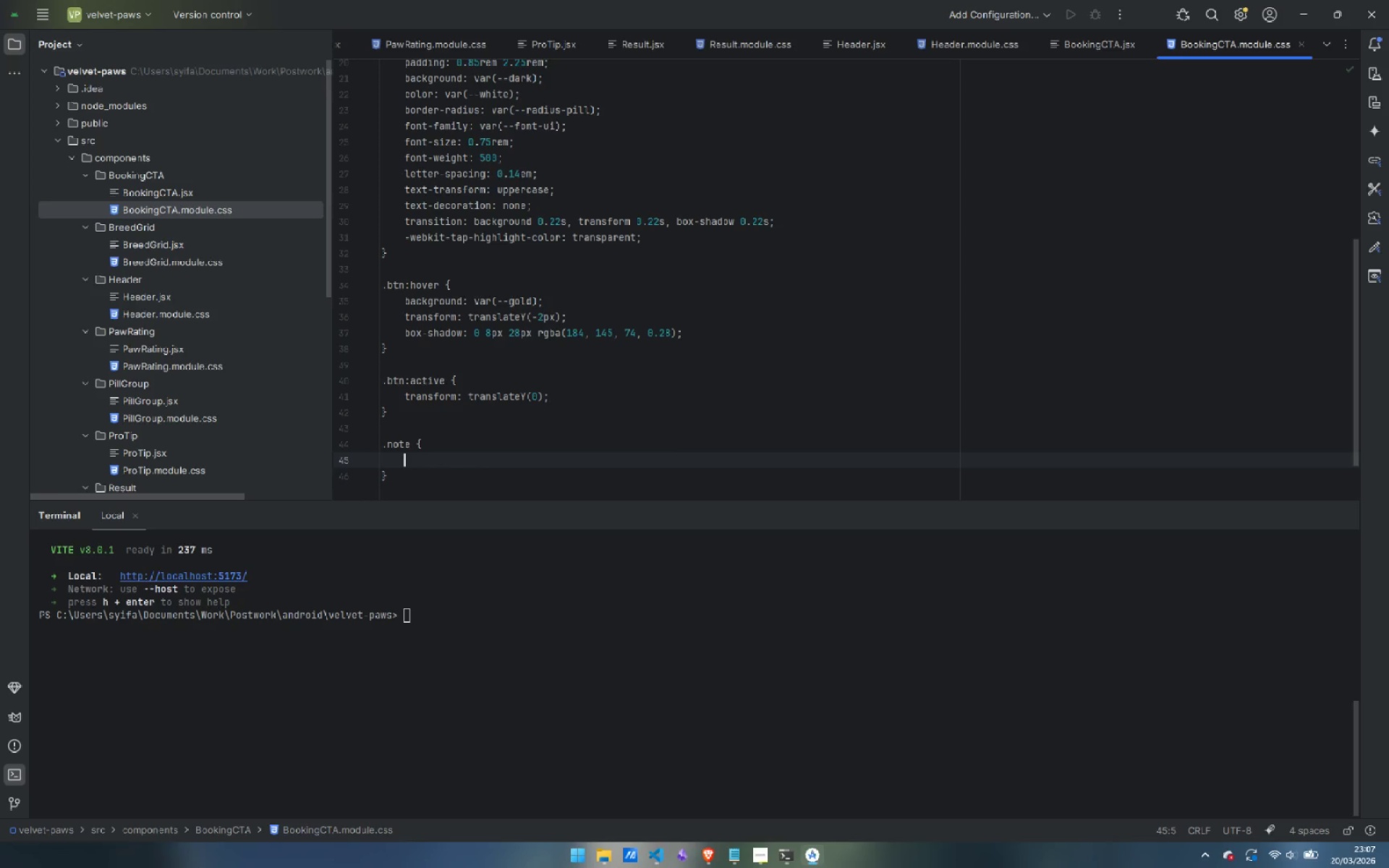 
key(Tab)
type(margin-top: 1.25rem;)
 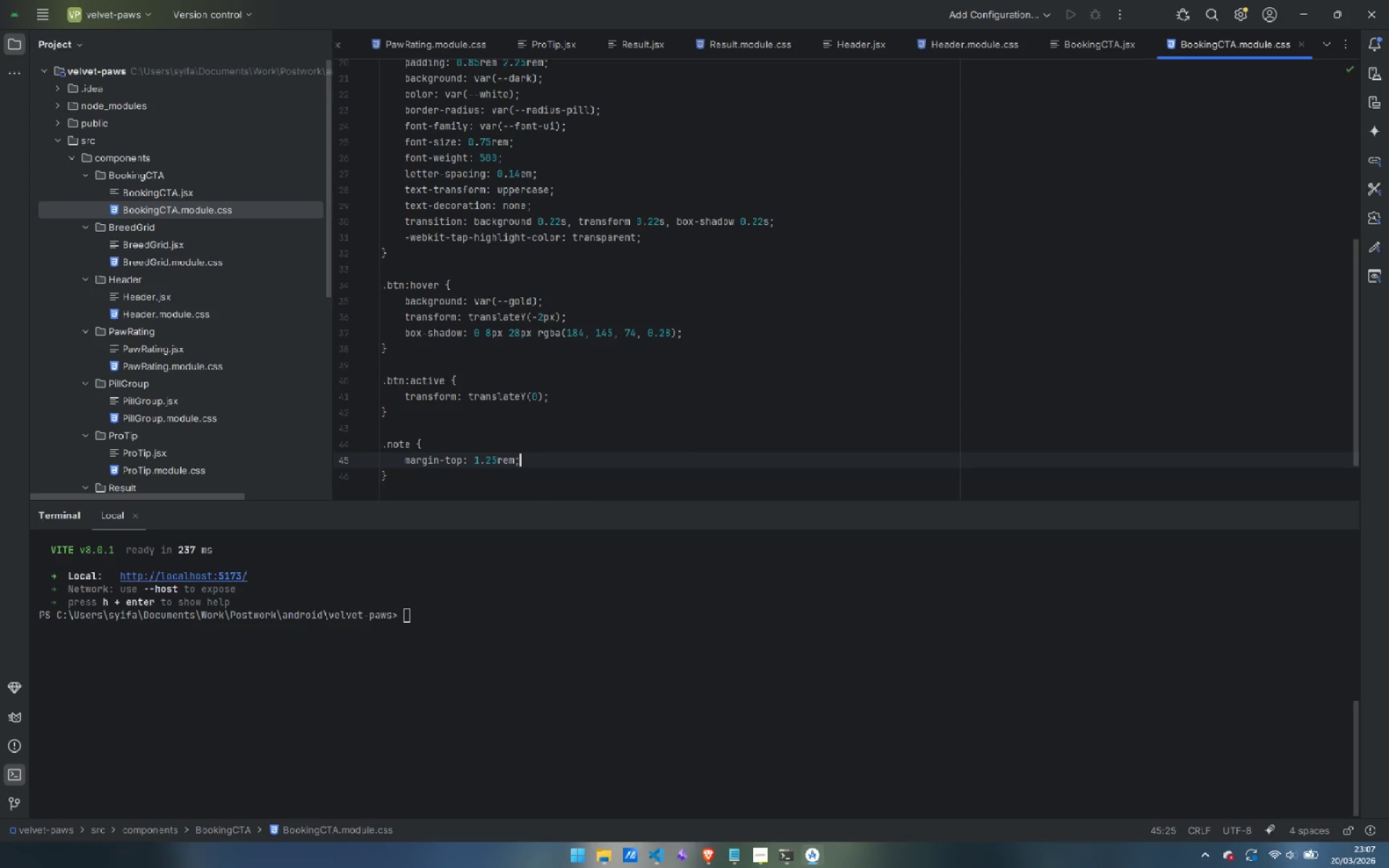 
key(Enter)
 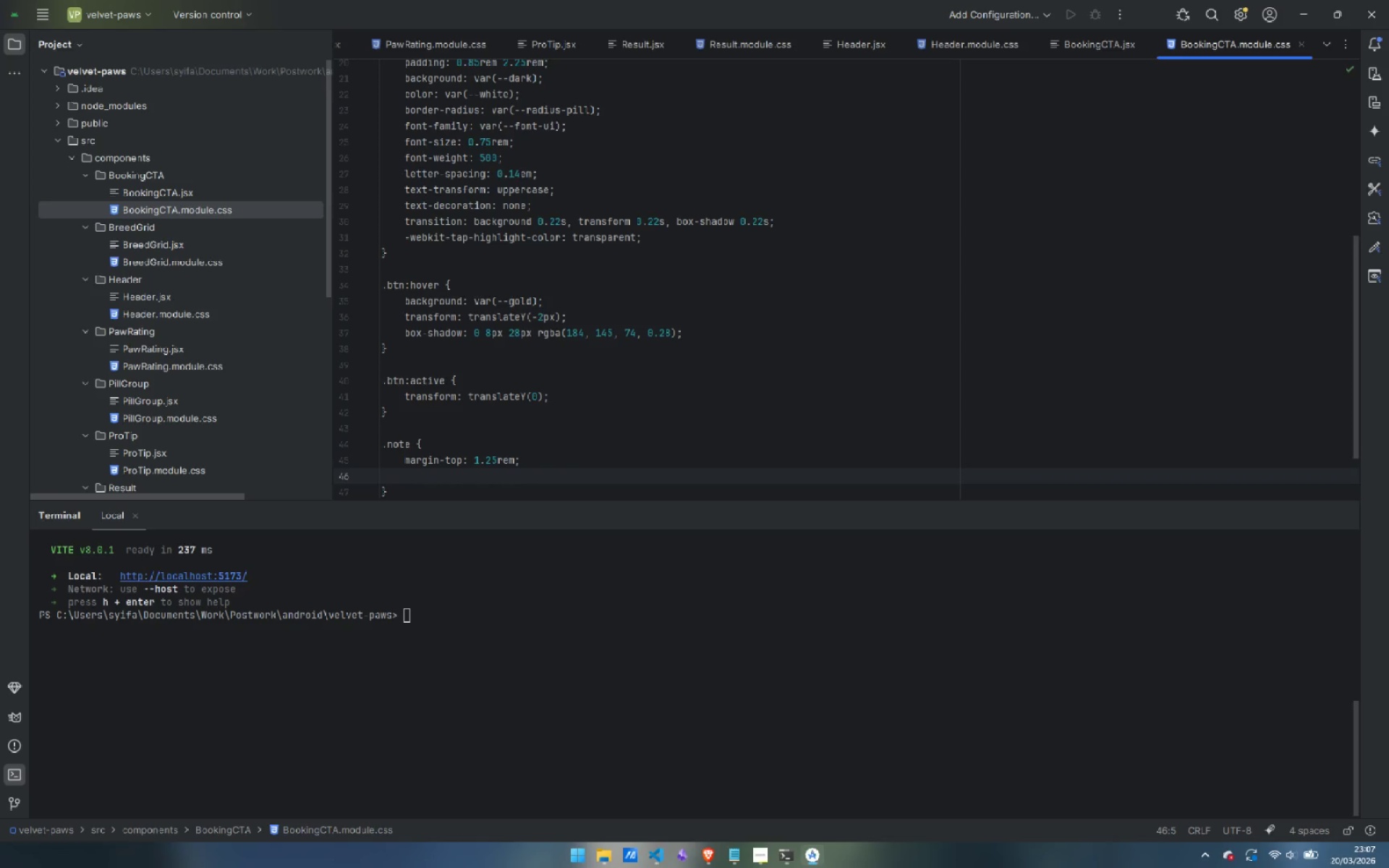 
type(font-size: 0.7rem;)
 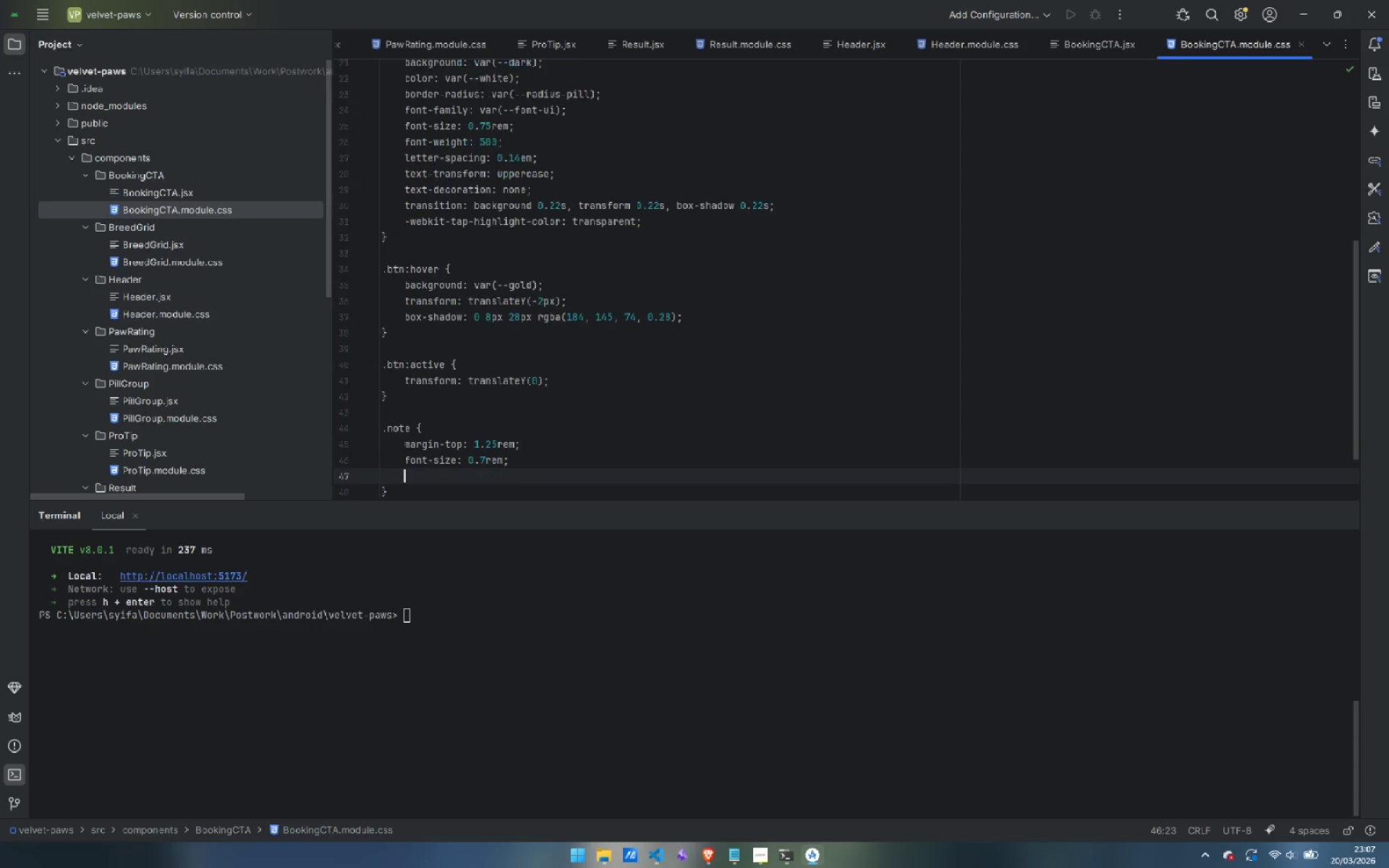 
key(Enter)
 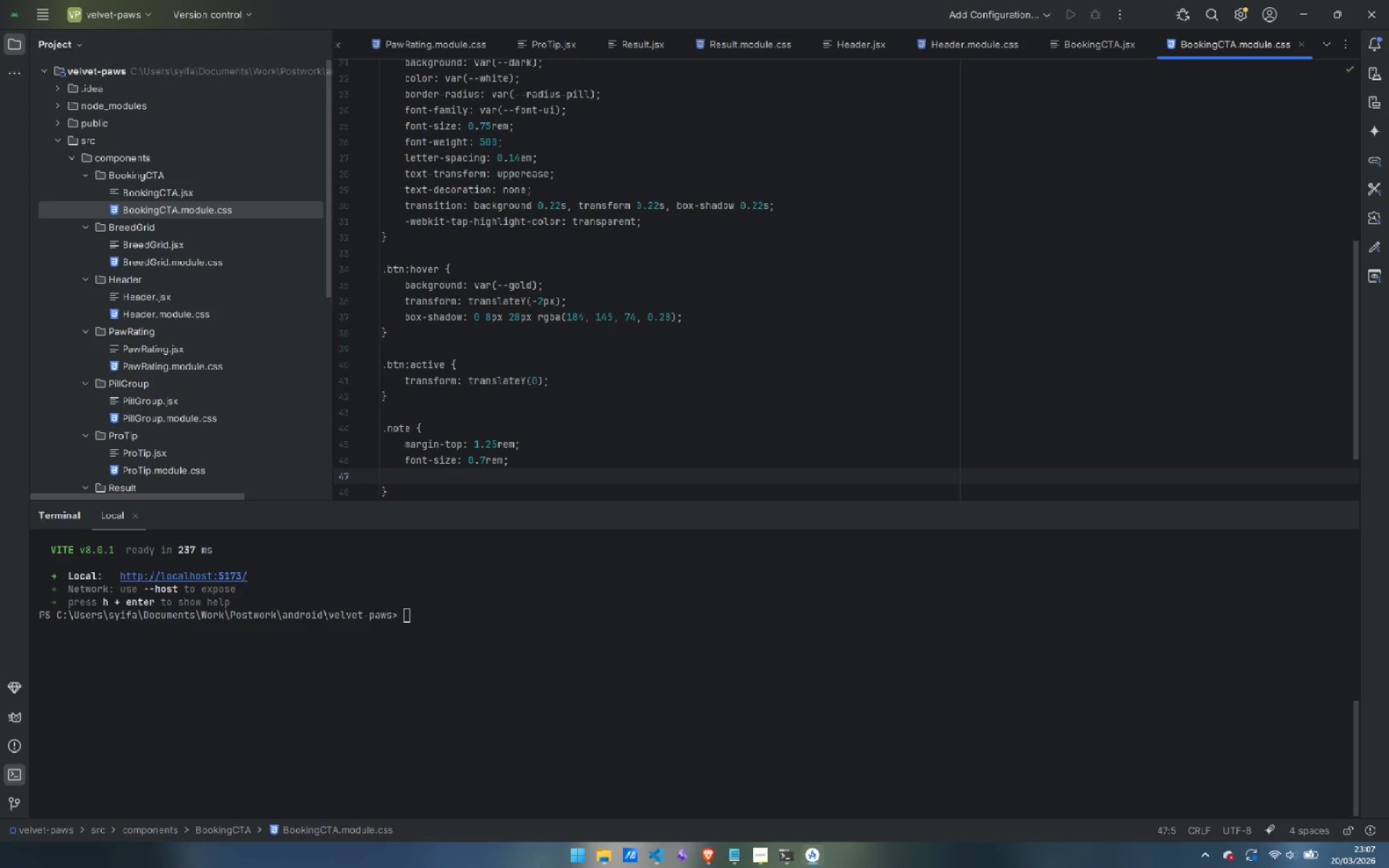 
type(color: var(--muted);)
 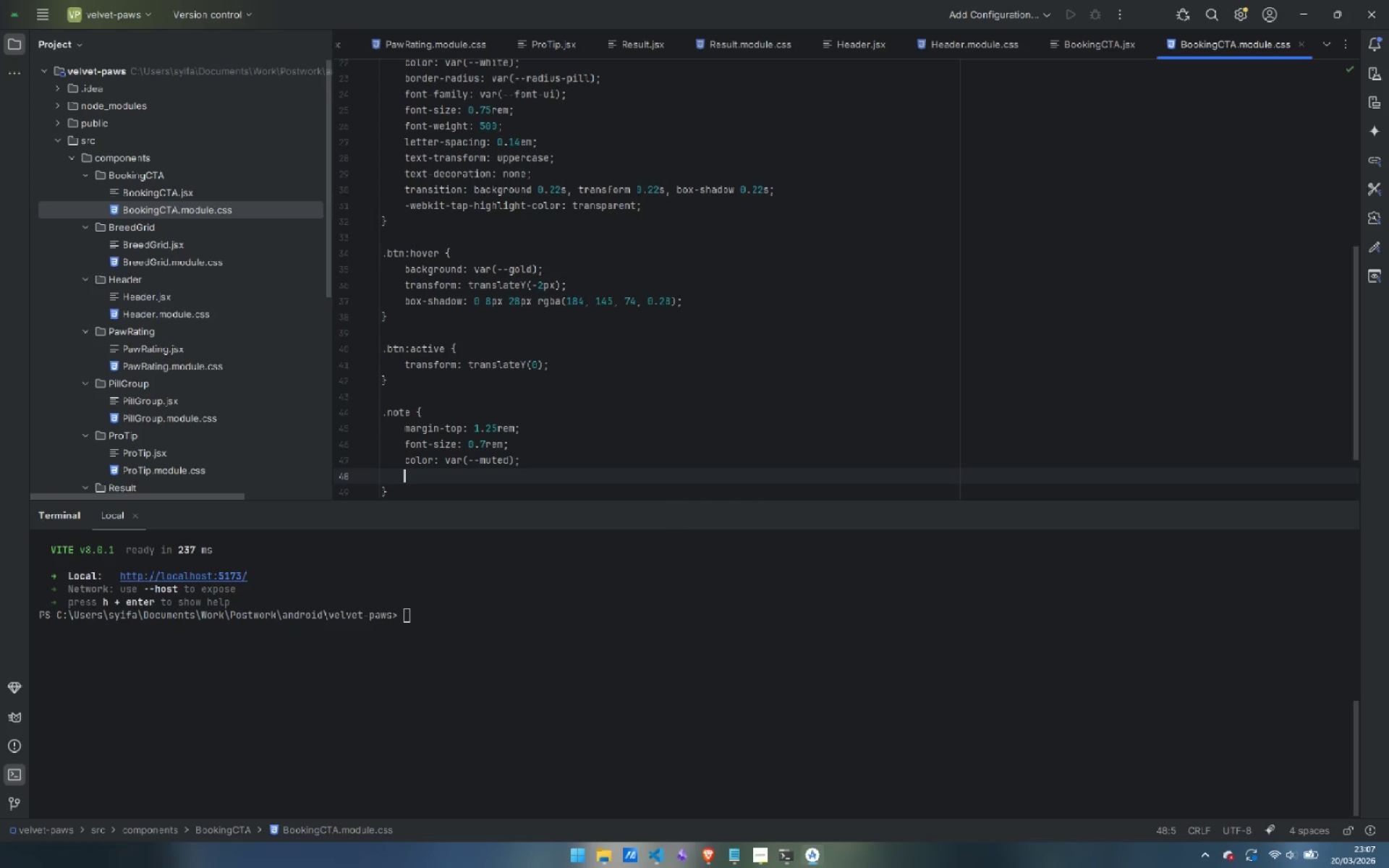 
 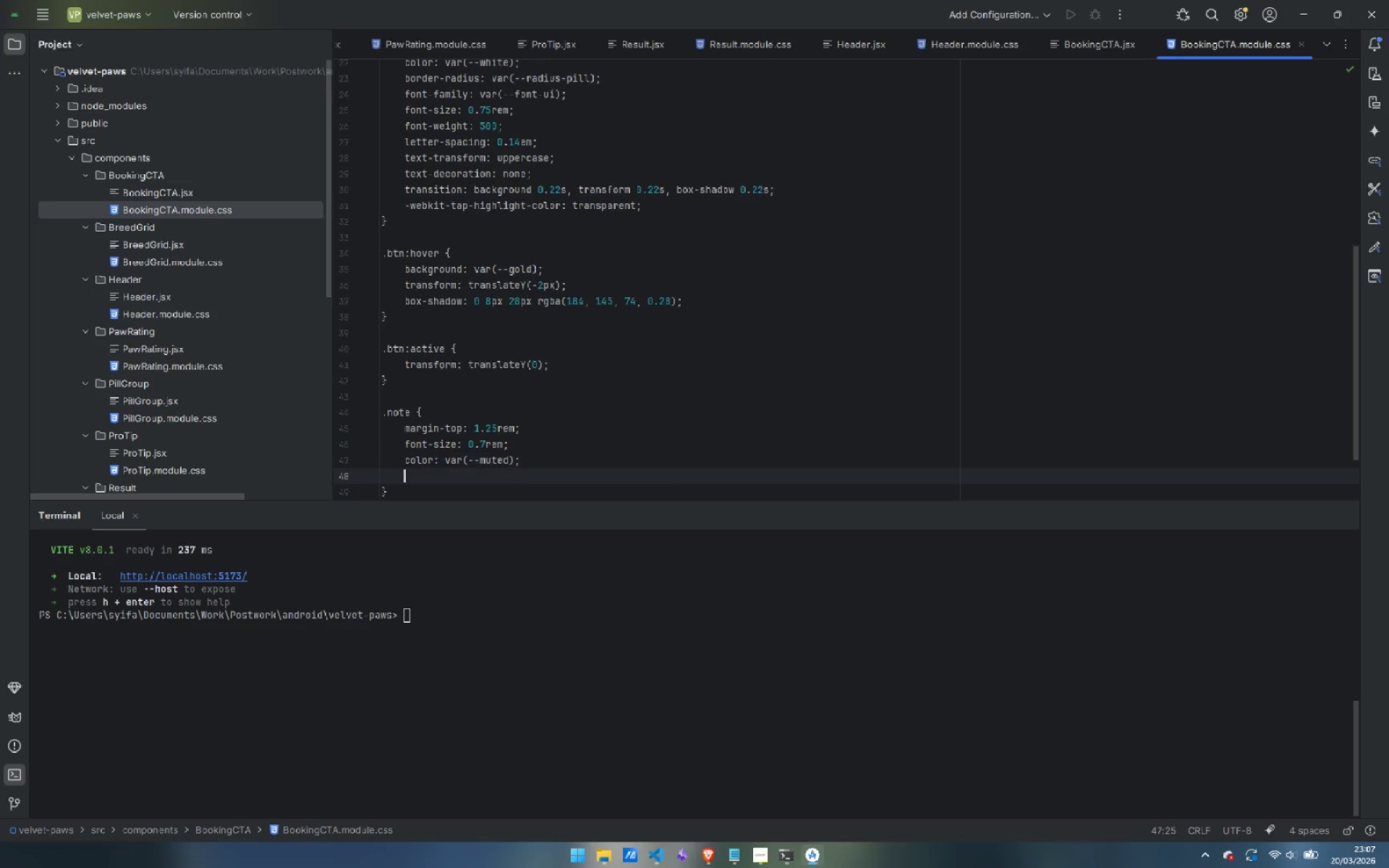 
key(Enter)
 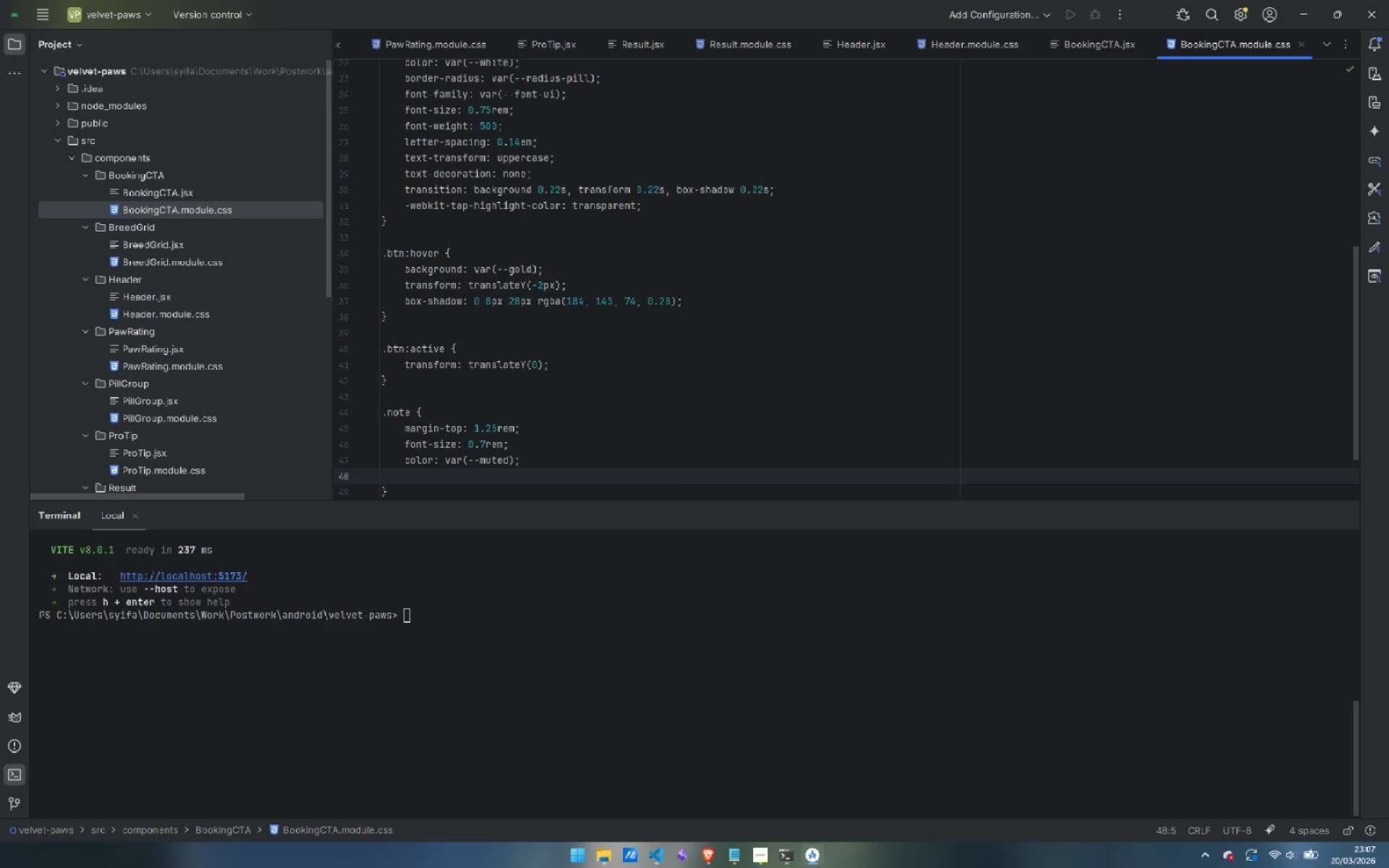 
type(font0-we)
key(Backspace)
key(Backspace)
key(Backspace)
type(weight: 300;)
 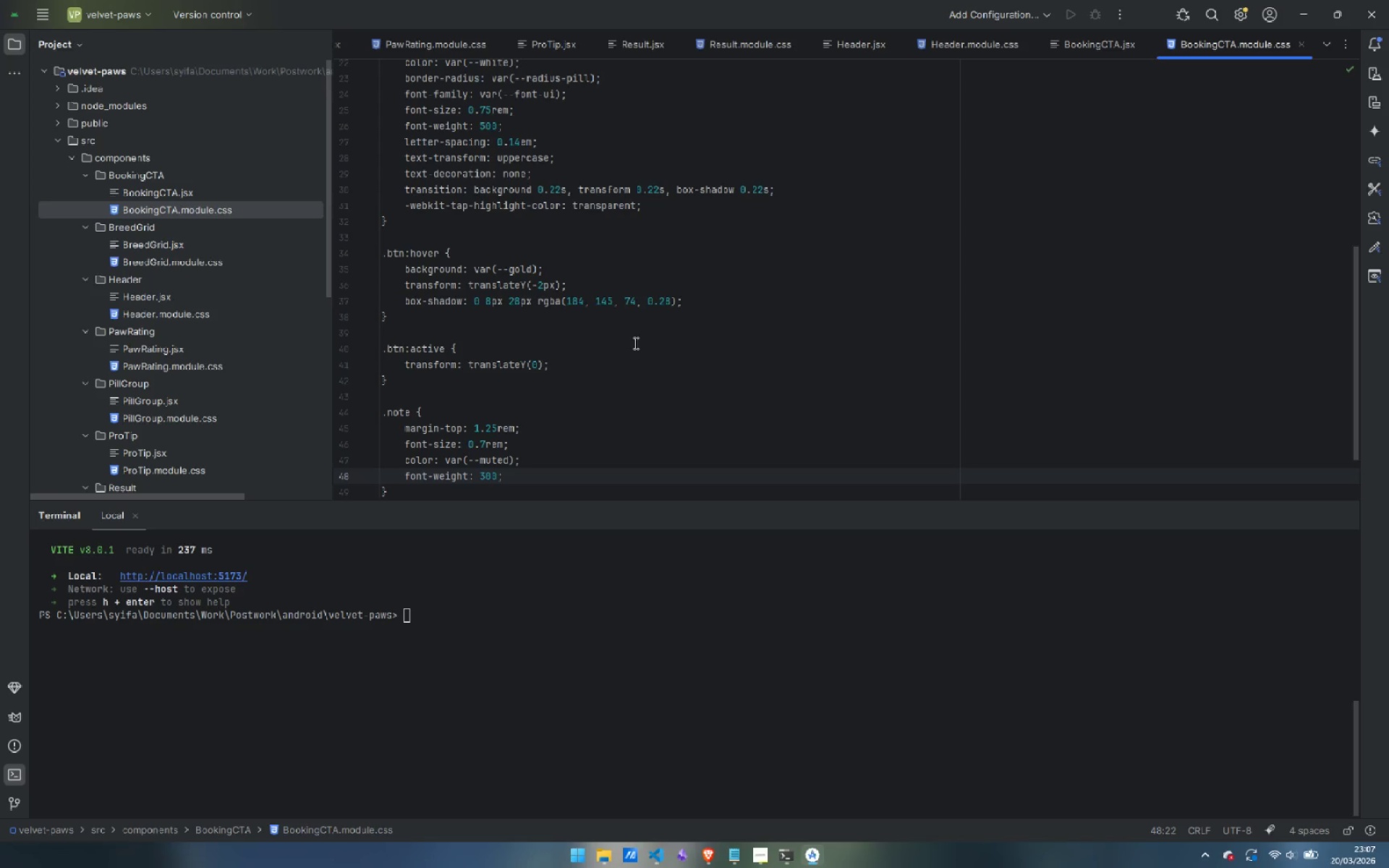 
key(Control+S)
 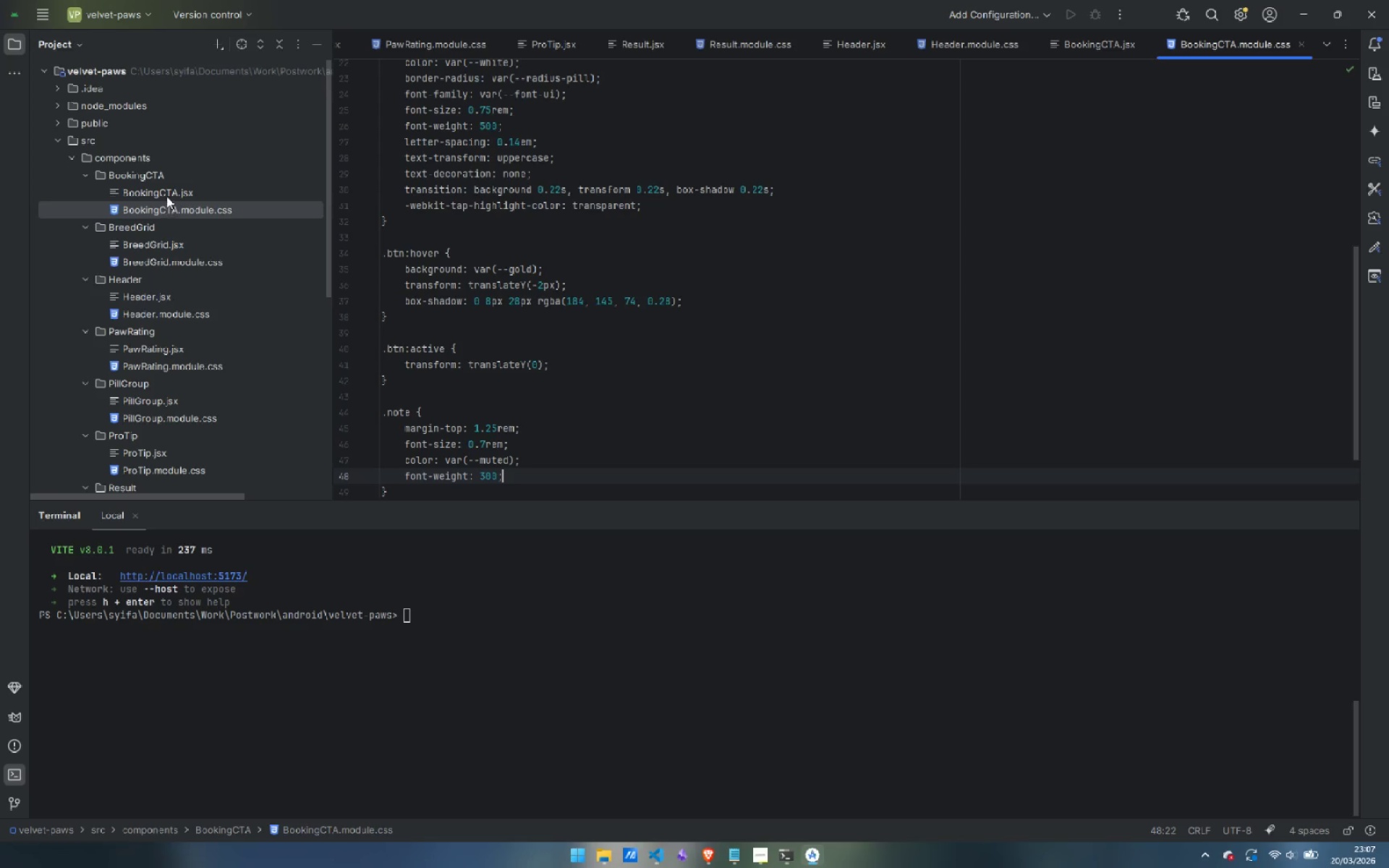 
double_click([169, 191])
 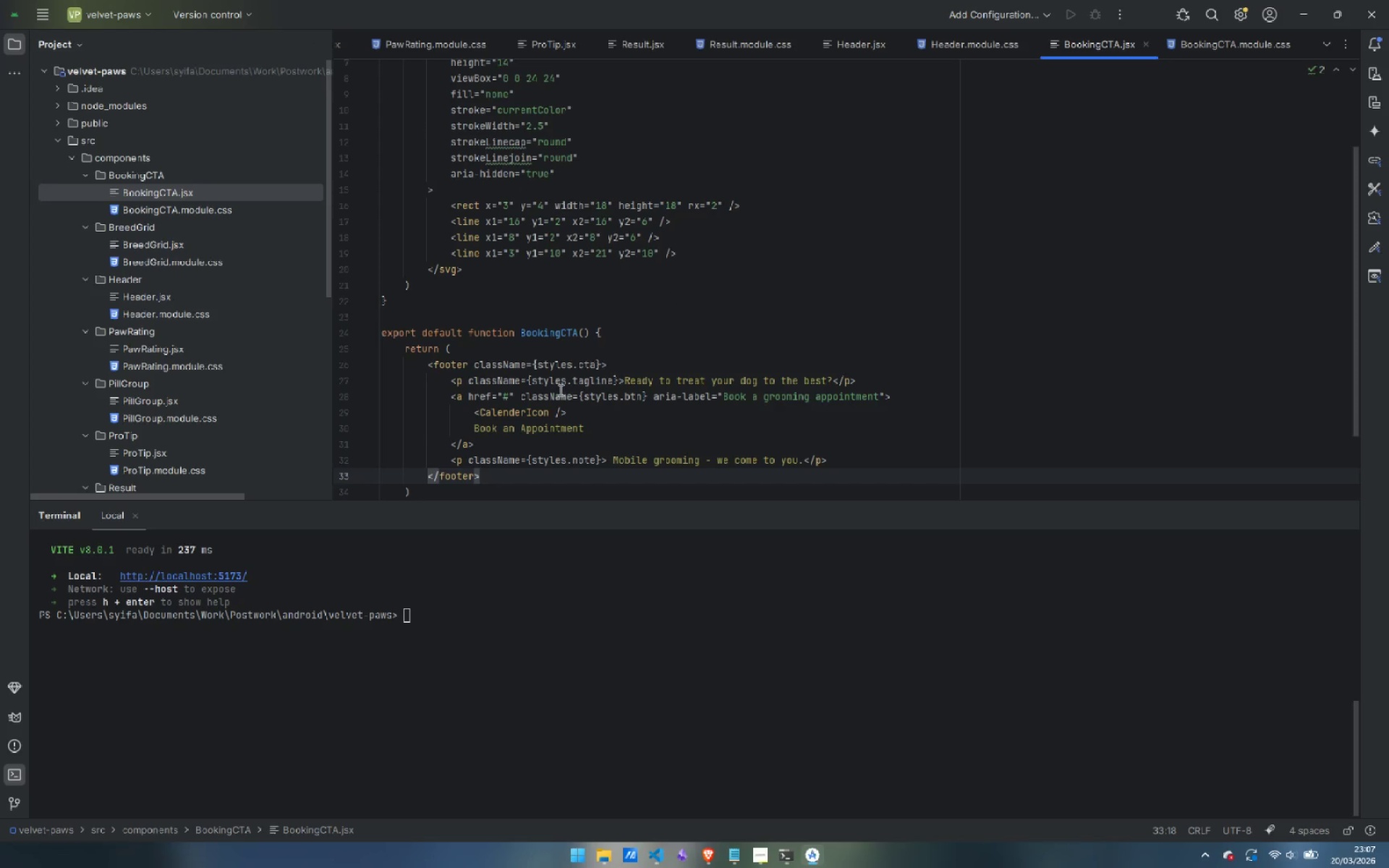 
scroll: coordinate [556, 392], scroll_direction: down, amount: 6.0
 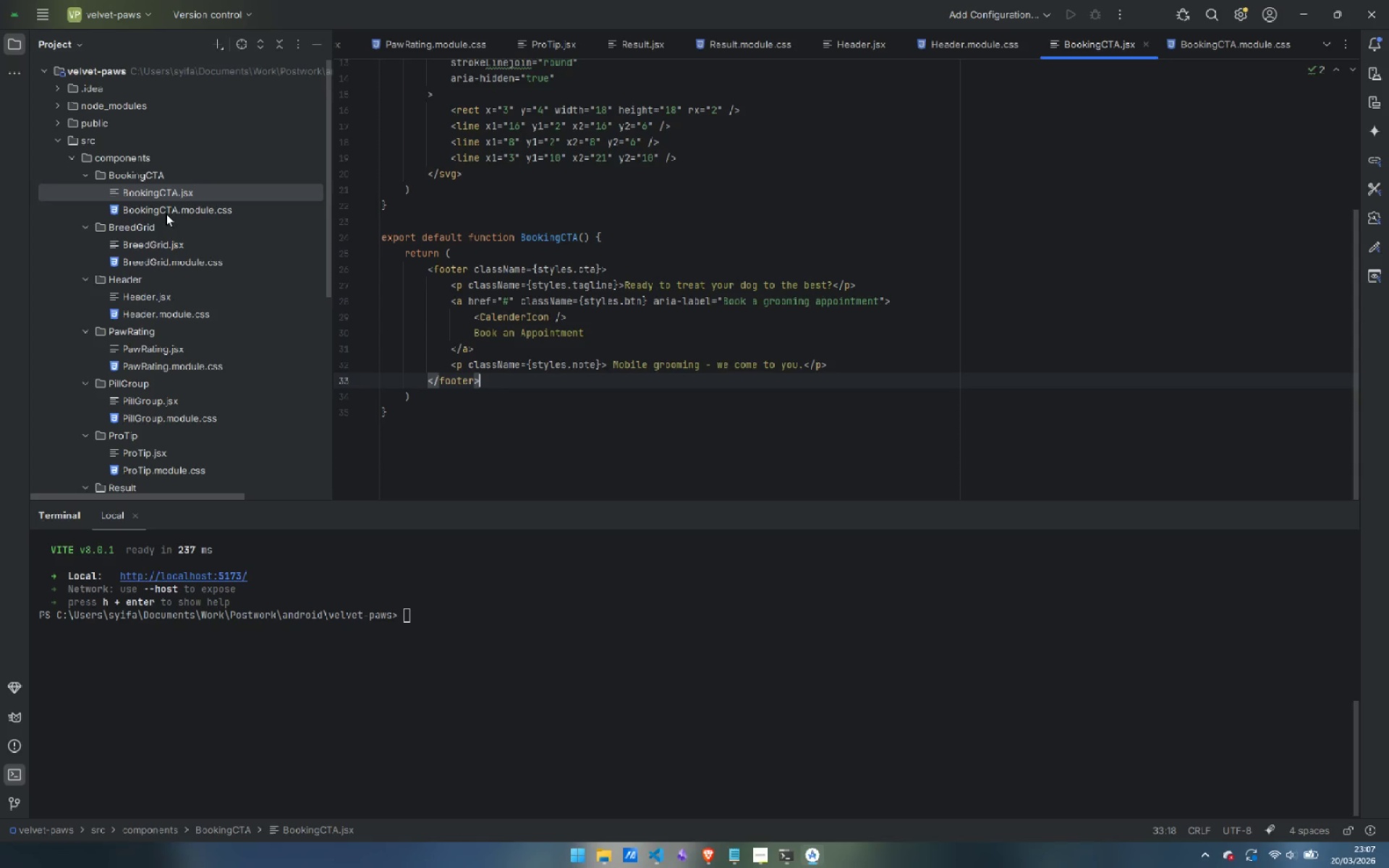 
double_click([169, 208])
 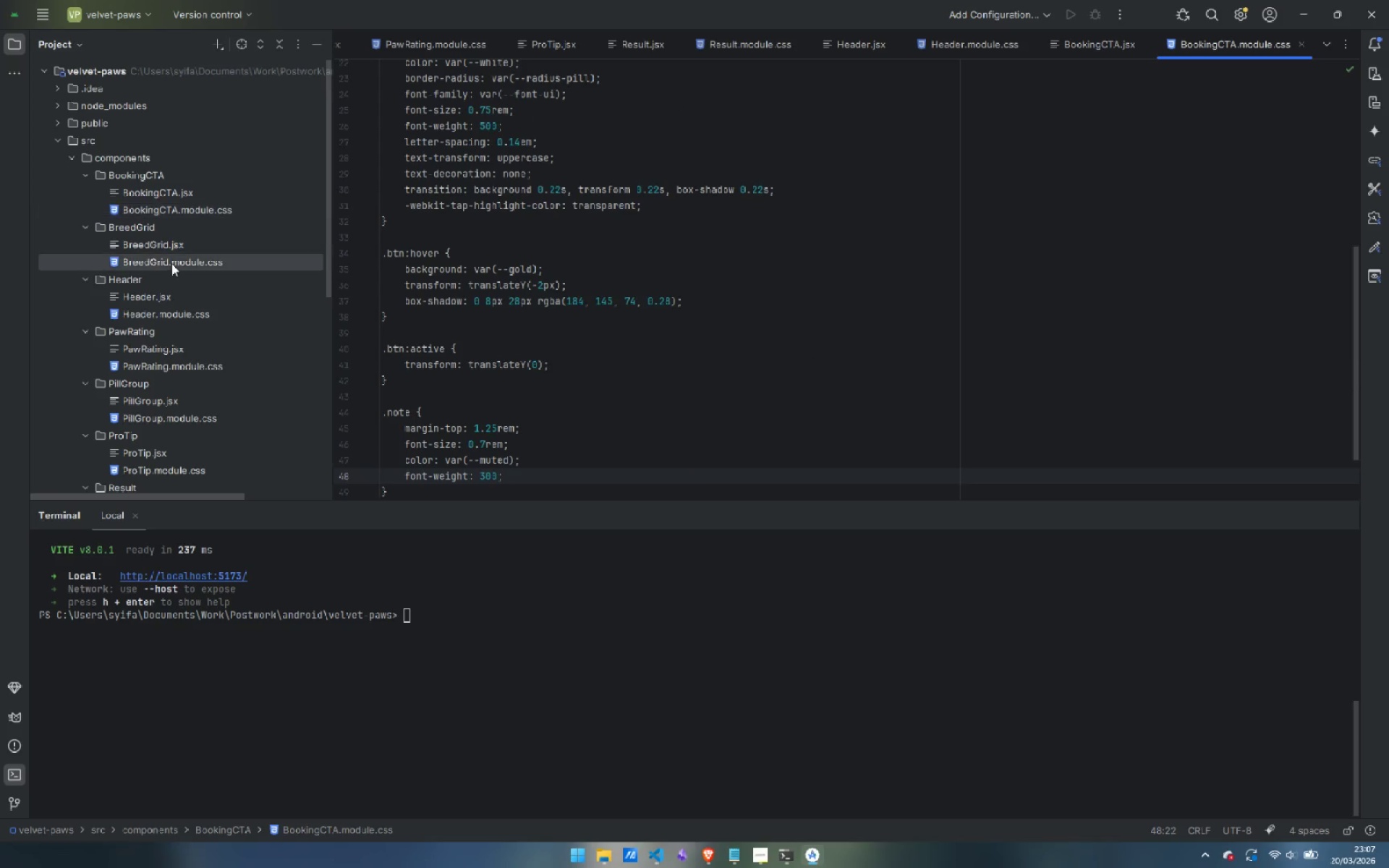 
double_click([171, 263])
 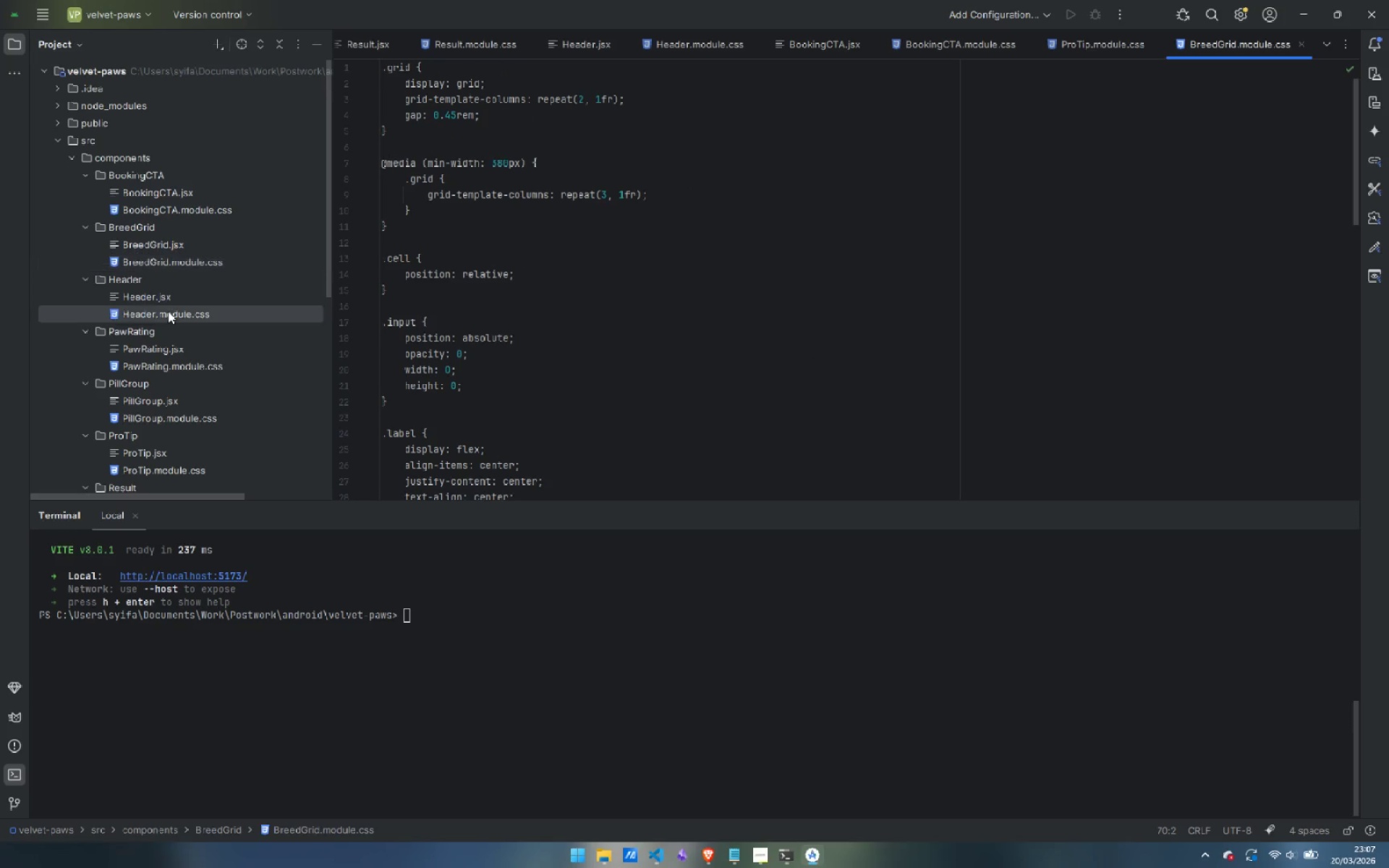 
double_click([168, 311])
 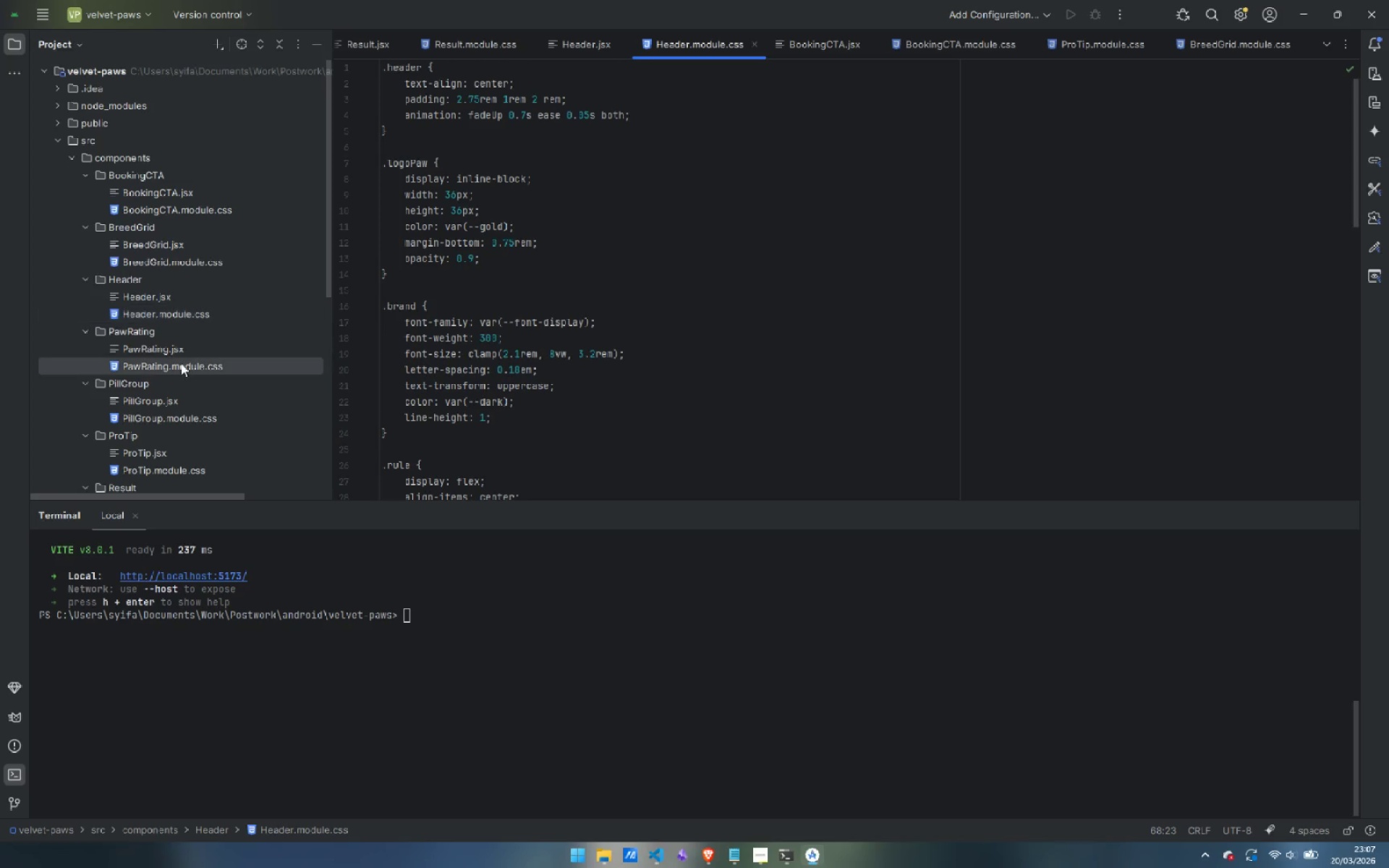 
double_click([181, 363])
 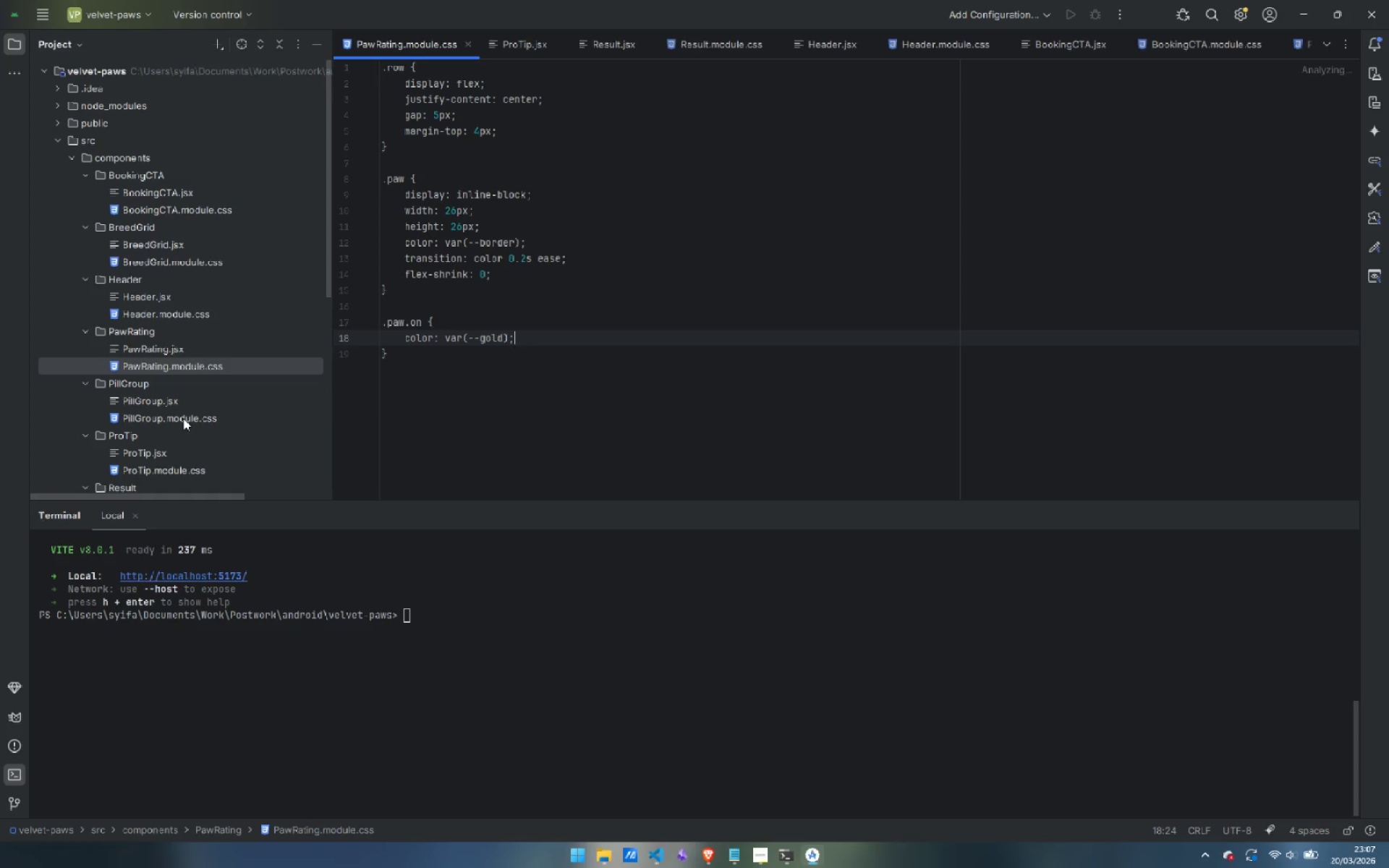 
double_click([183, 418])
 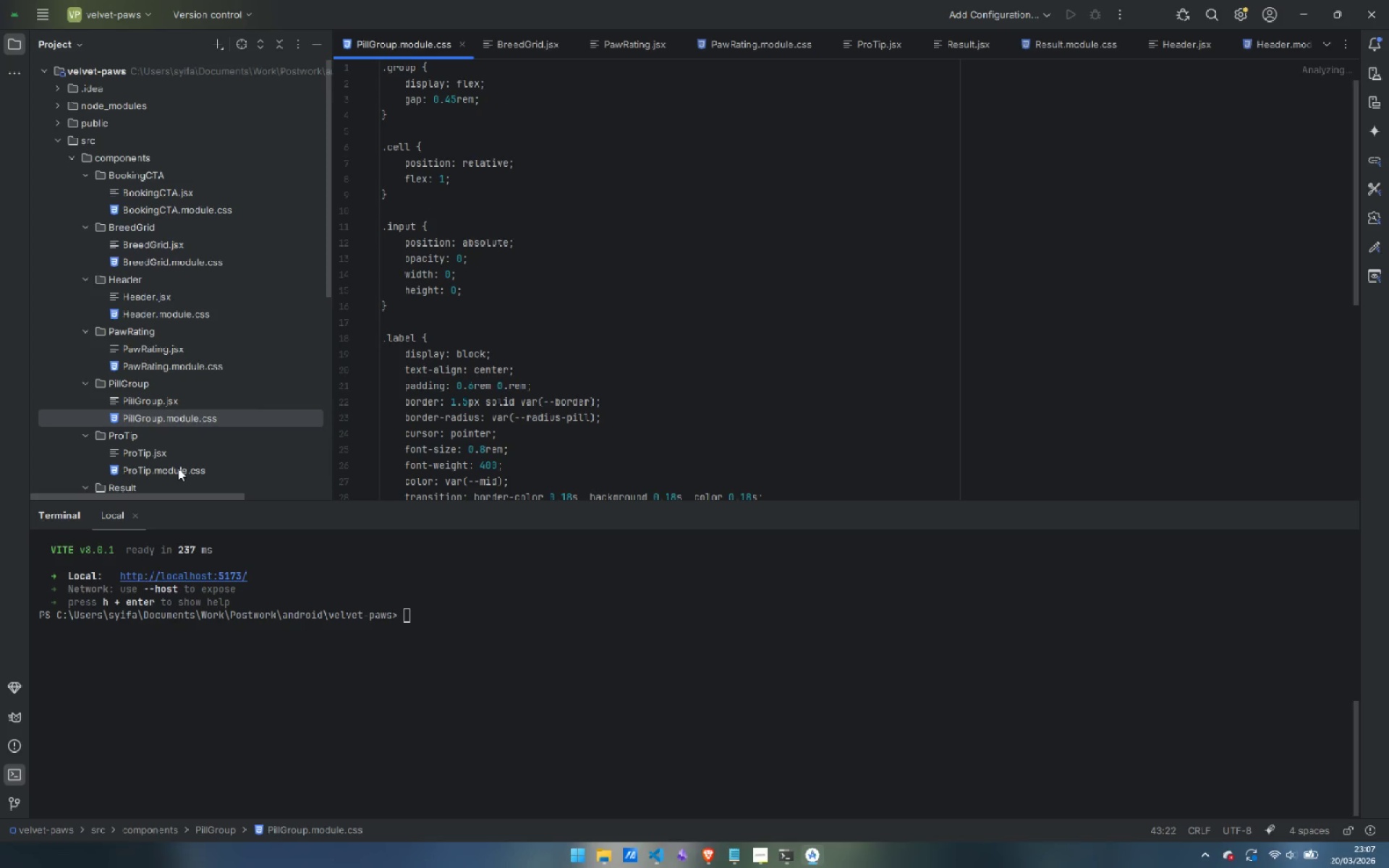 
double_click([178, 468])
 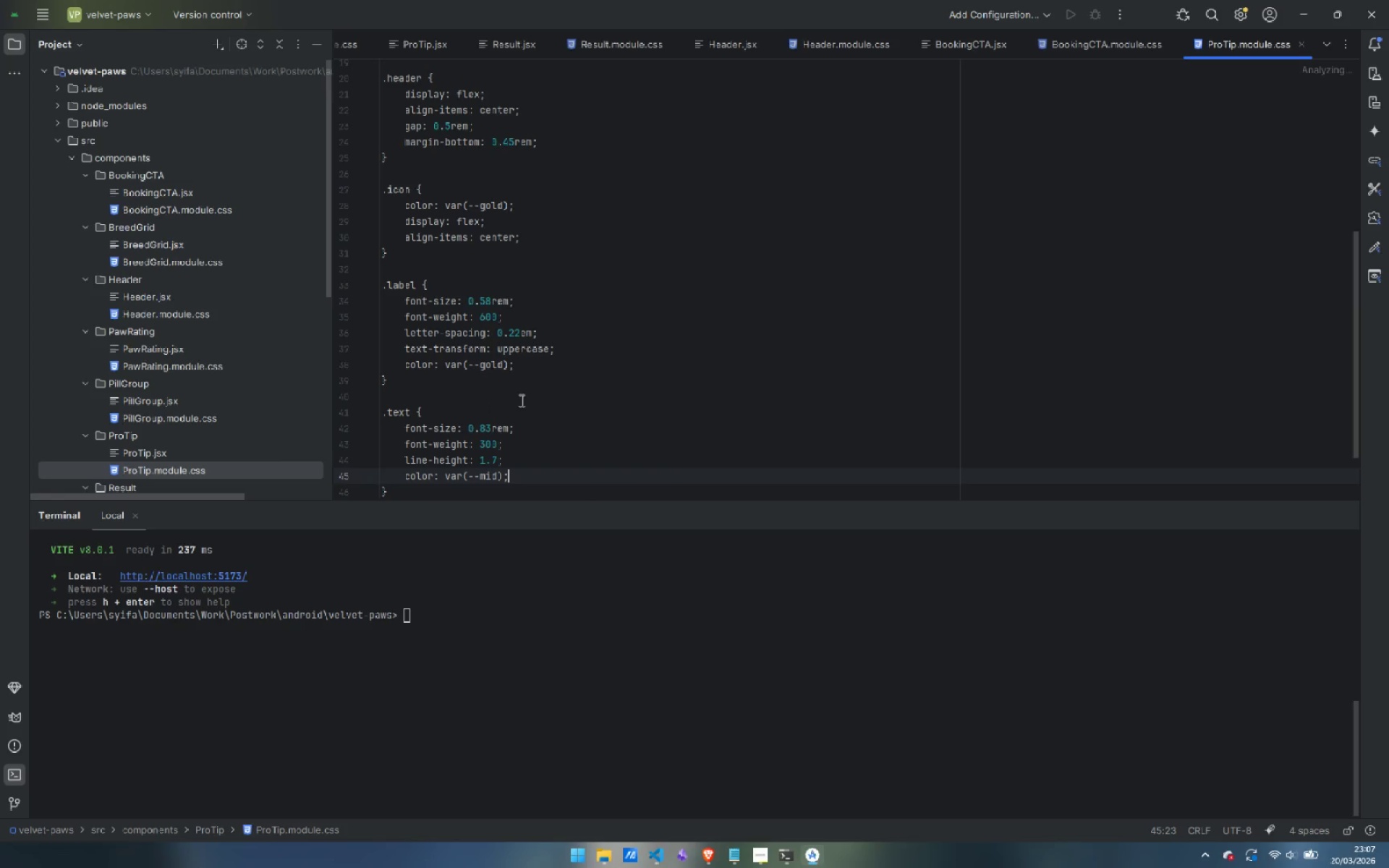 
scroll: coordinate [525, 398], scroll_direction: down, amount: 5.0
 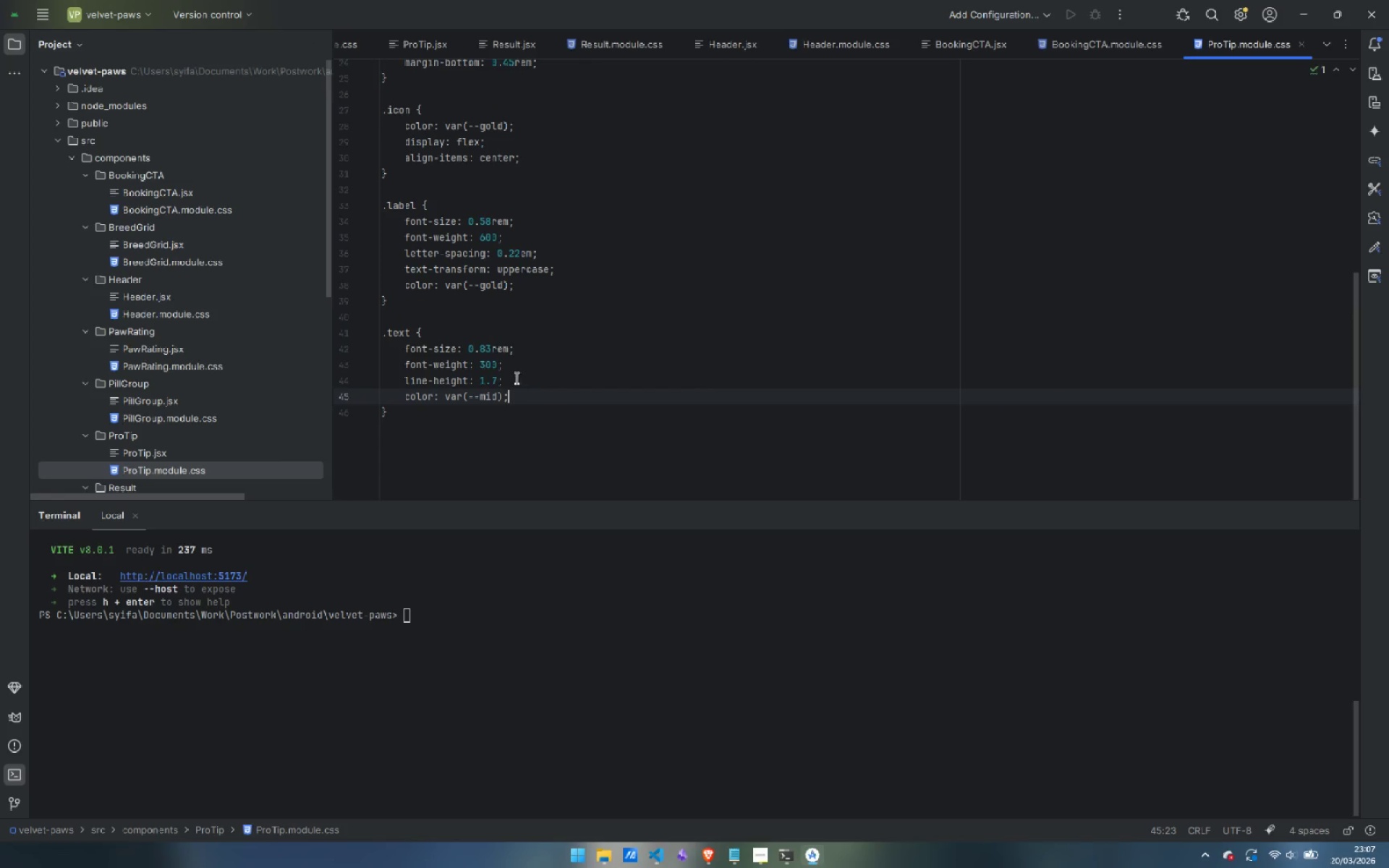 
scroll: coordinate [564, 325], scroll_direction: up, amount: 5.0
 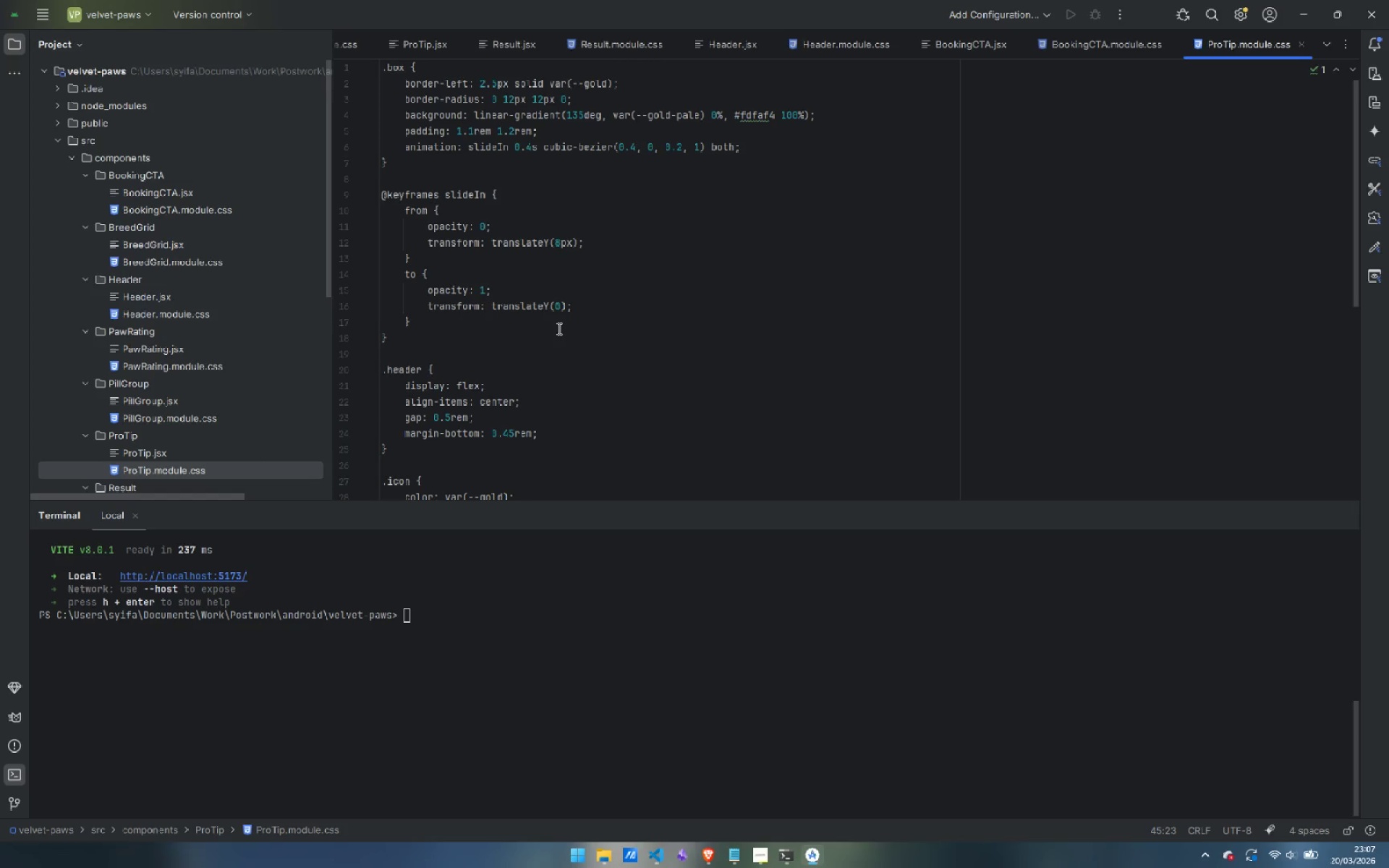 
wait(6.34)
 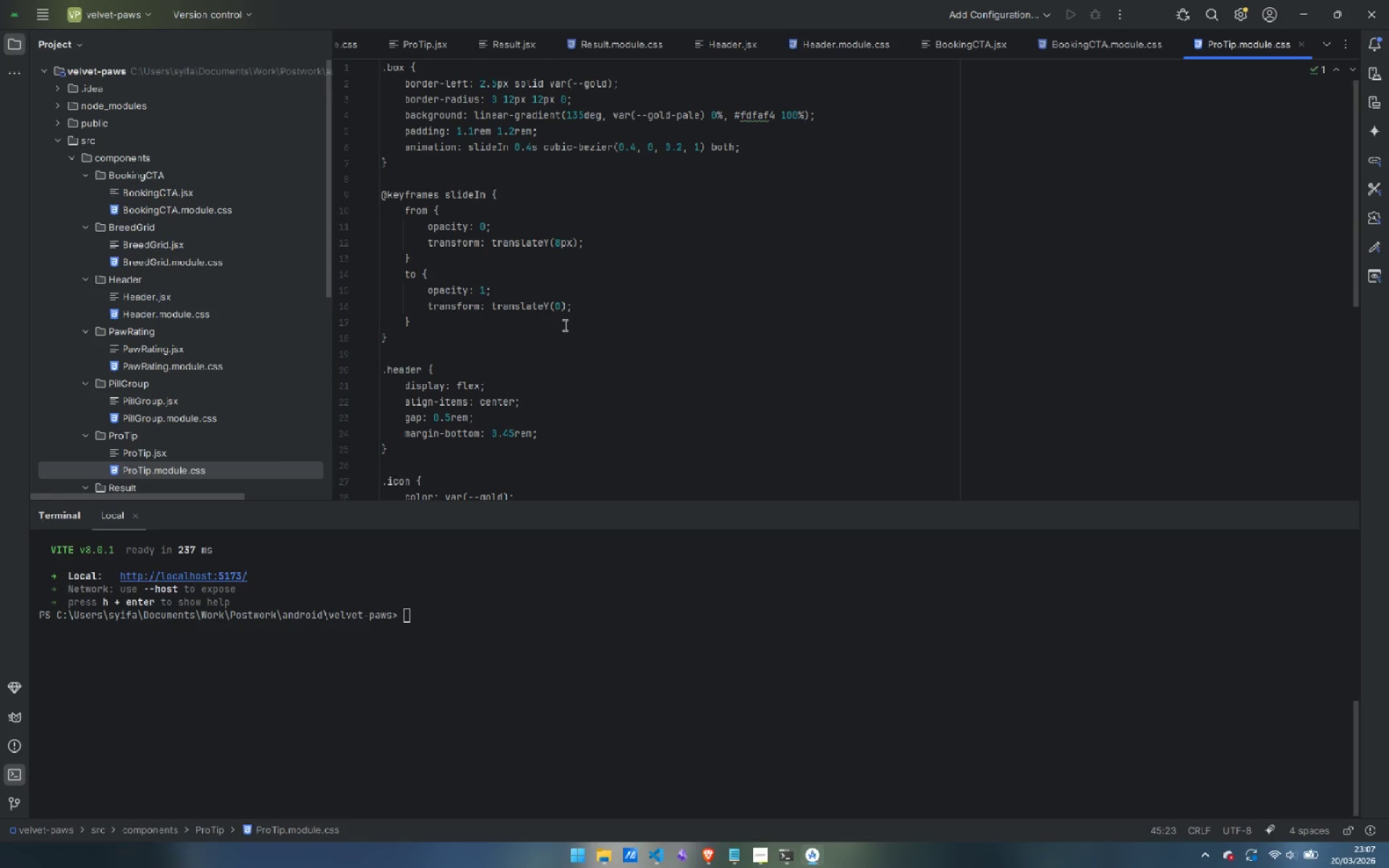 
scroll: coordinate [159, 289], scroll_direction: down, amount: 5.0
 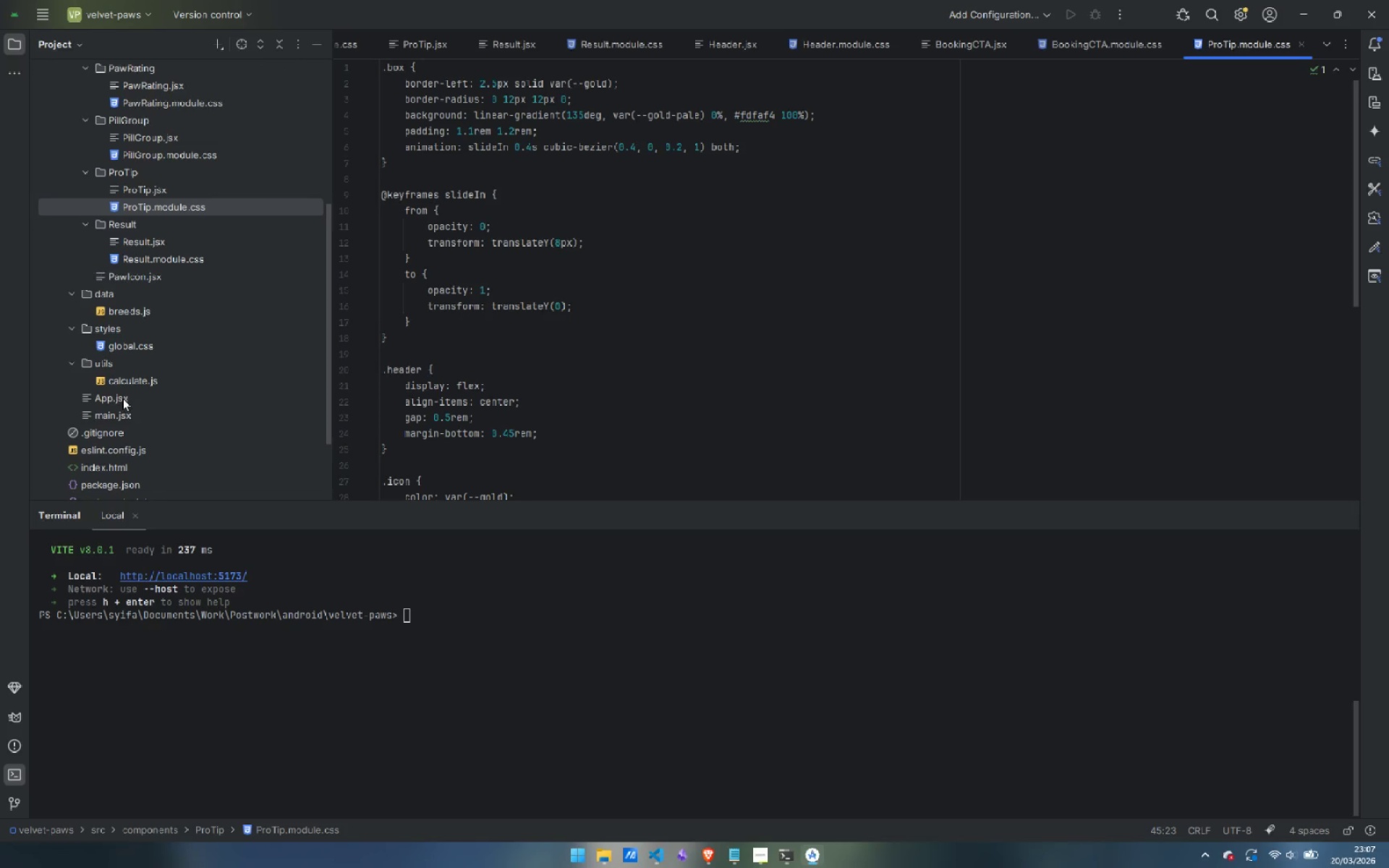 
double_click([122, 397])
 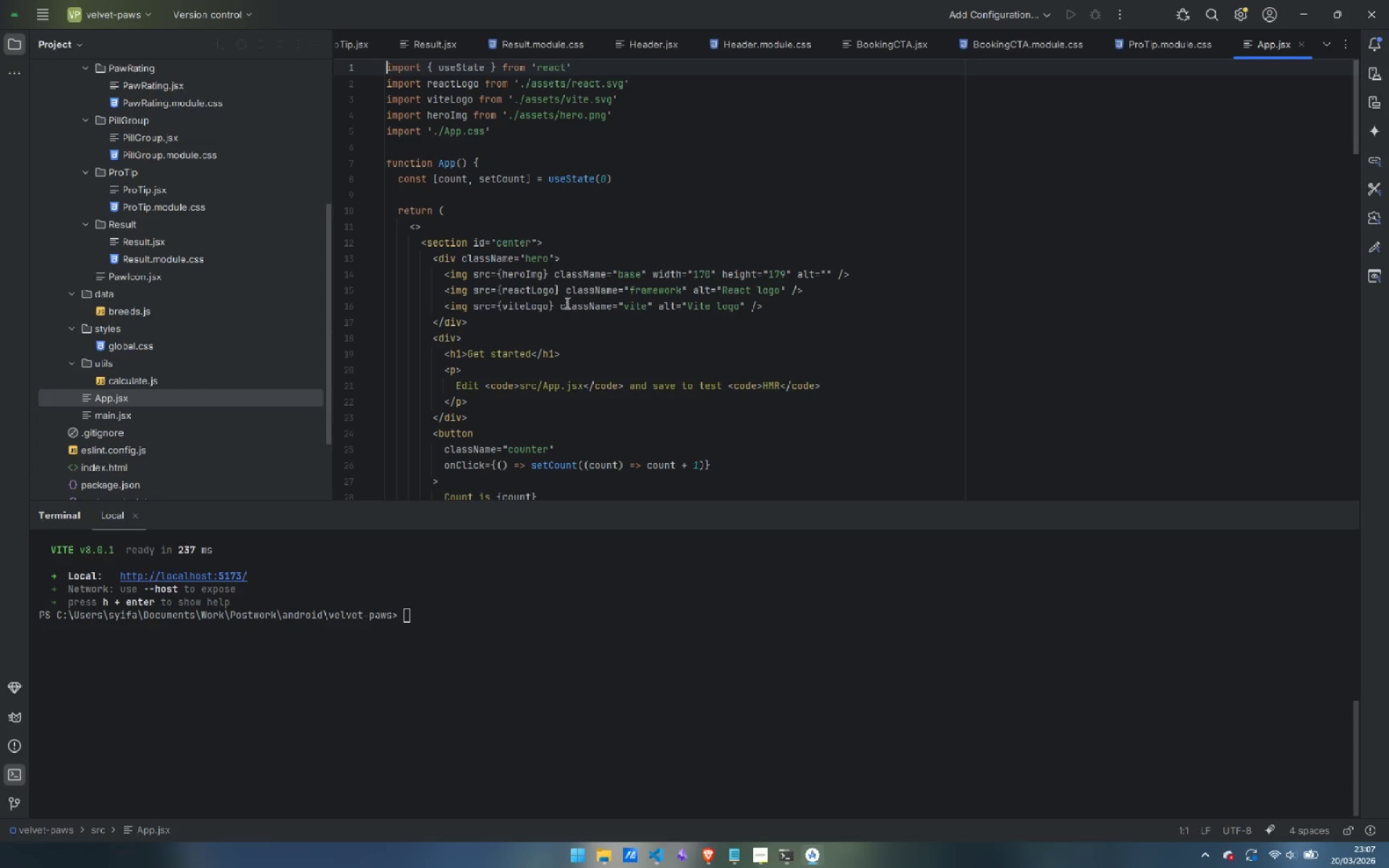 
scroll: coordinate [566, 306], scroll_direction: down, amount: 34.0
 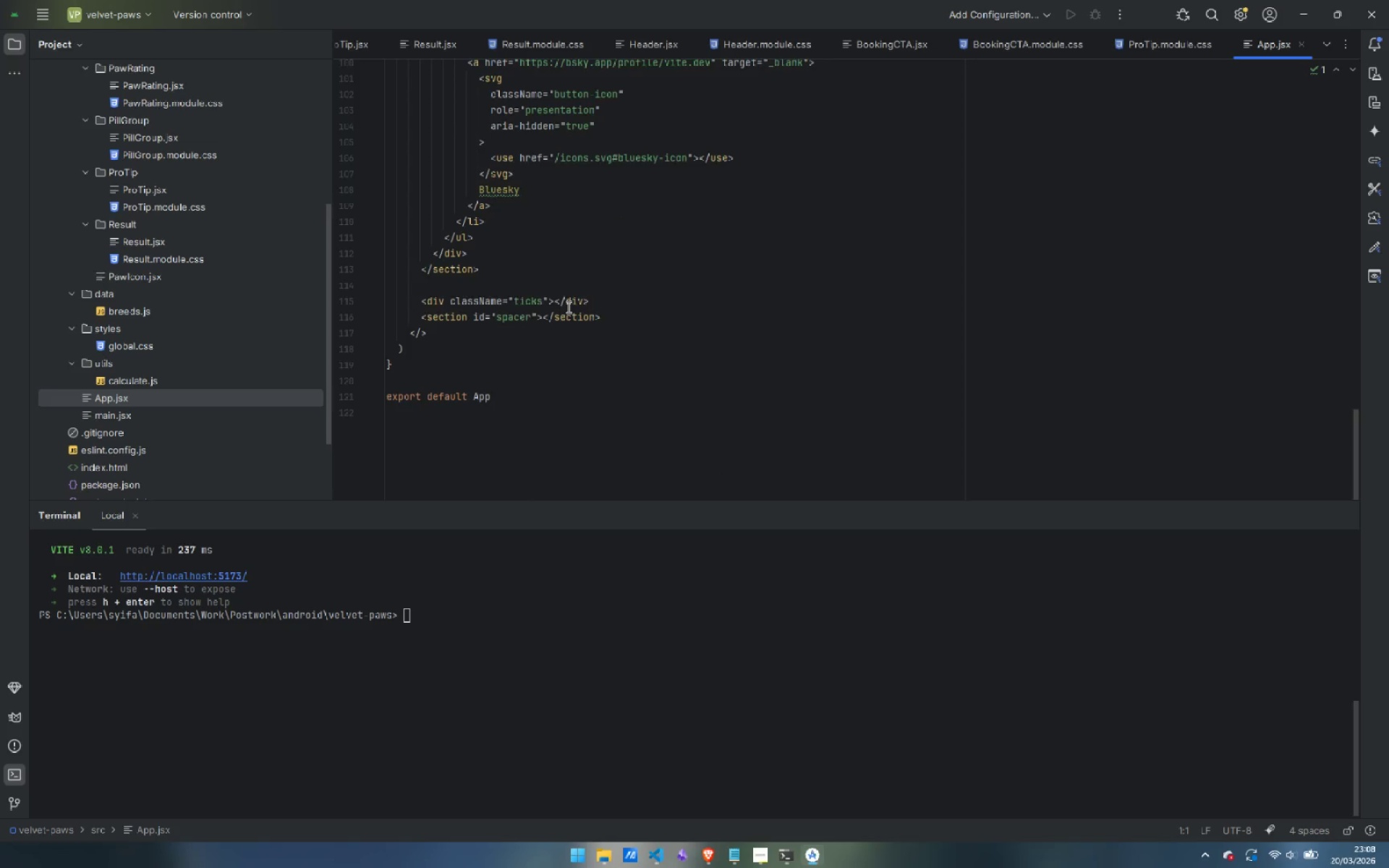 
scroll: coordinate [580, 292], scroll_direction: up, amount: 50.0
 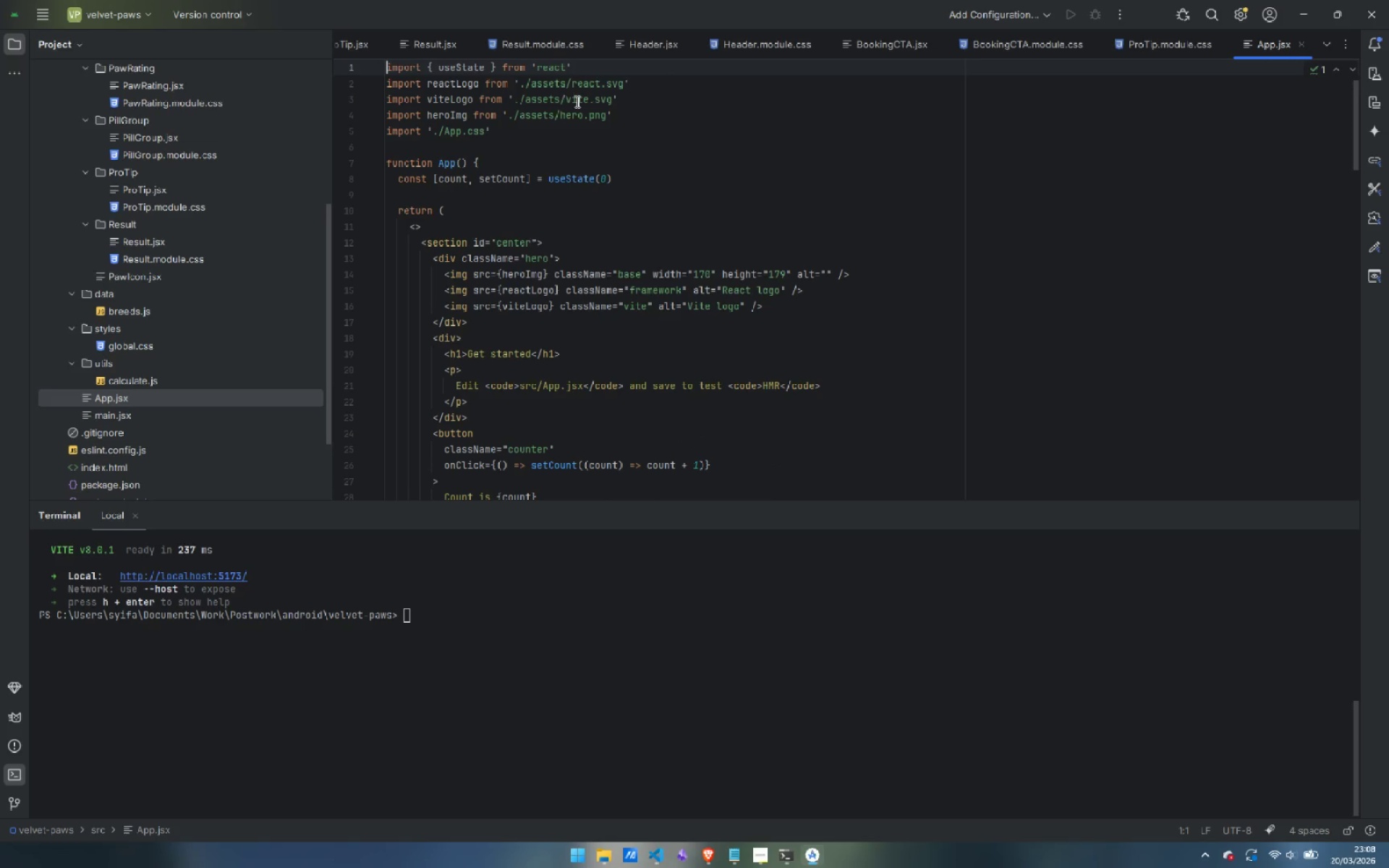 
left_click_drag(start_coordinate=[631, 116], to_coordinate=[261, 77])
 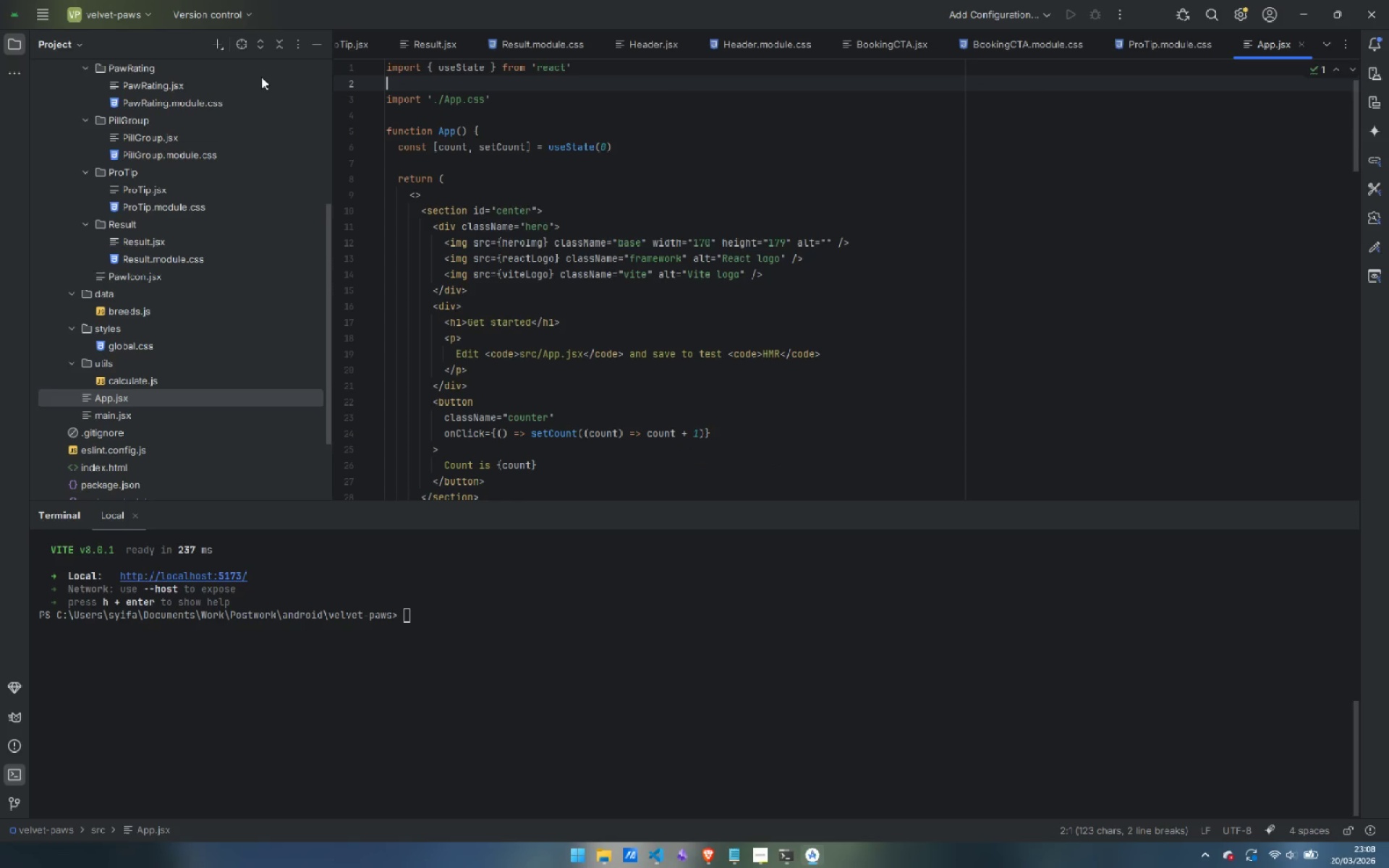 
key(Backspace)
 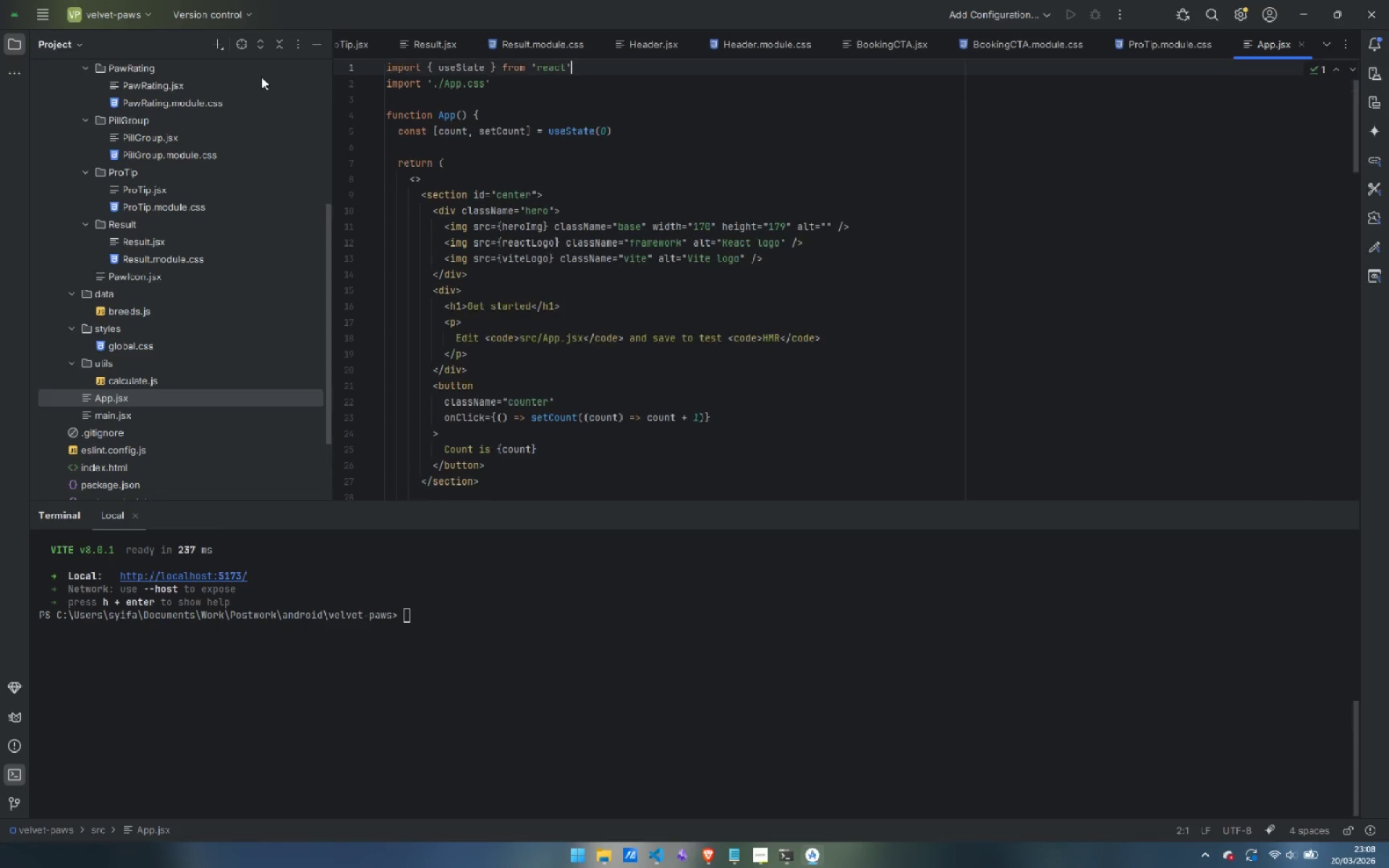 
key(Backspace)
 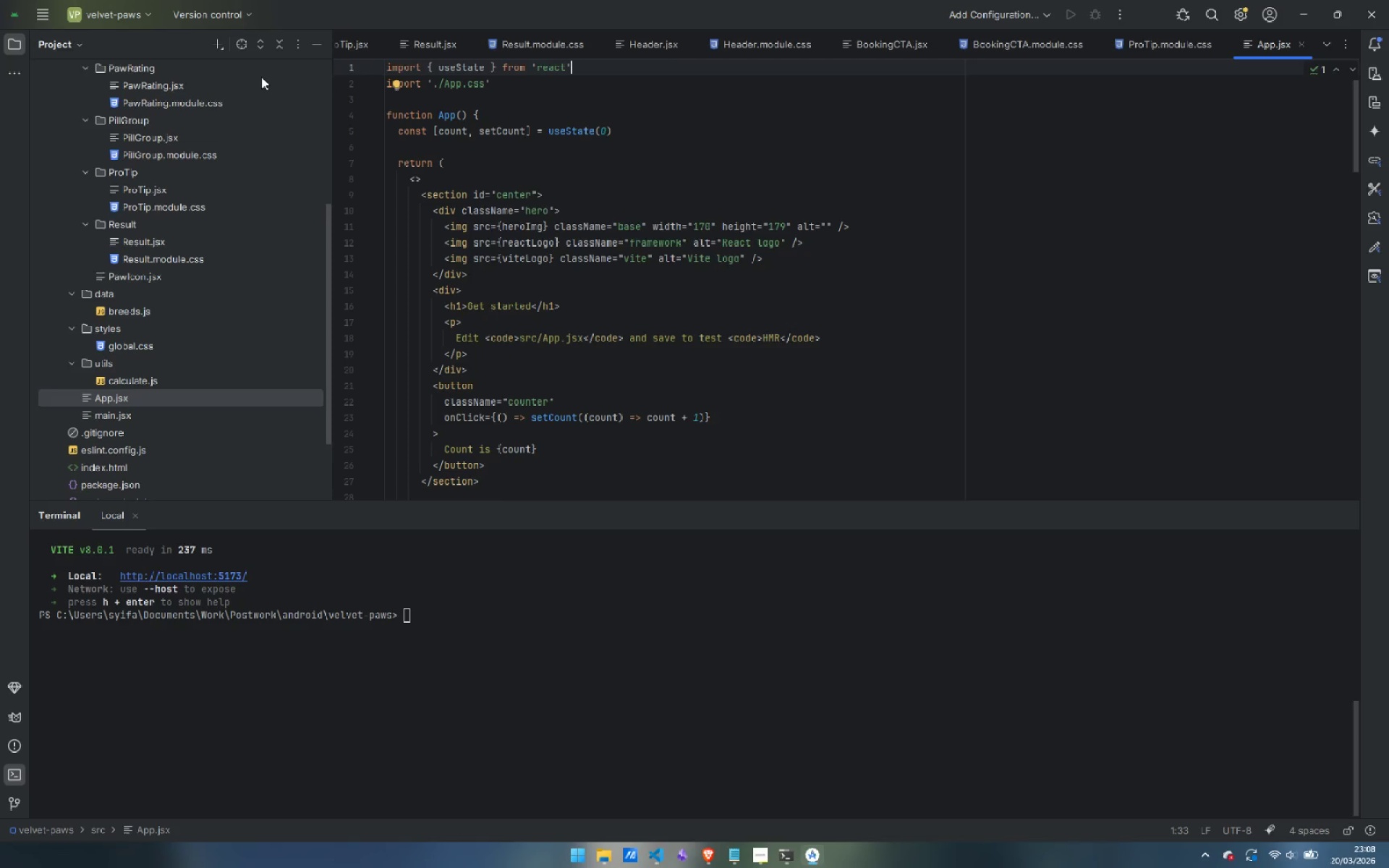 
wait(14.3)
 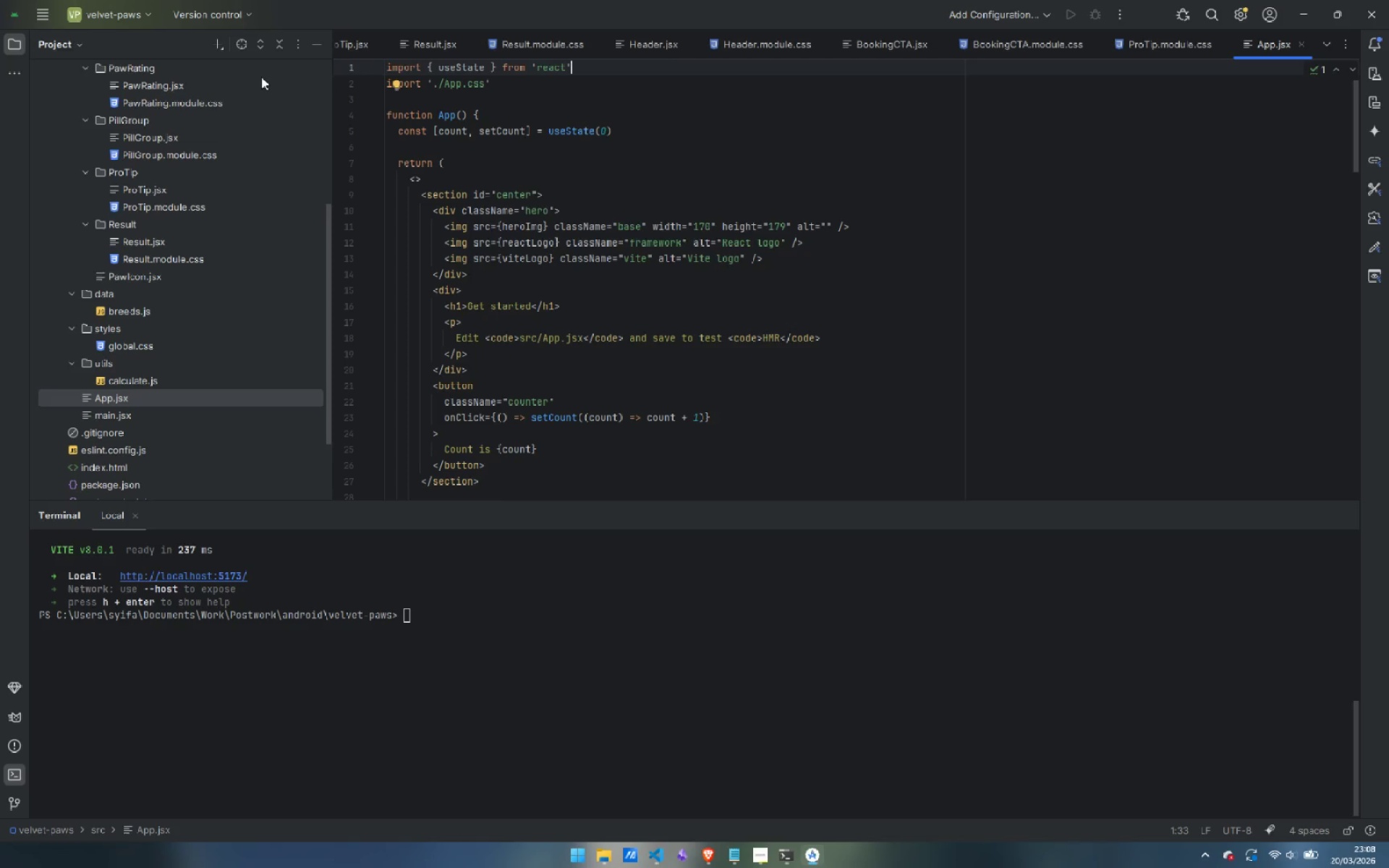 
key(Control+ControlLeft)
 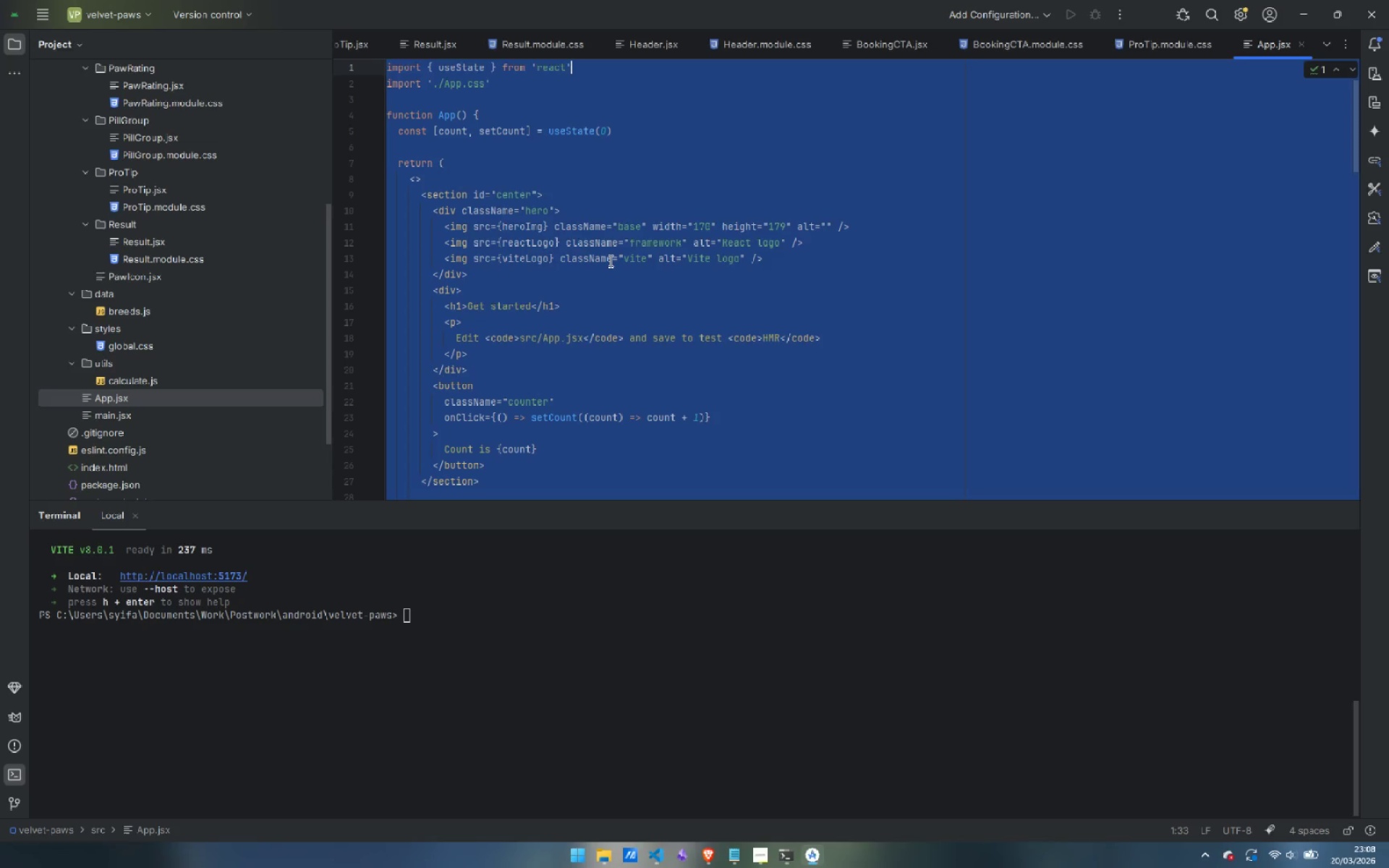 
key(Control+A)
 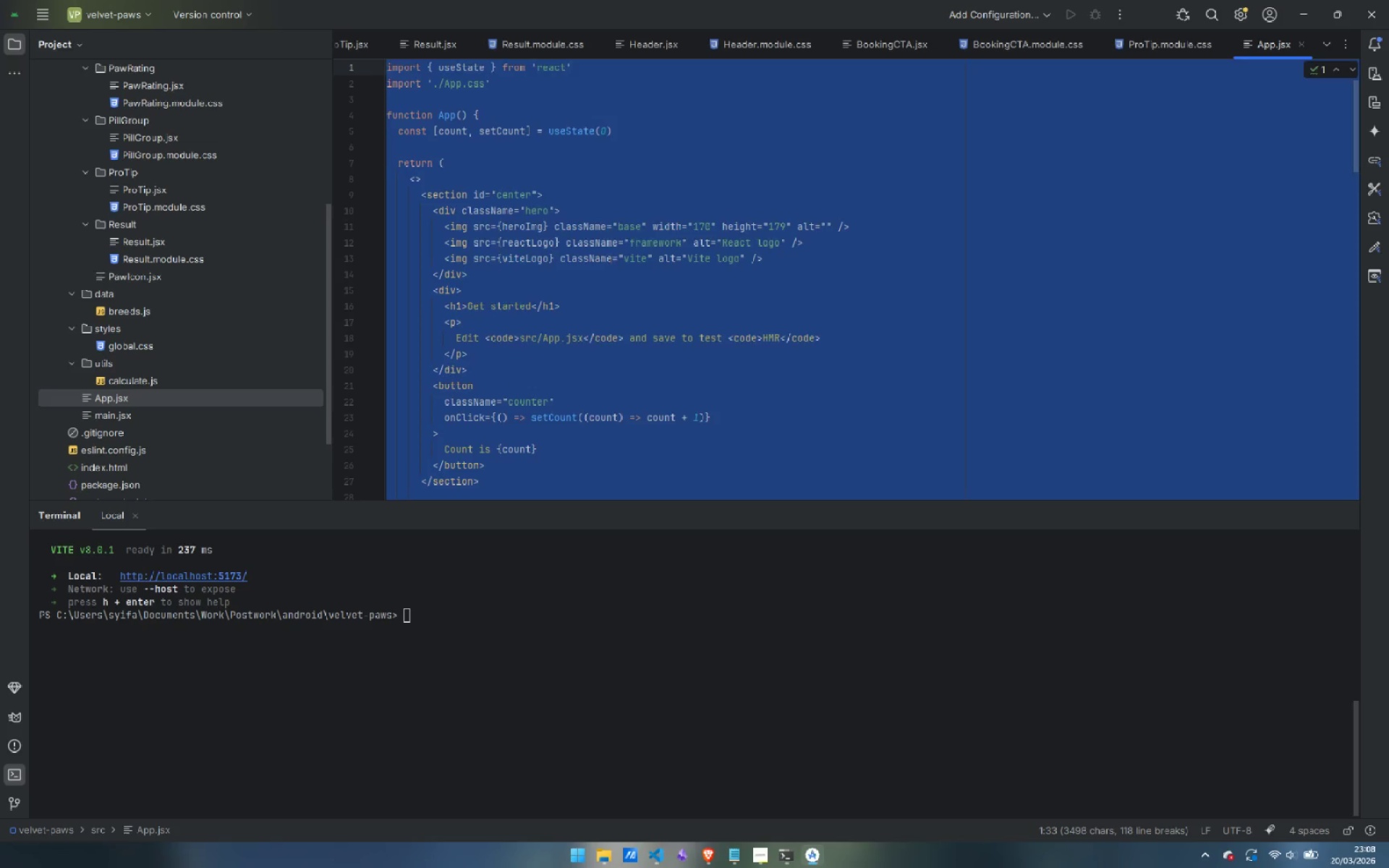 
key(Backspace)
type(import {  )
 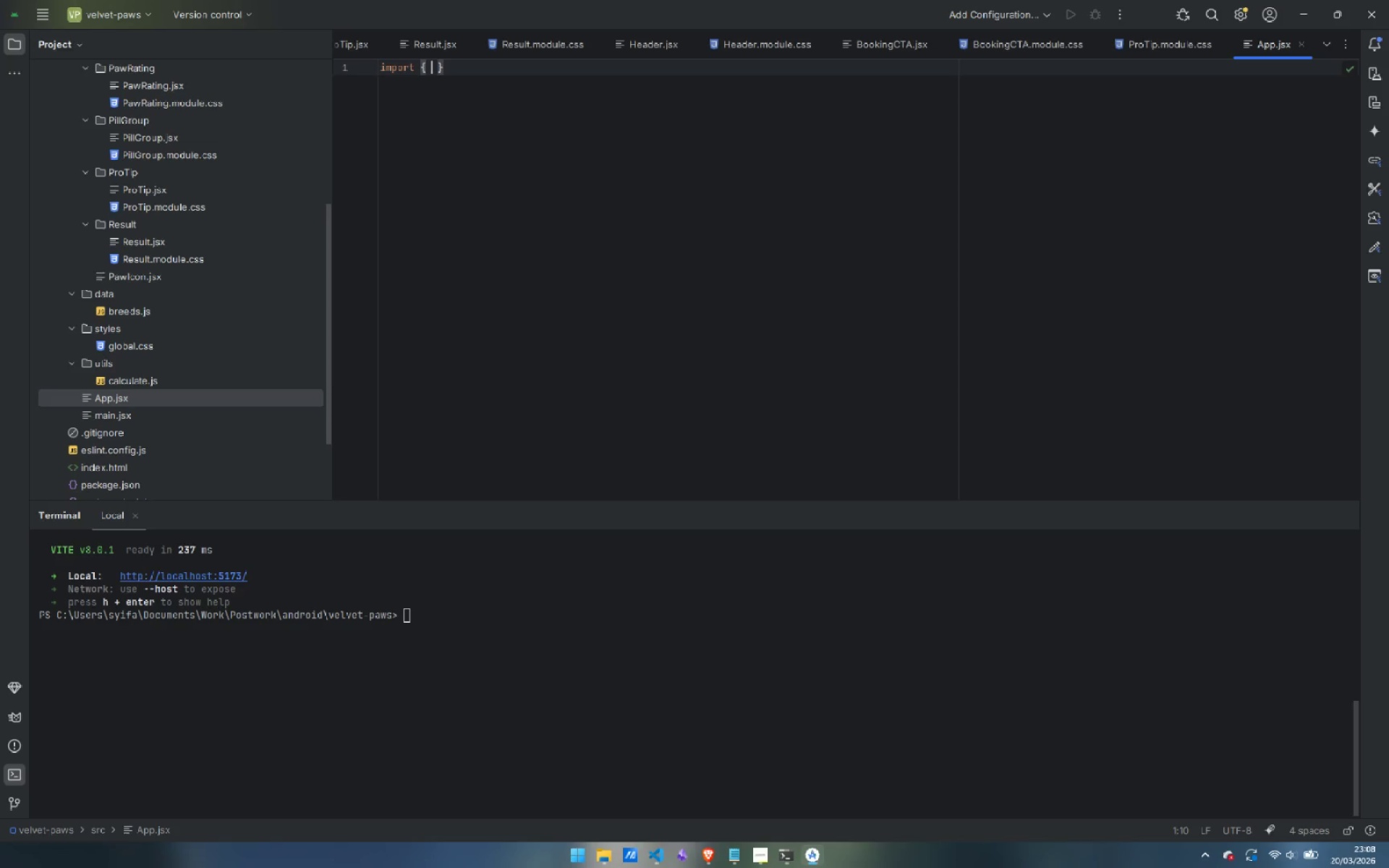 
 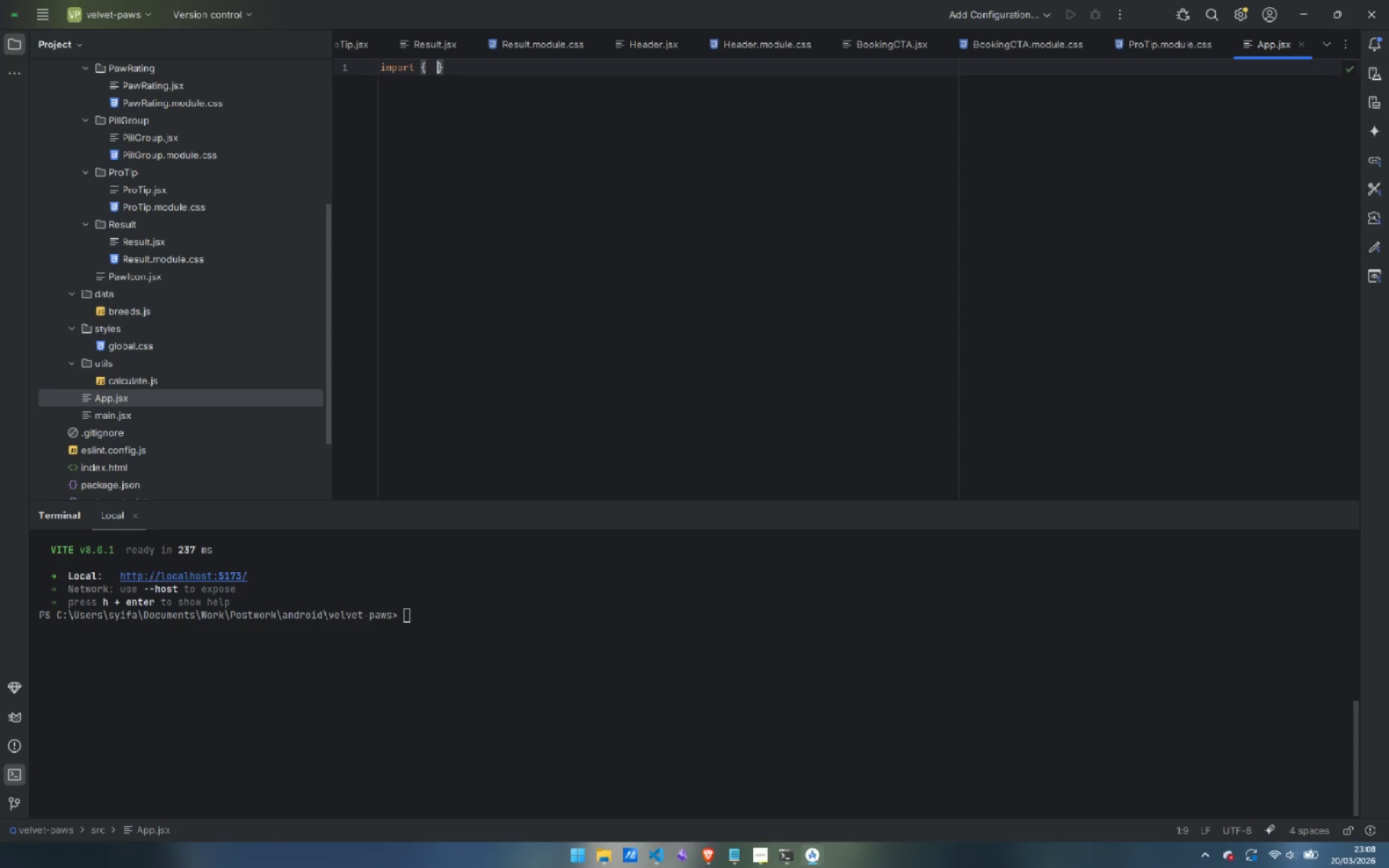 
key(ArrowLeft)
 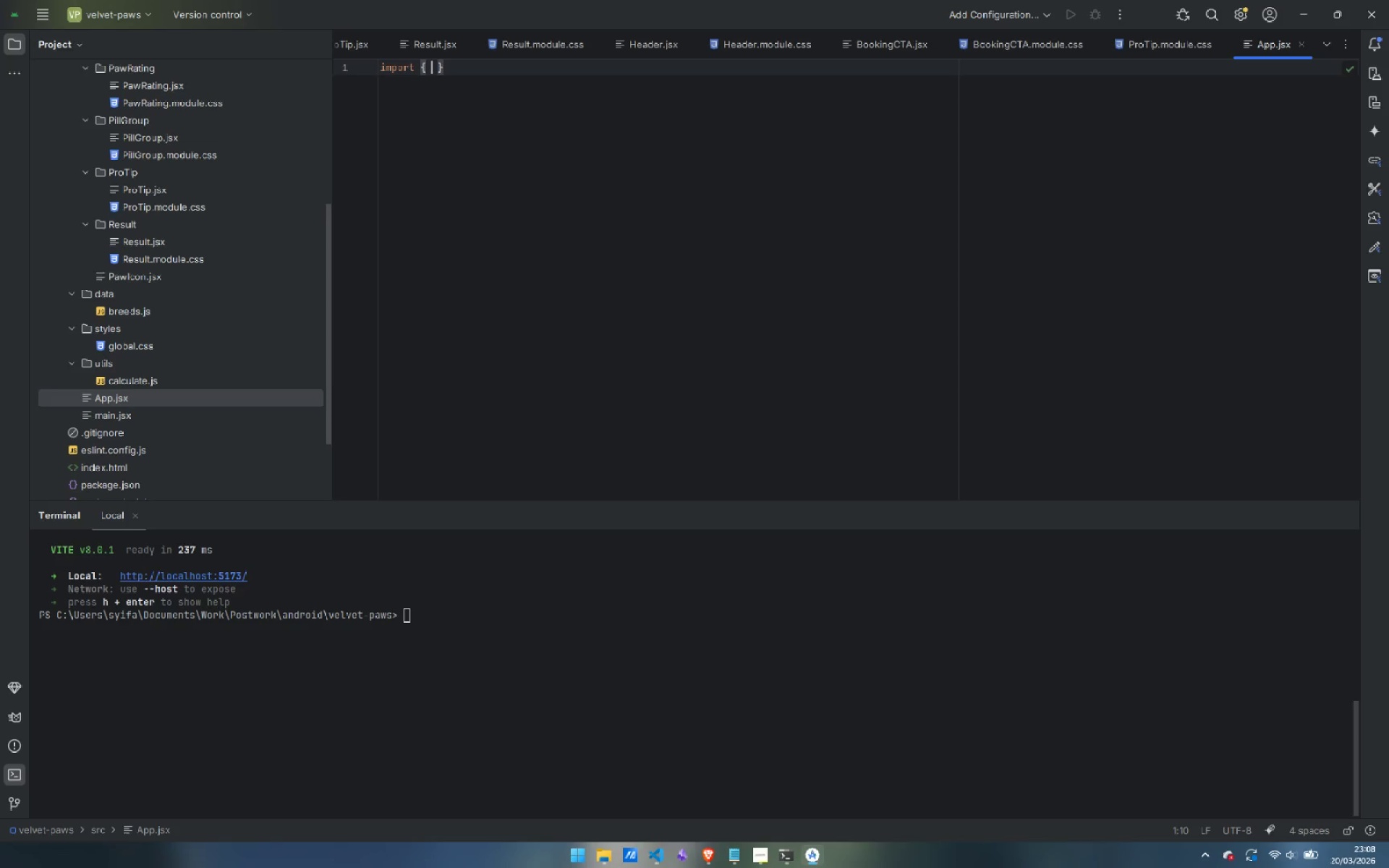 
type(useState)
 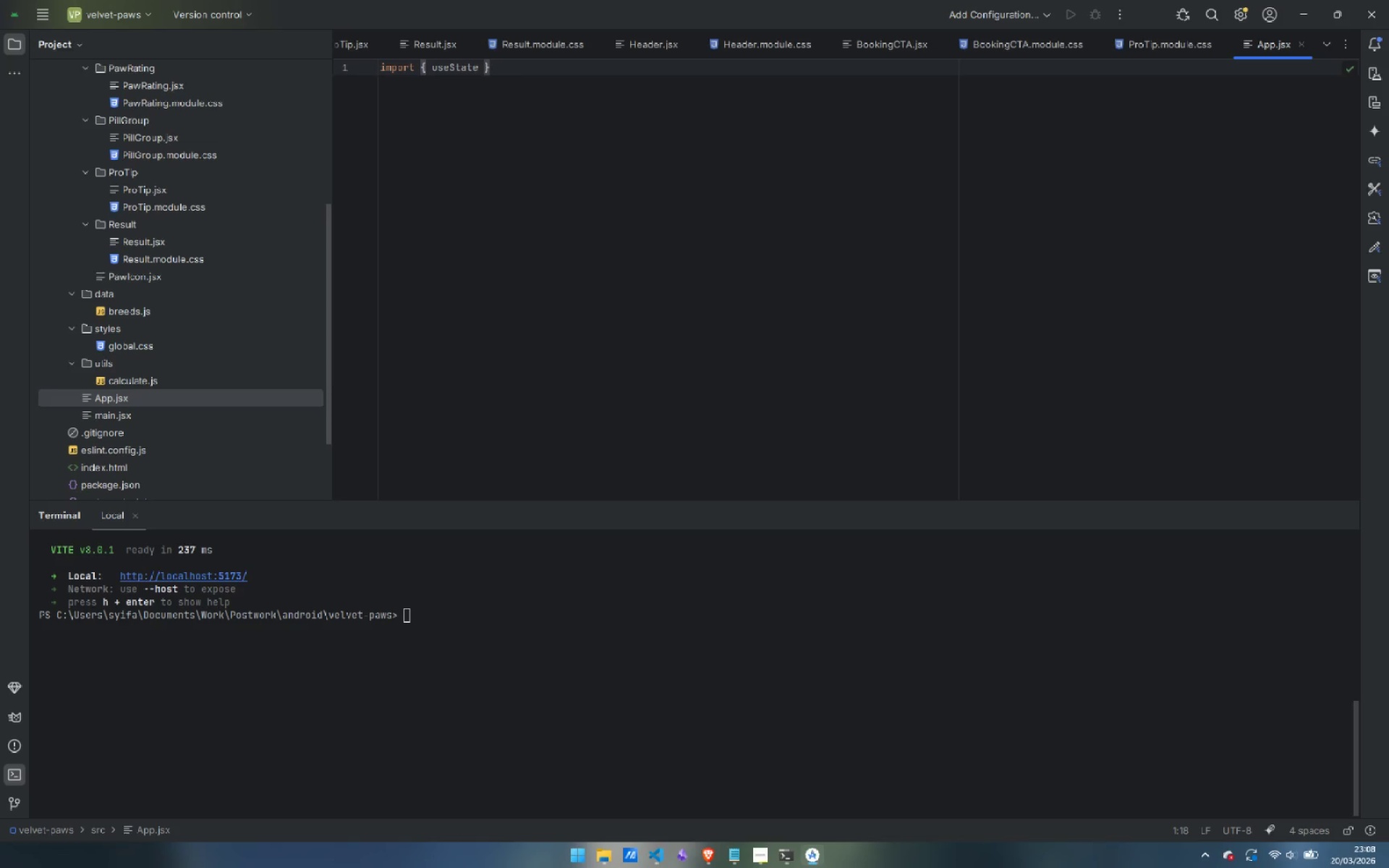 
wait(6.27)
 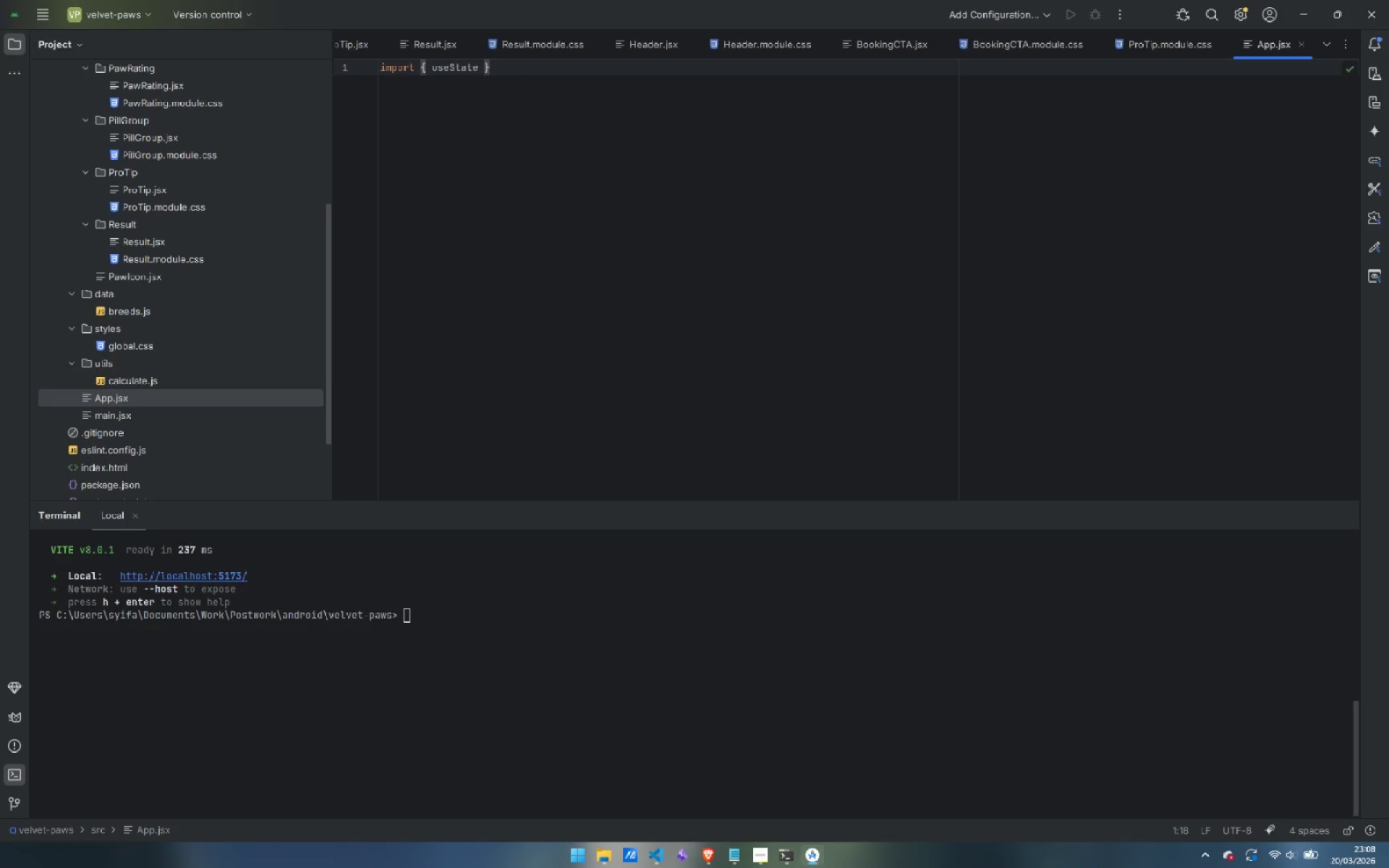 
type(, useMemo)
 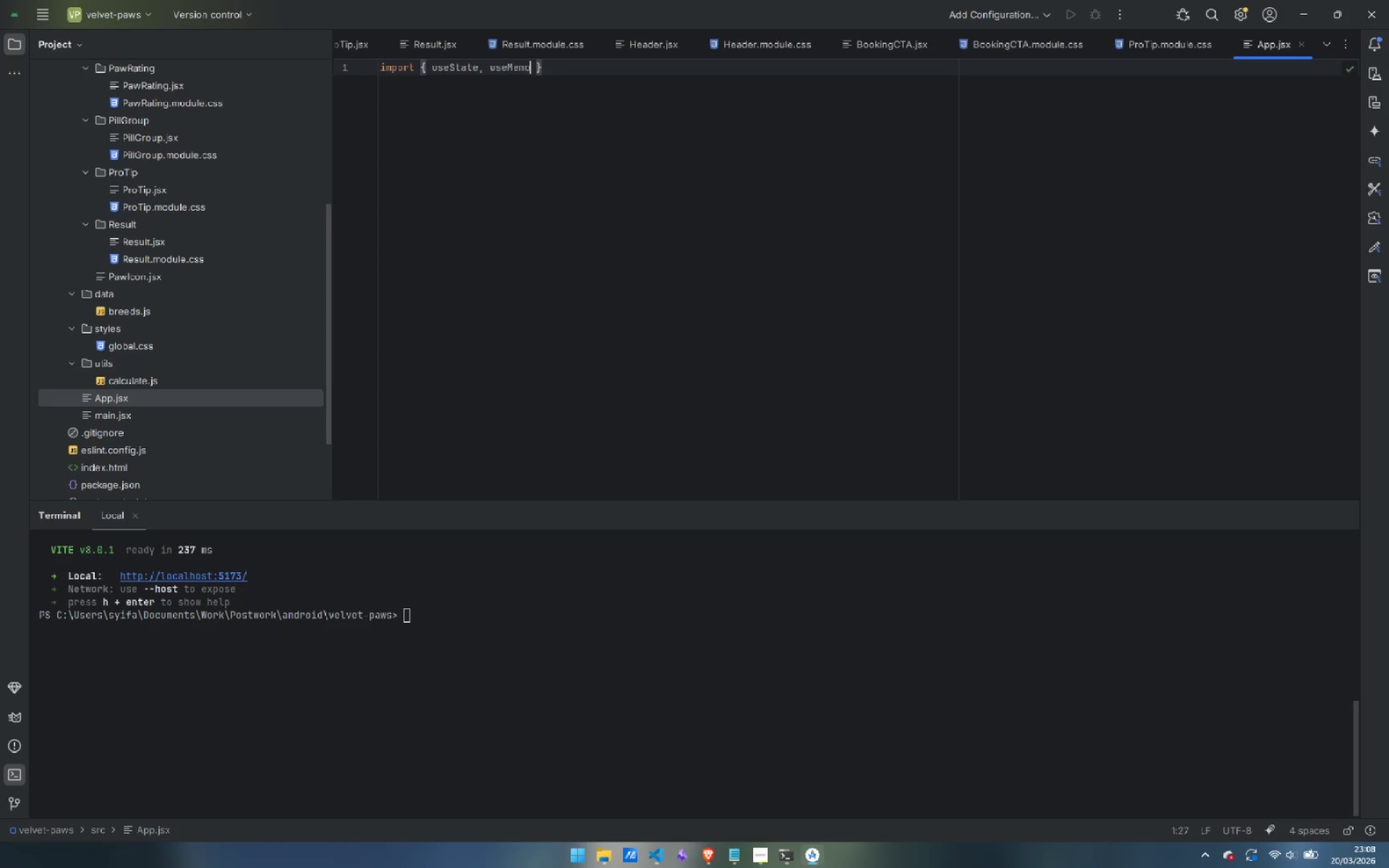 
key(ArrowRight)
 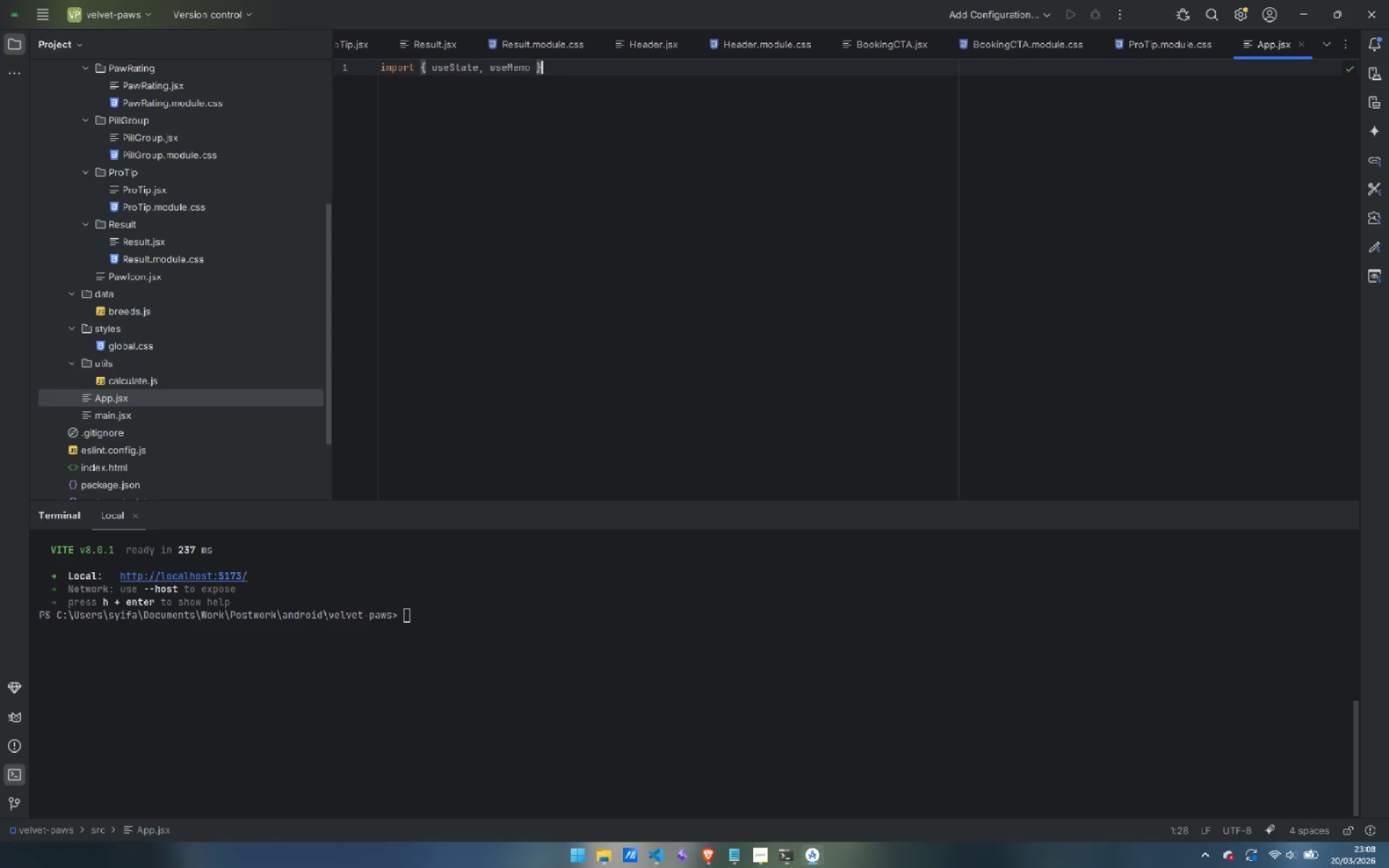 
key(ArrowRight)
 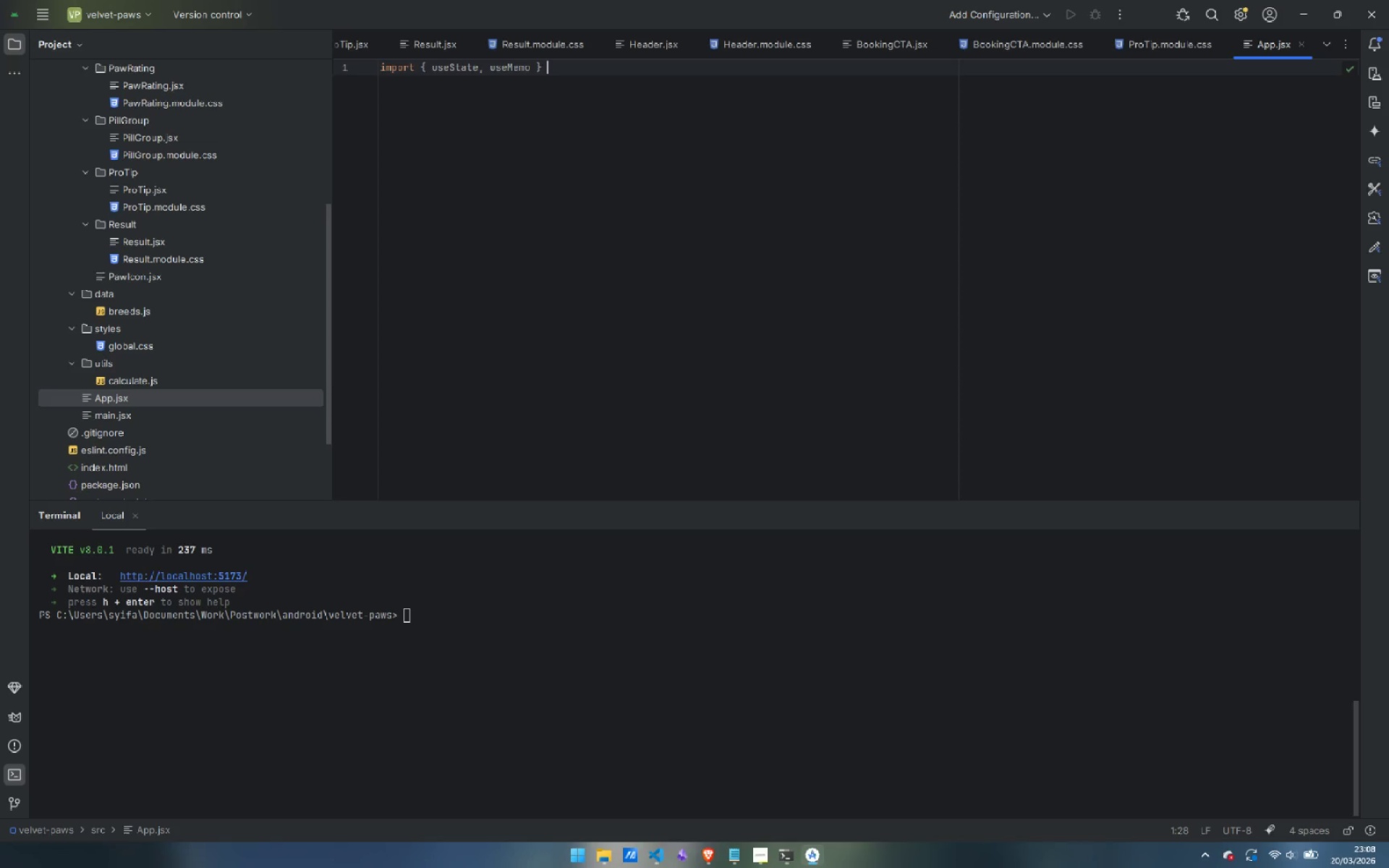 
type( from 'react)
 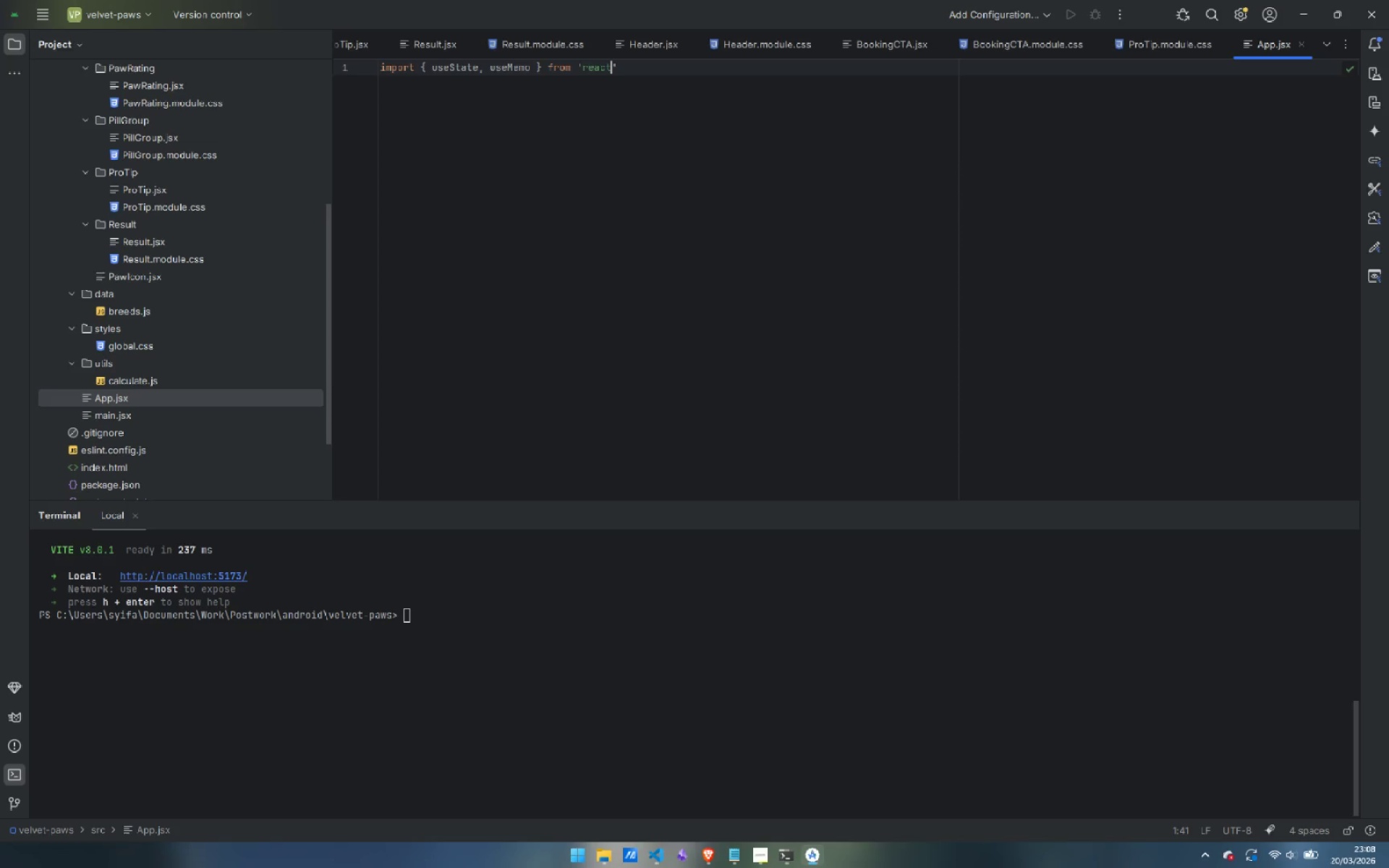 
key(ArrowRight)
 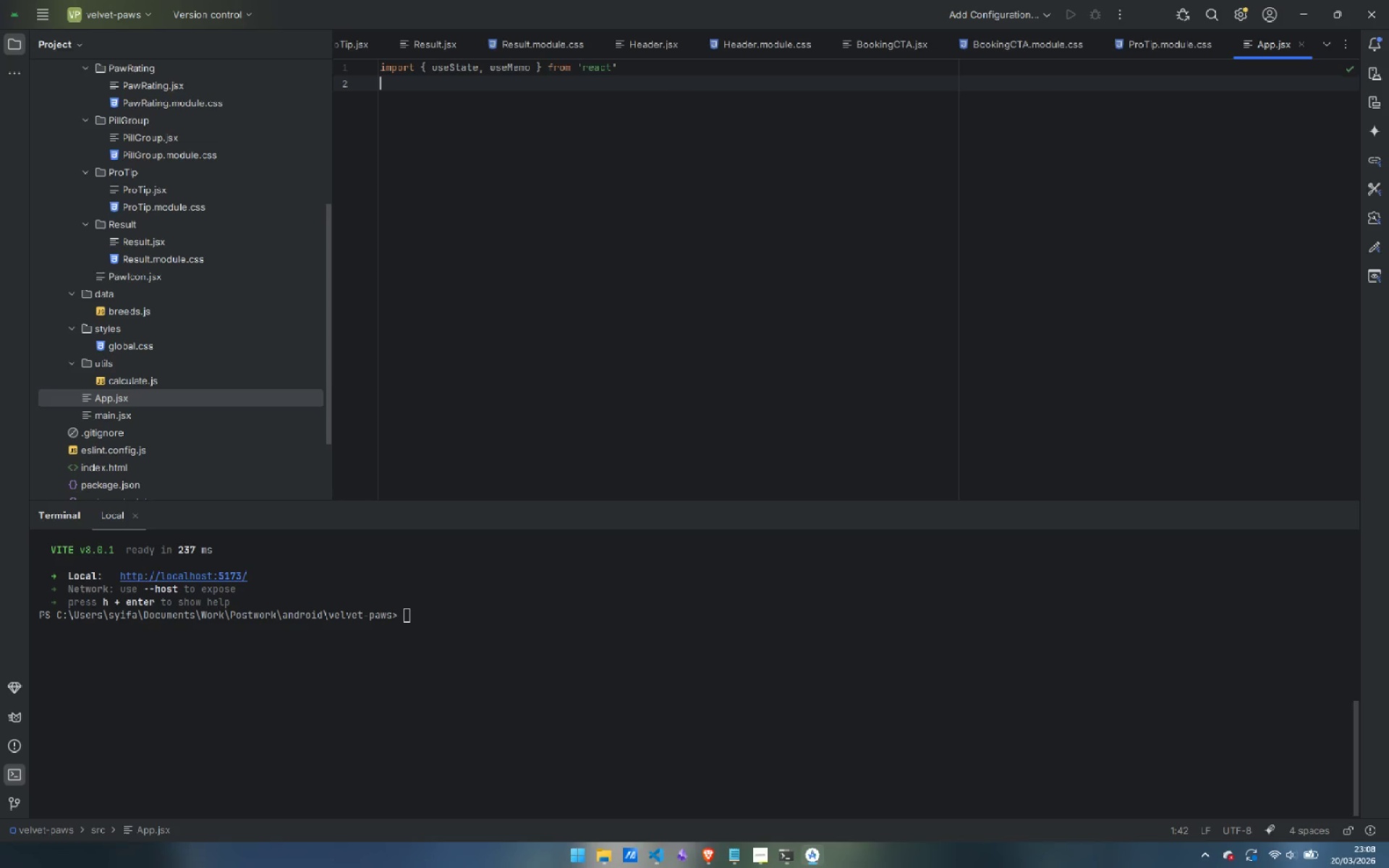 
key(Enter)
 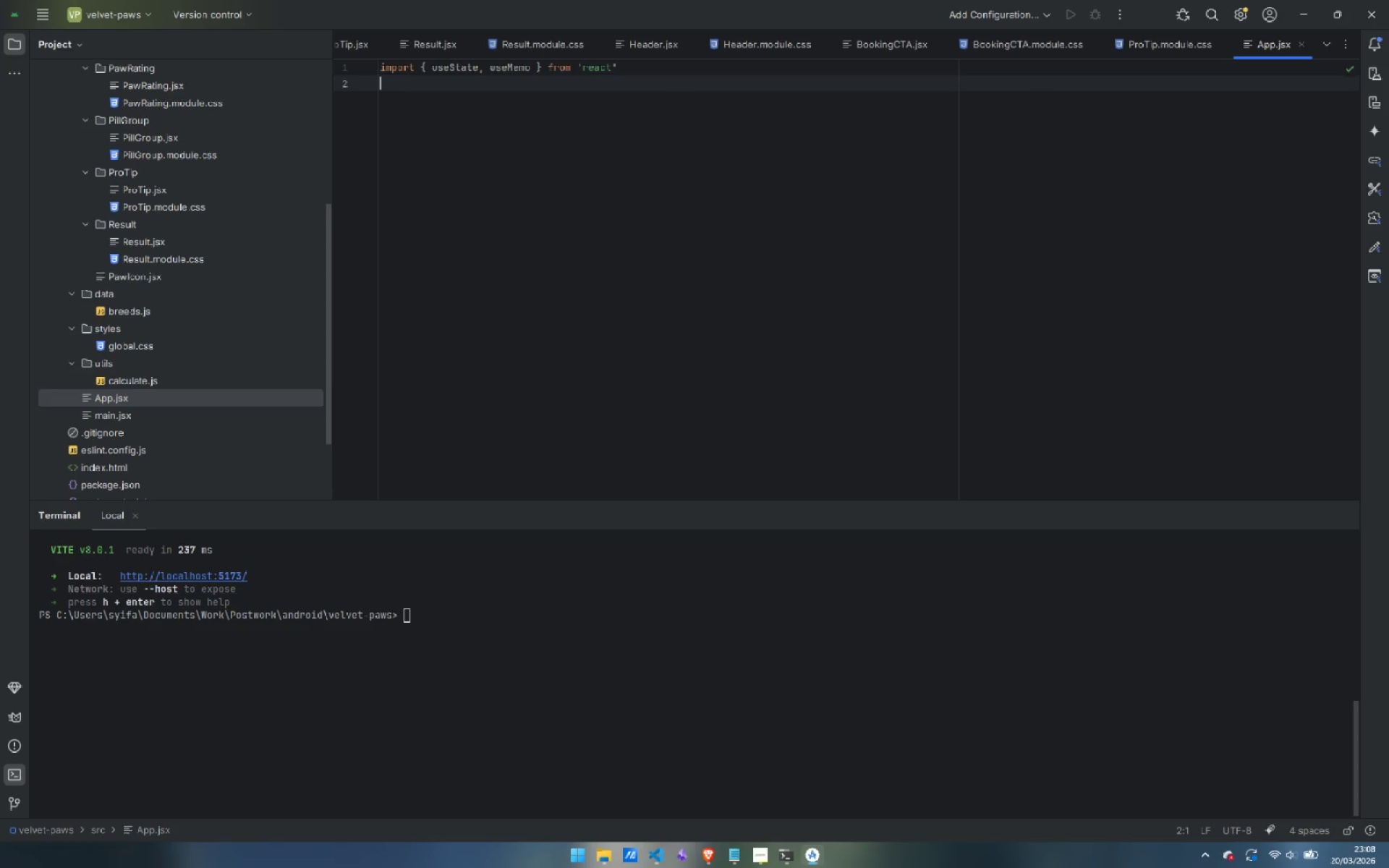 
type(import Header from '../Header)
 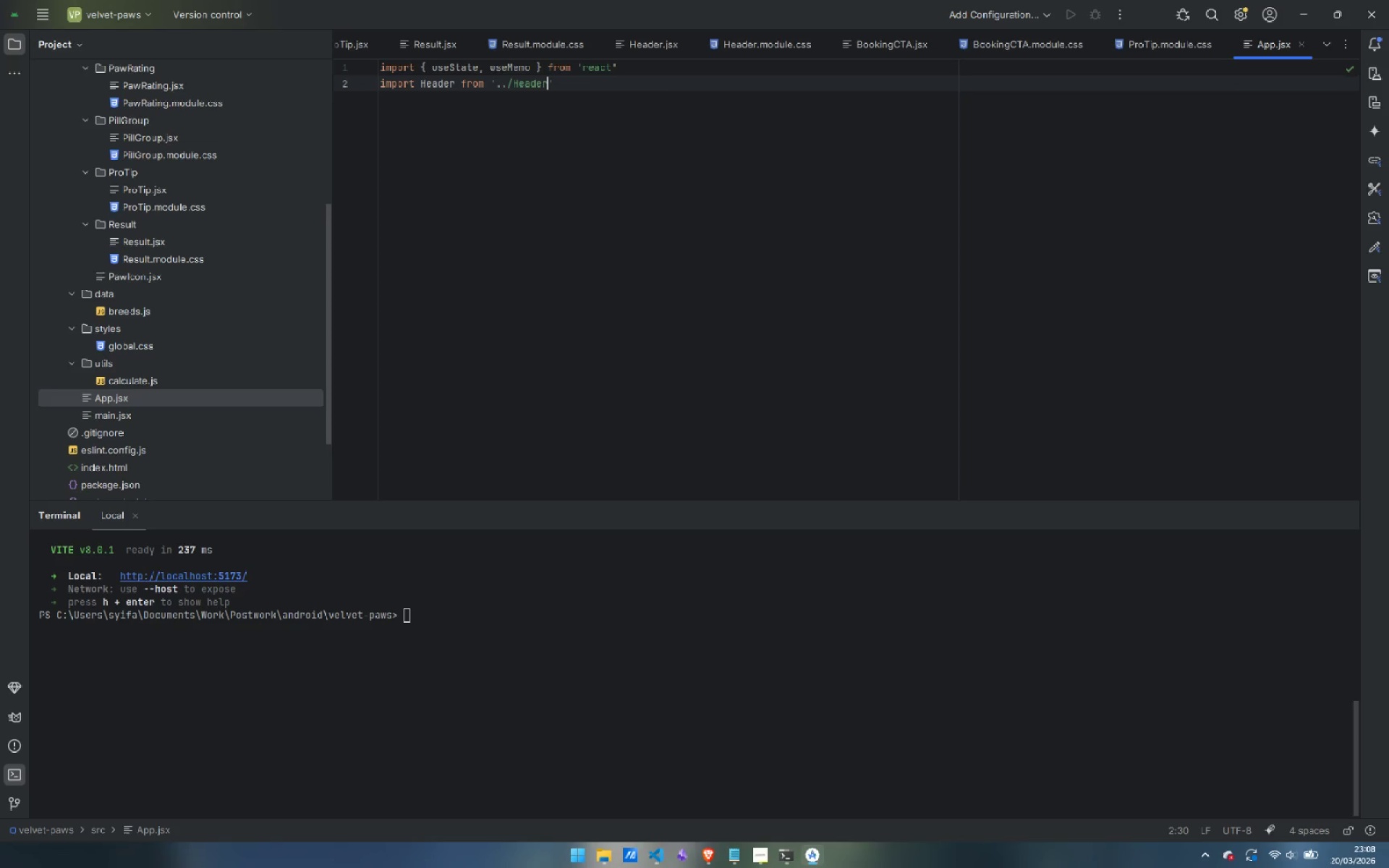 
key(Control+Backspace)
 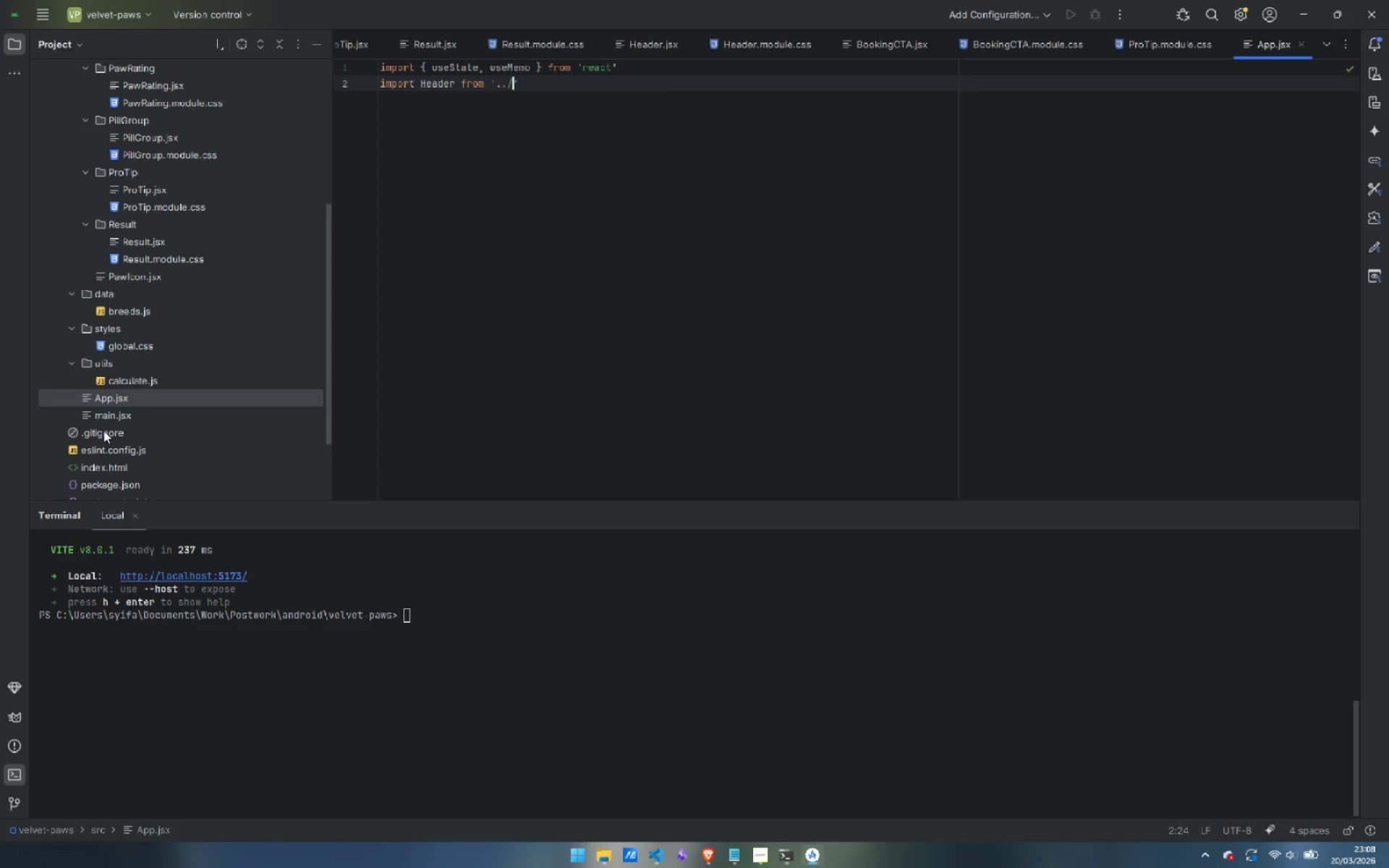 
scroll: coordinate [98, 381], scroll_direction: up, amount: 5.0
 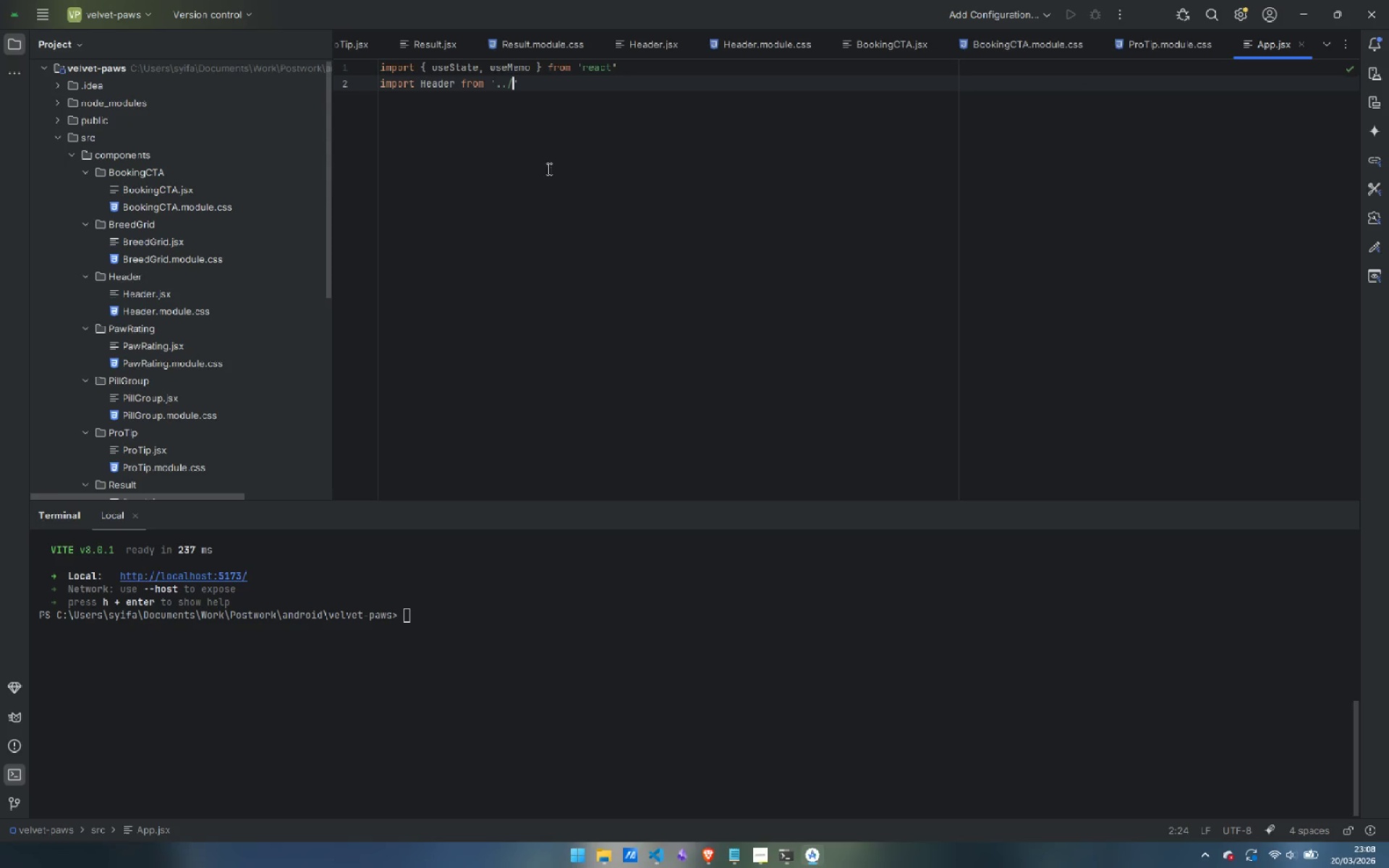 
key(Backspace)
key(Backspace)
key(Backspace)
type(./components/Header/Header)
 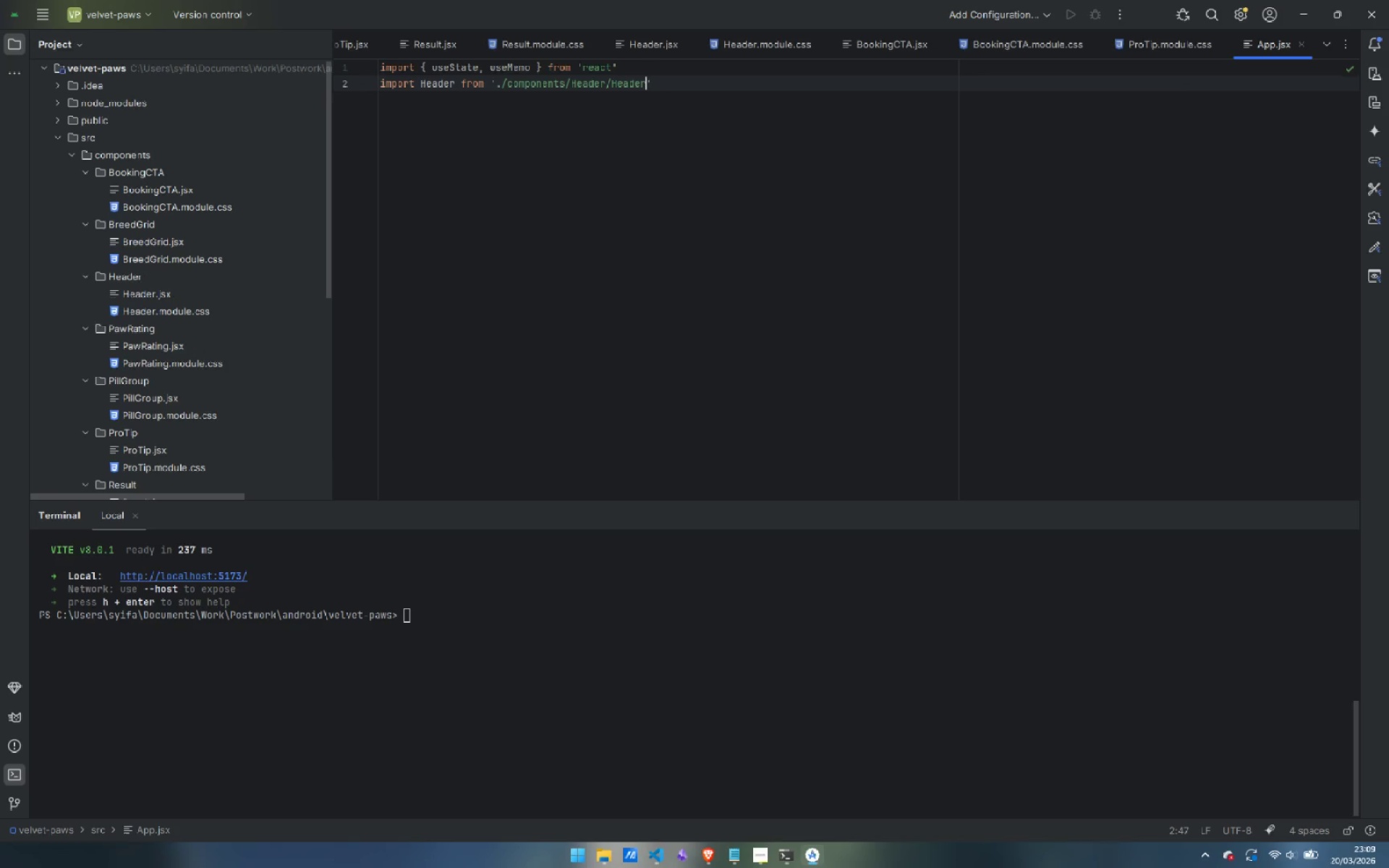 
key(Control+ArrowLeft)
 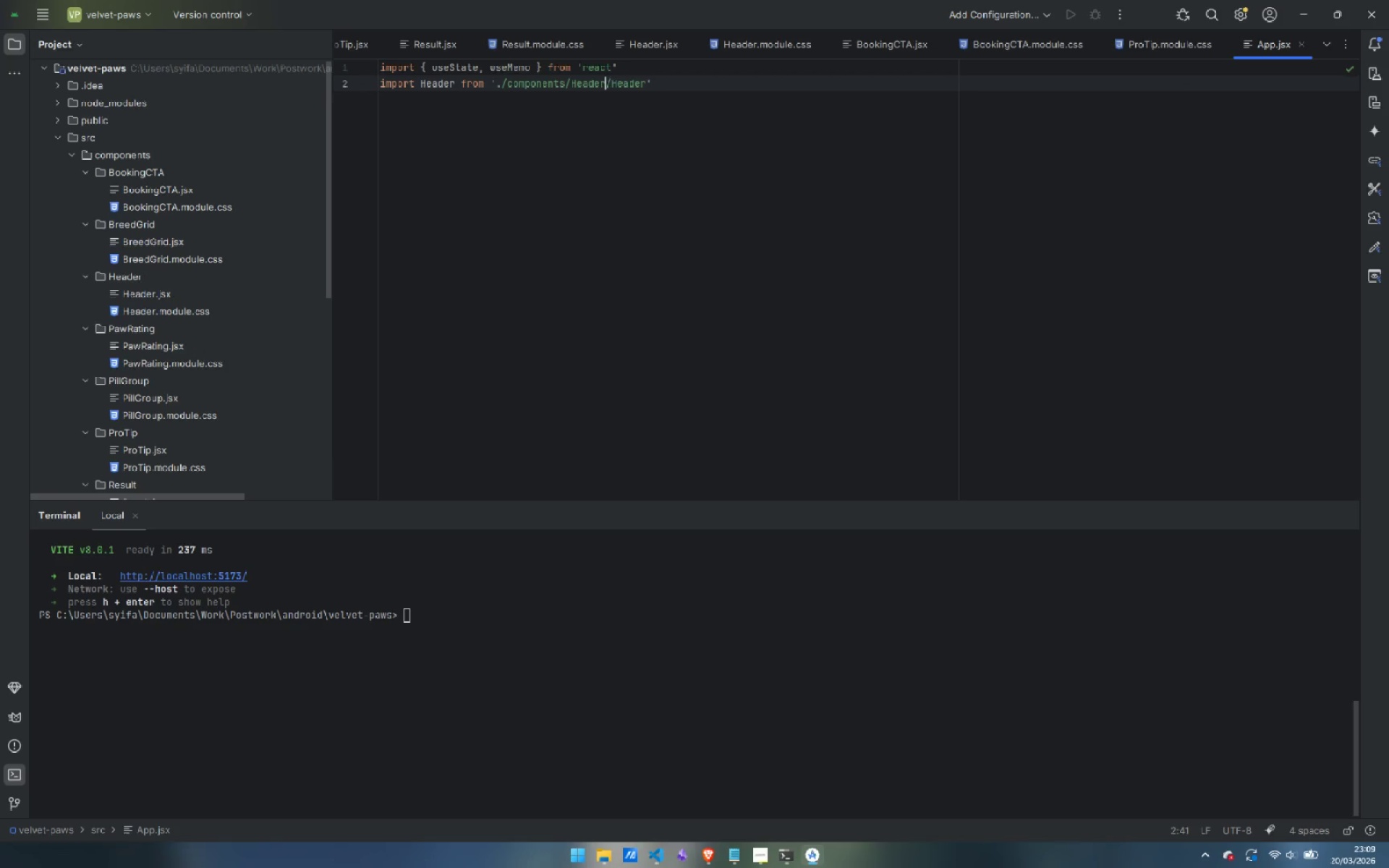 
key(Control+ArrowLeft)
 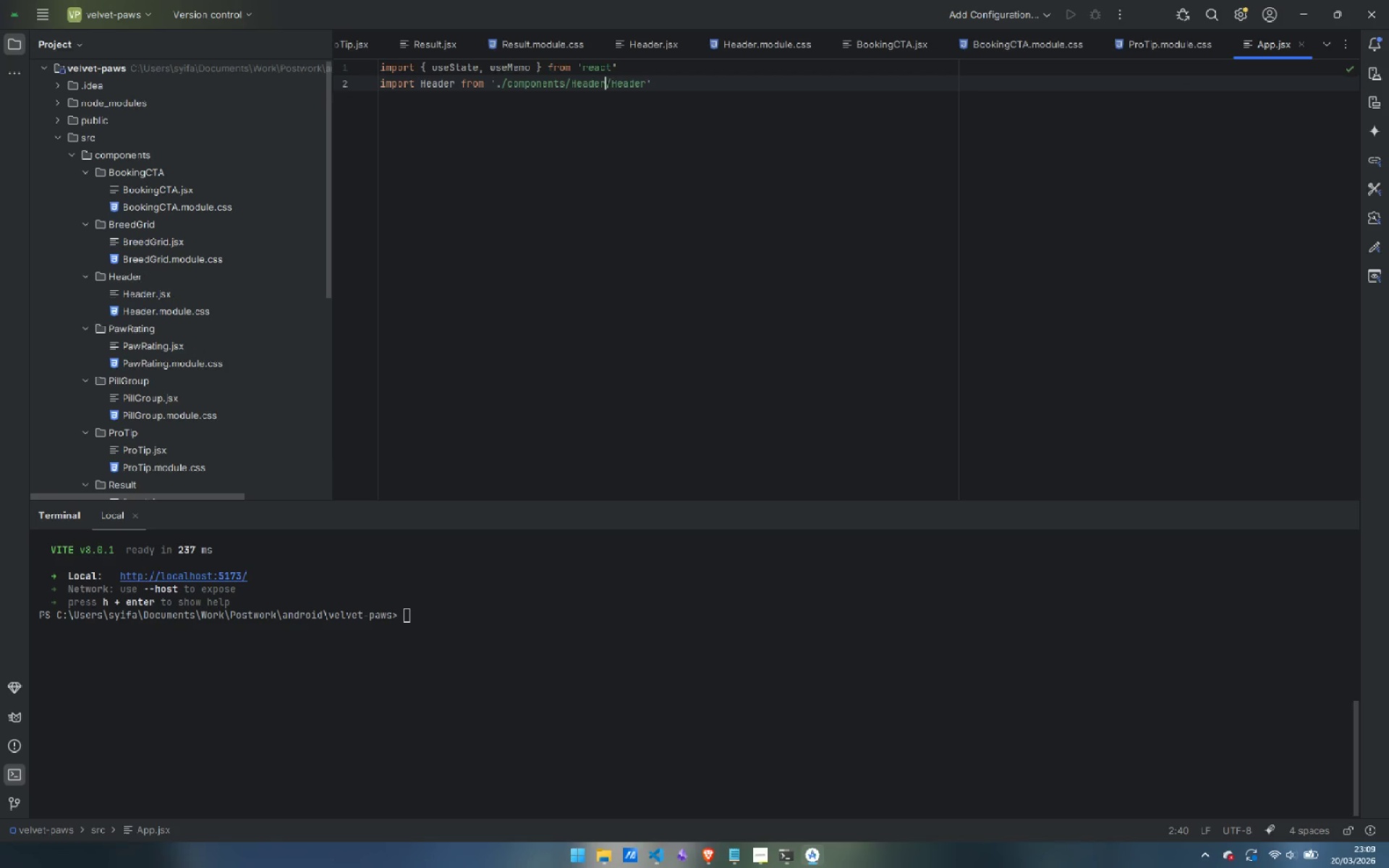 
key(Control+ArrowLeft)
 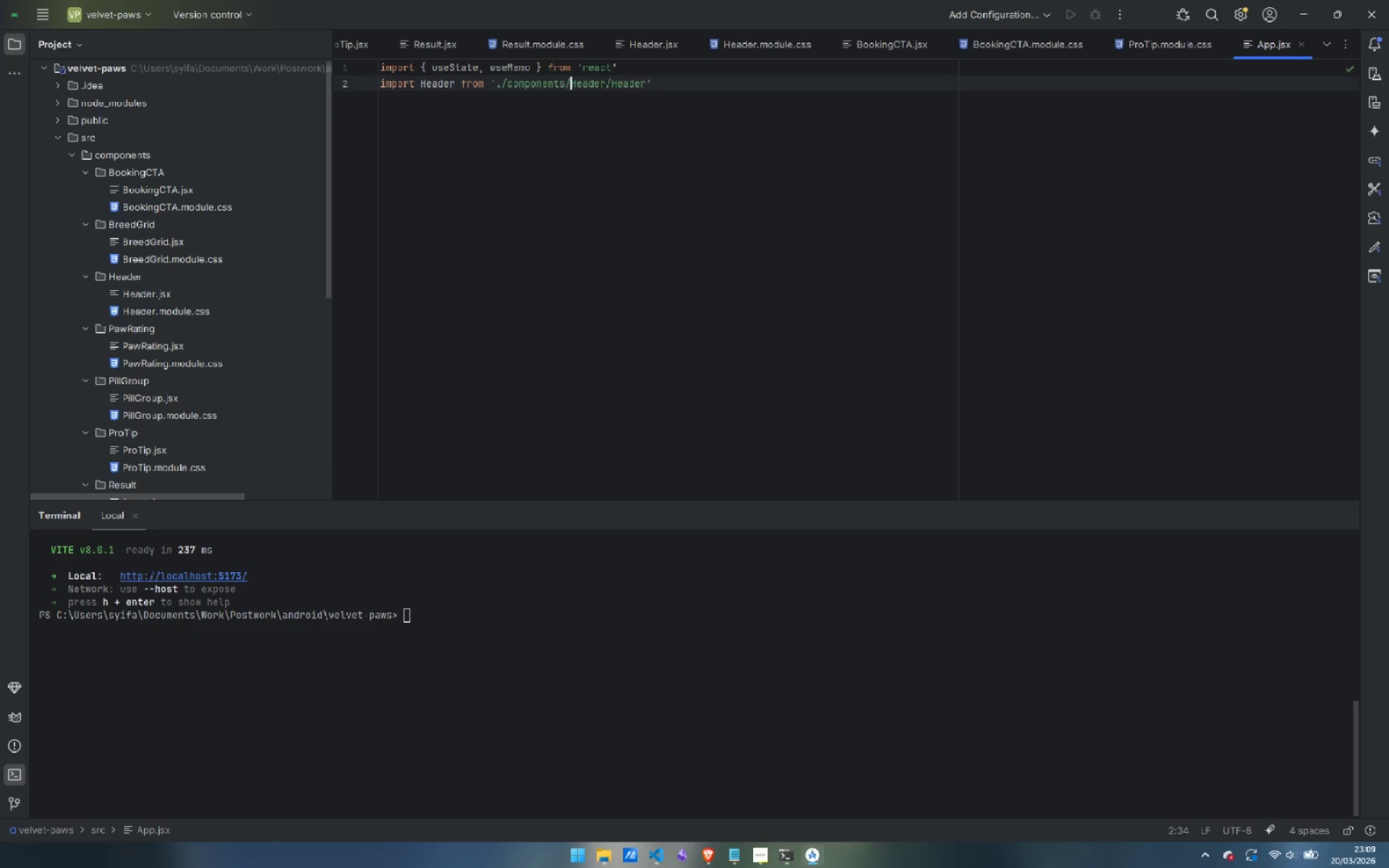 
key(Control+Shift+ArrowLeft)
 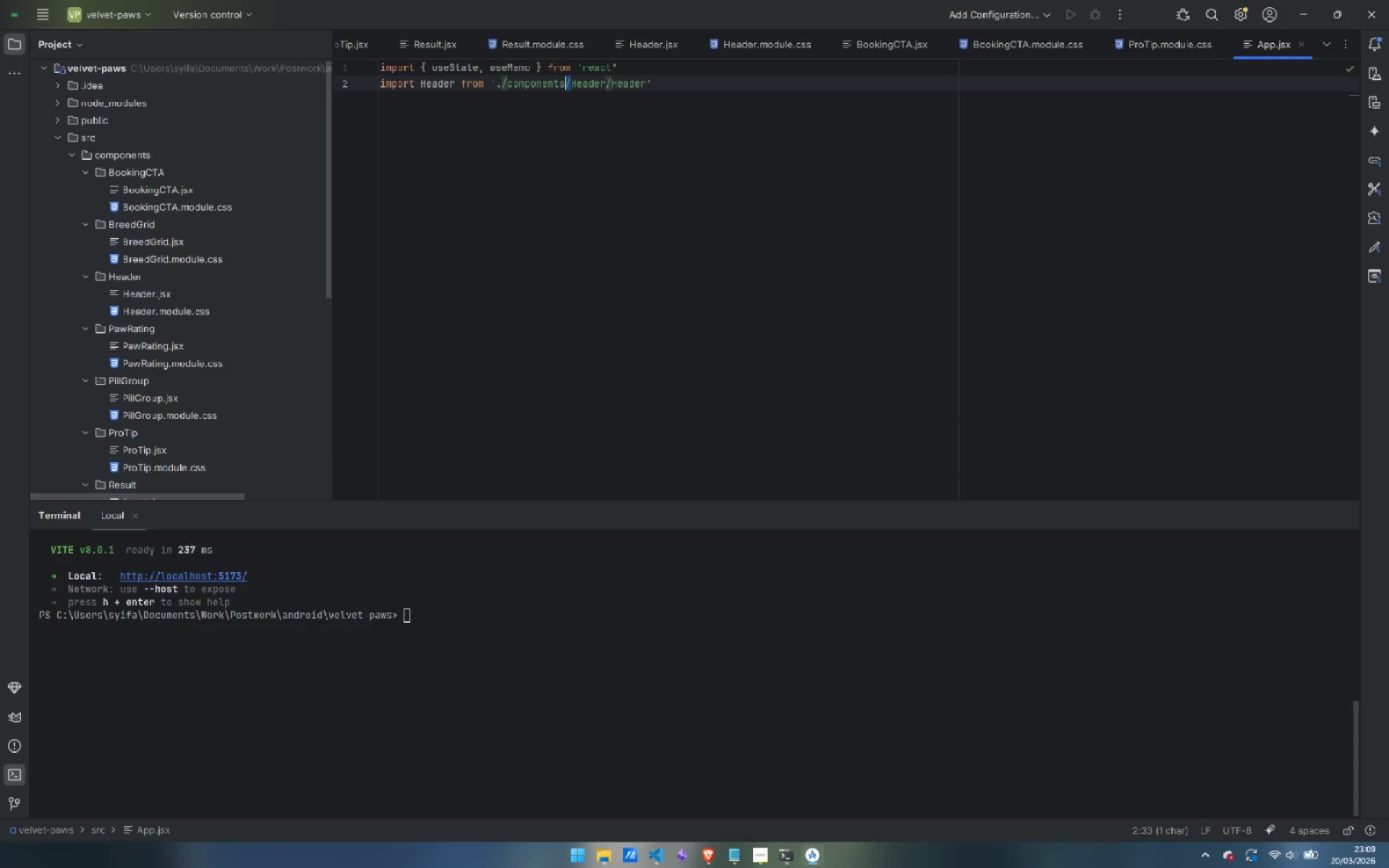 
key(Control+Shift+ArrowLeft)
 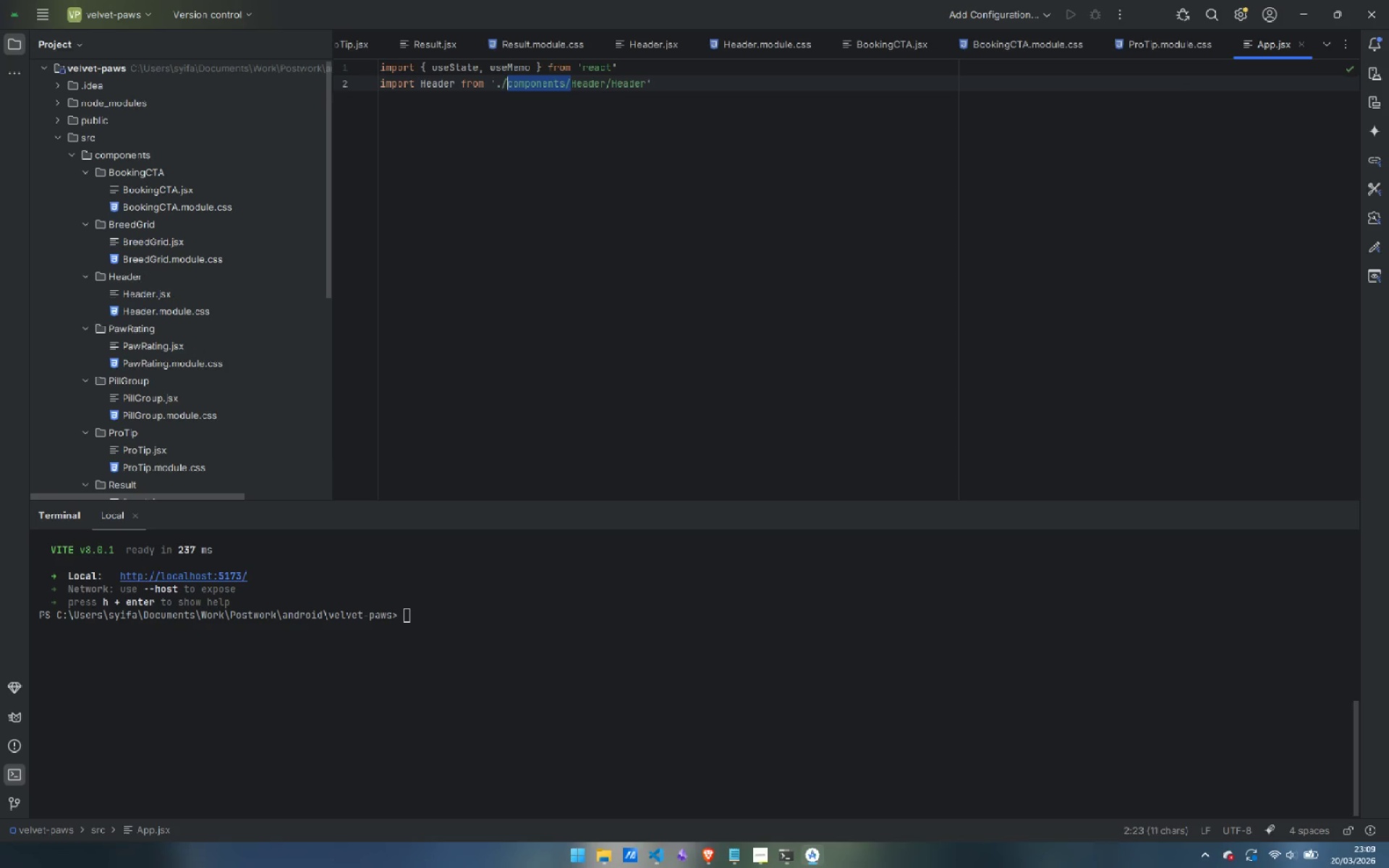 
key(Control+Shift+ArrowLeft)
 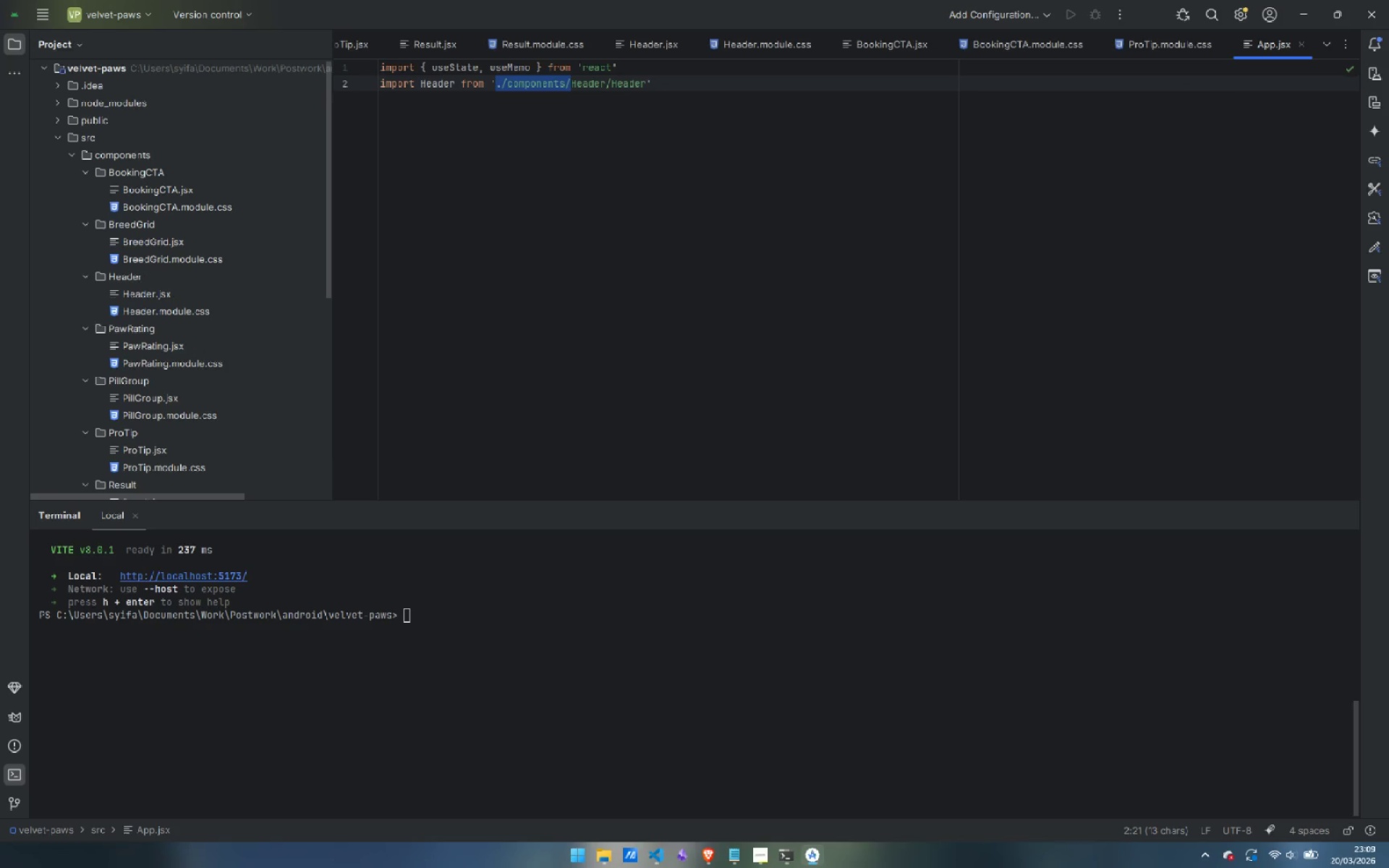 
key(Control+Shift+ArrowLeft)
 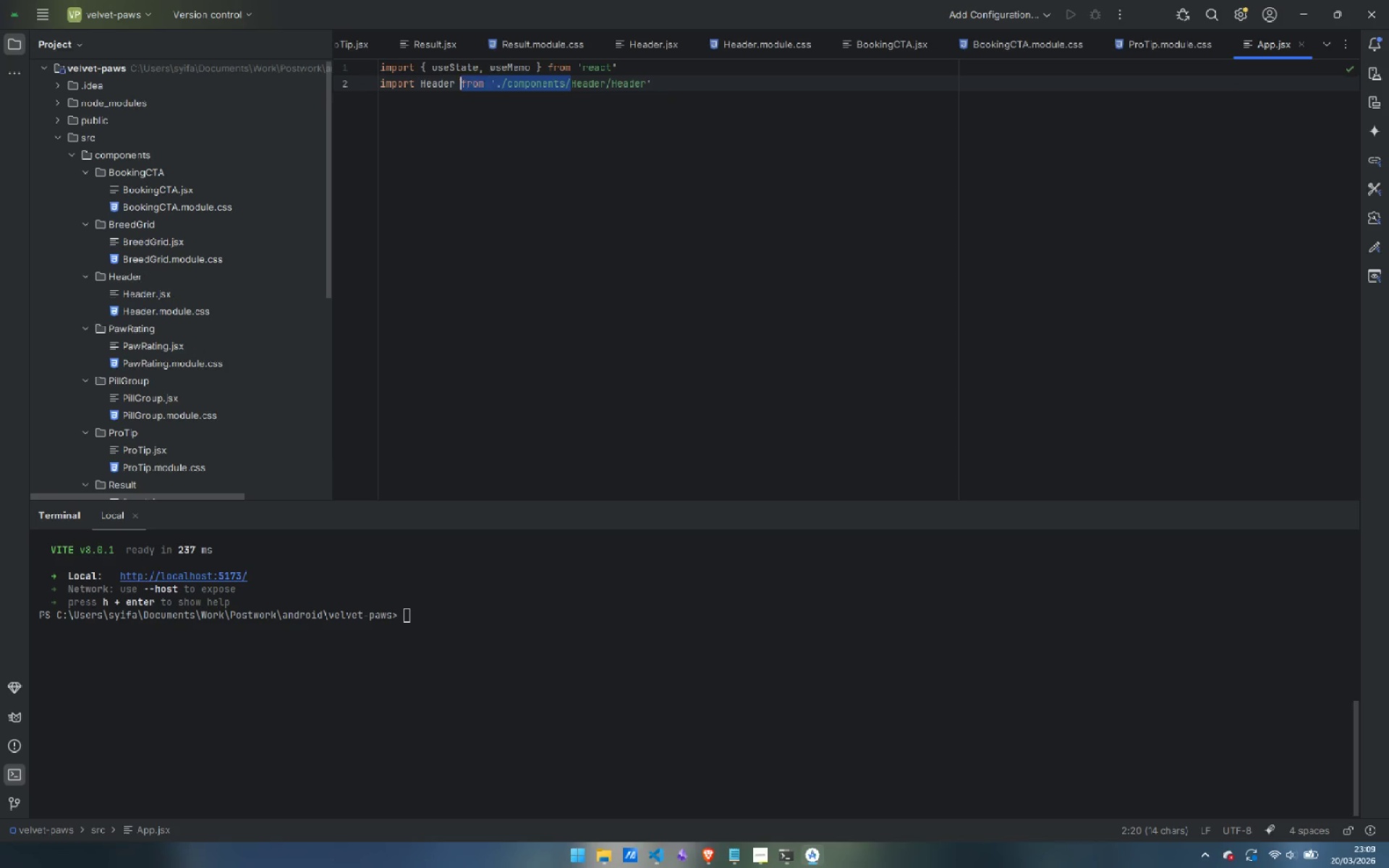 
key(Control+Shift+ArrowLeft)
 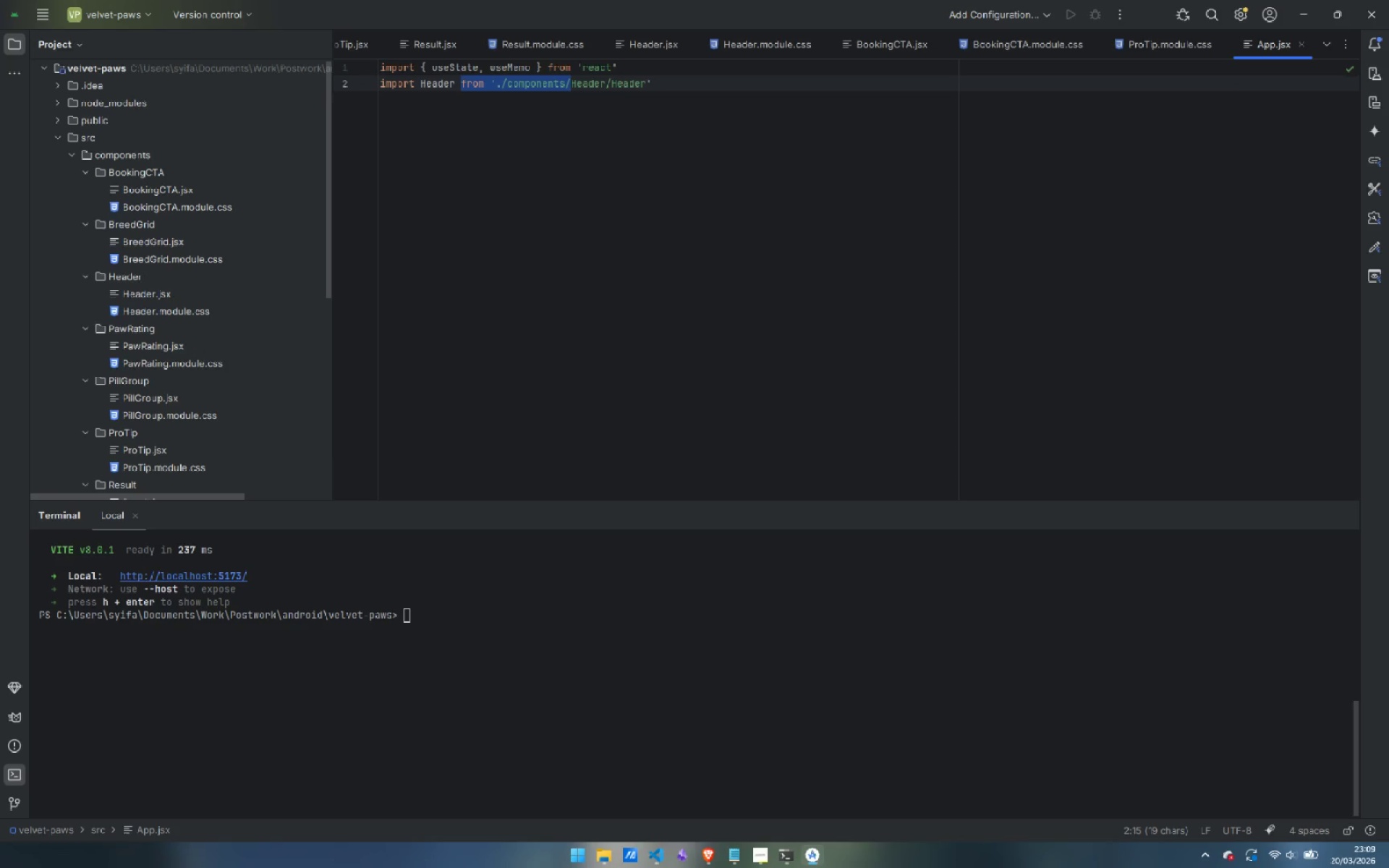 
key(Control+C)
 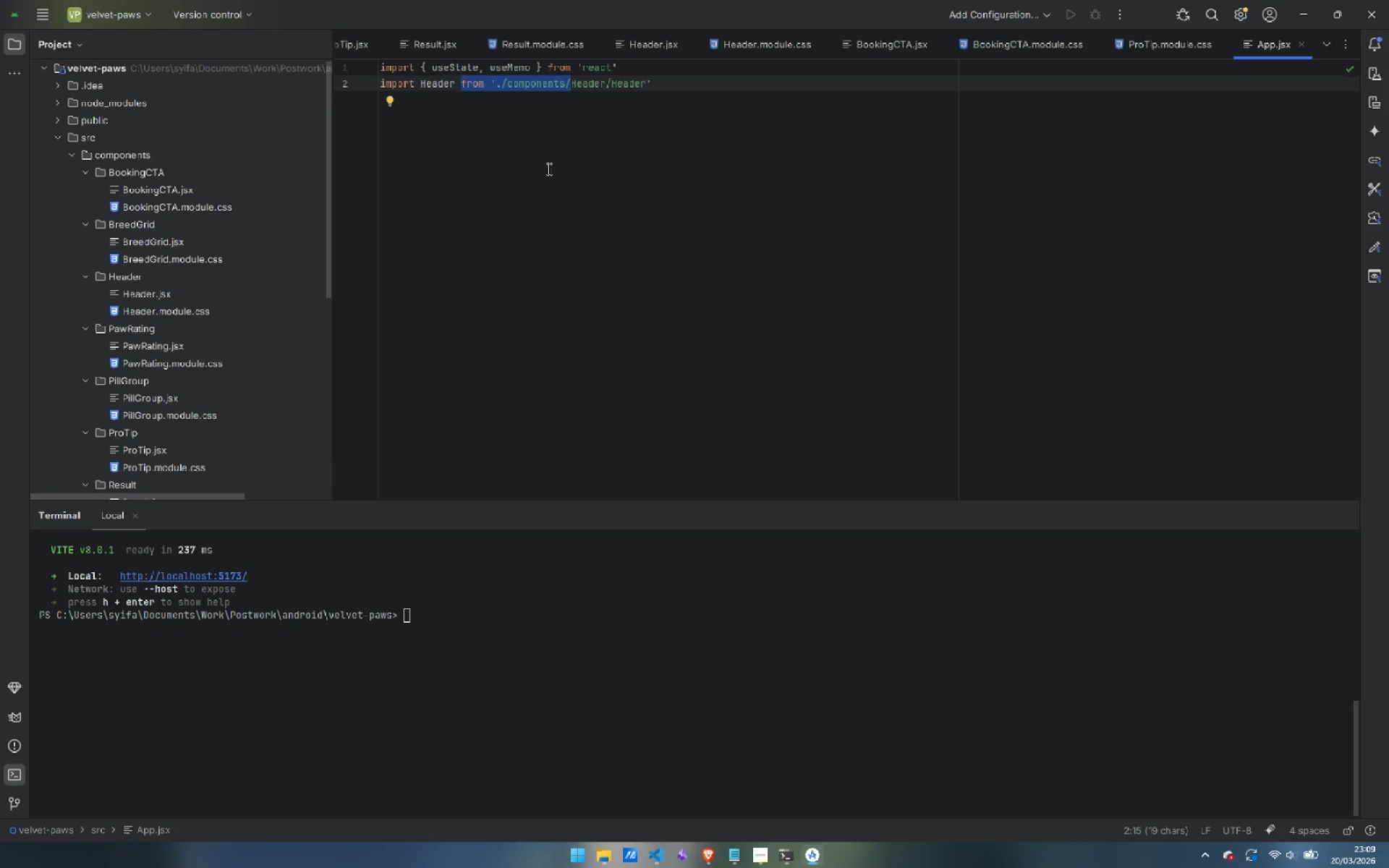 
key(Control+ArrowRight)
 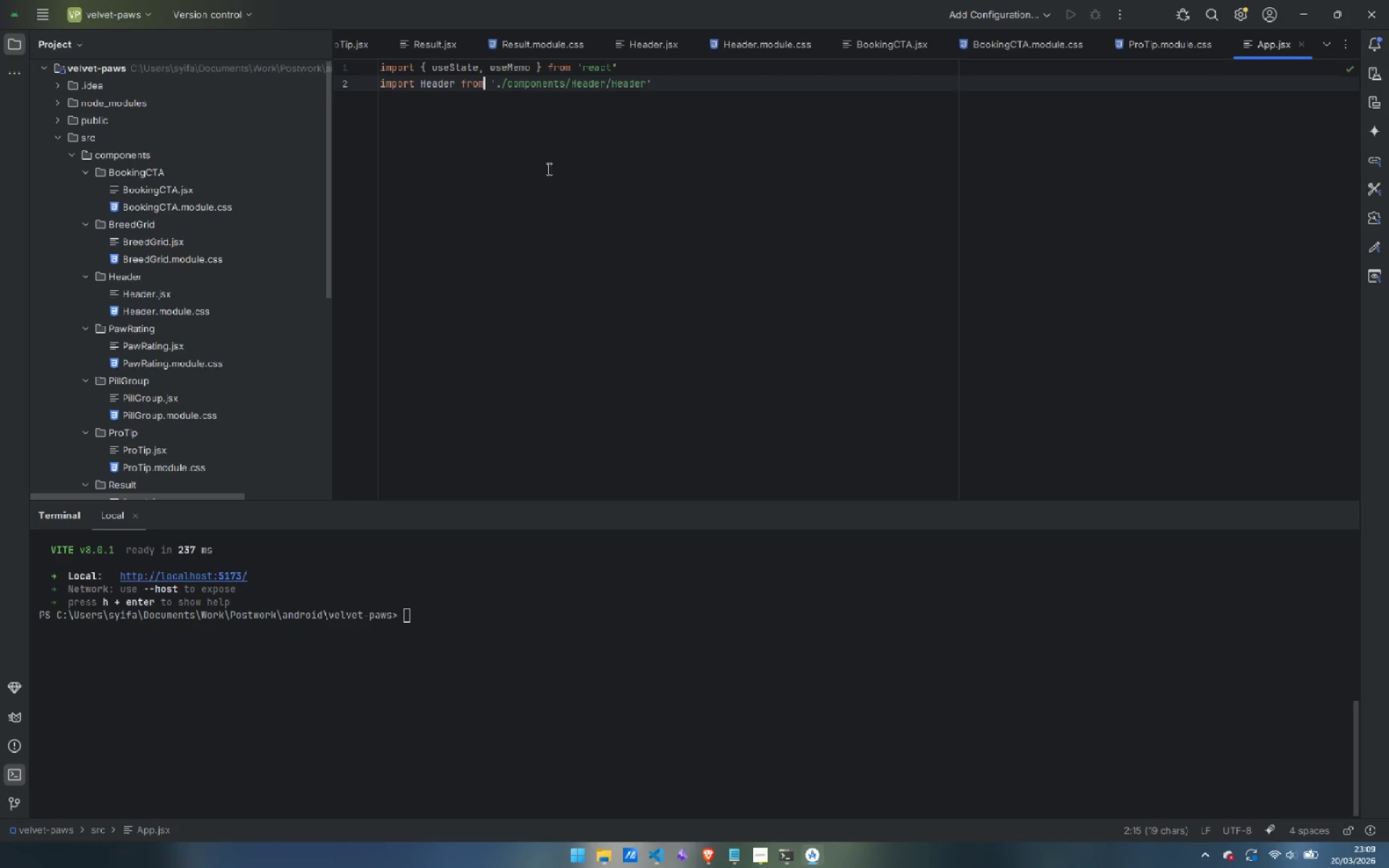 
key(Control+ArrowRight)
 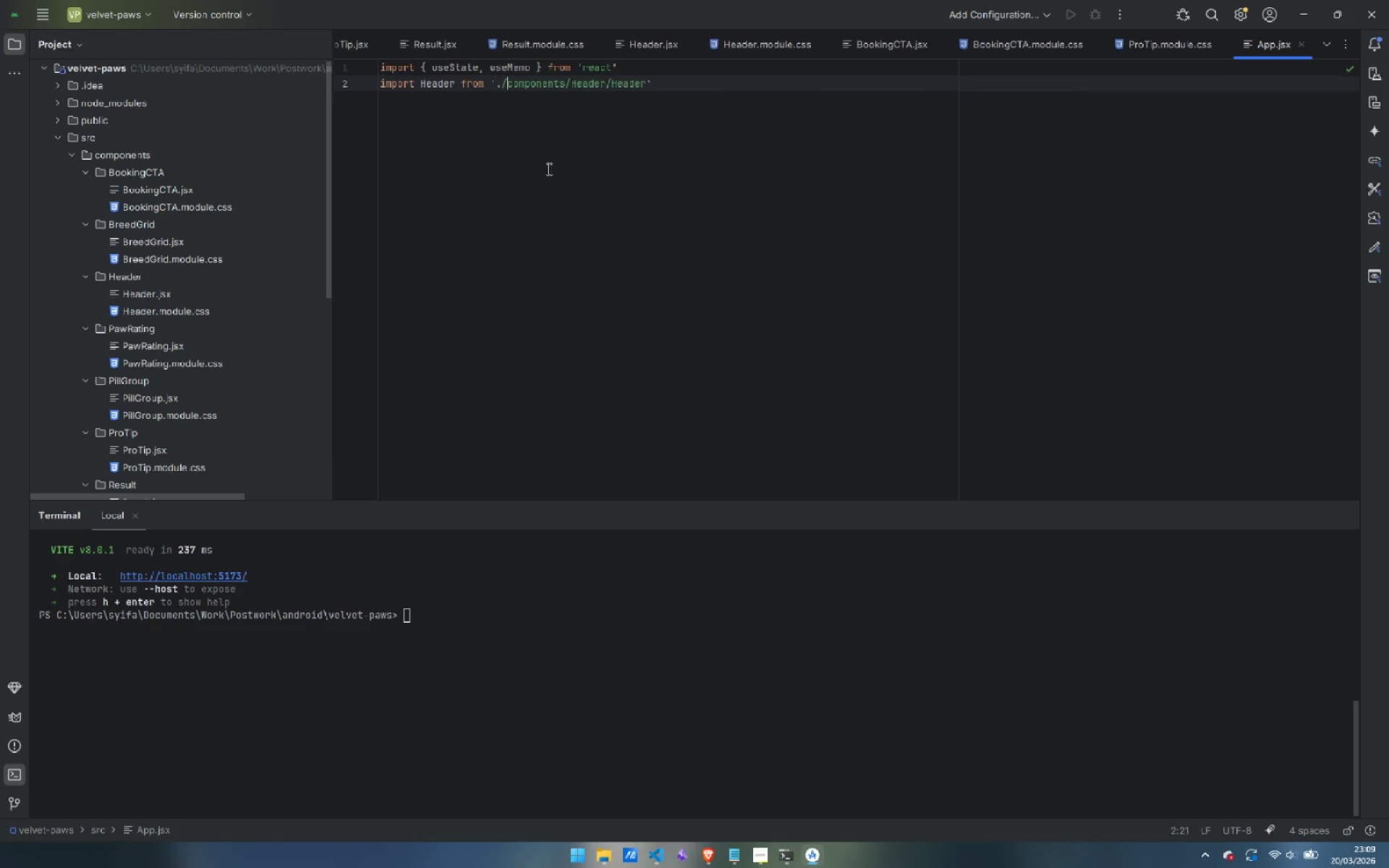 
key(Control+ArrowRight)
 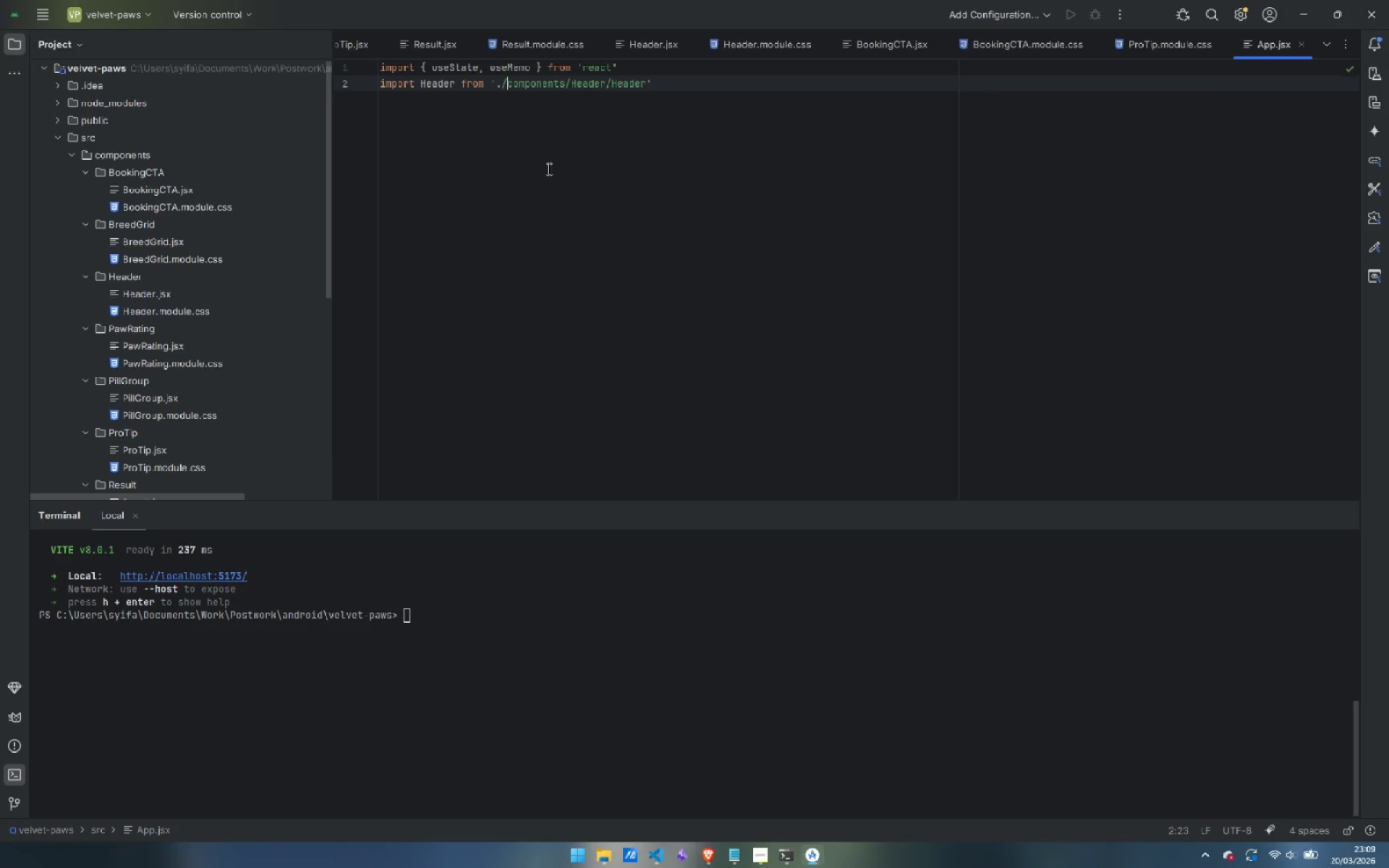 
key(Control+ArrowRight)
 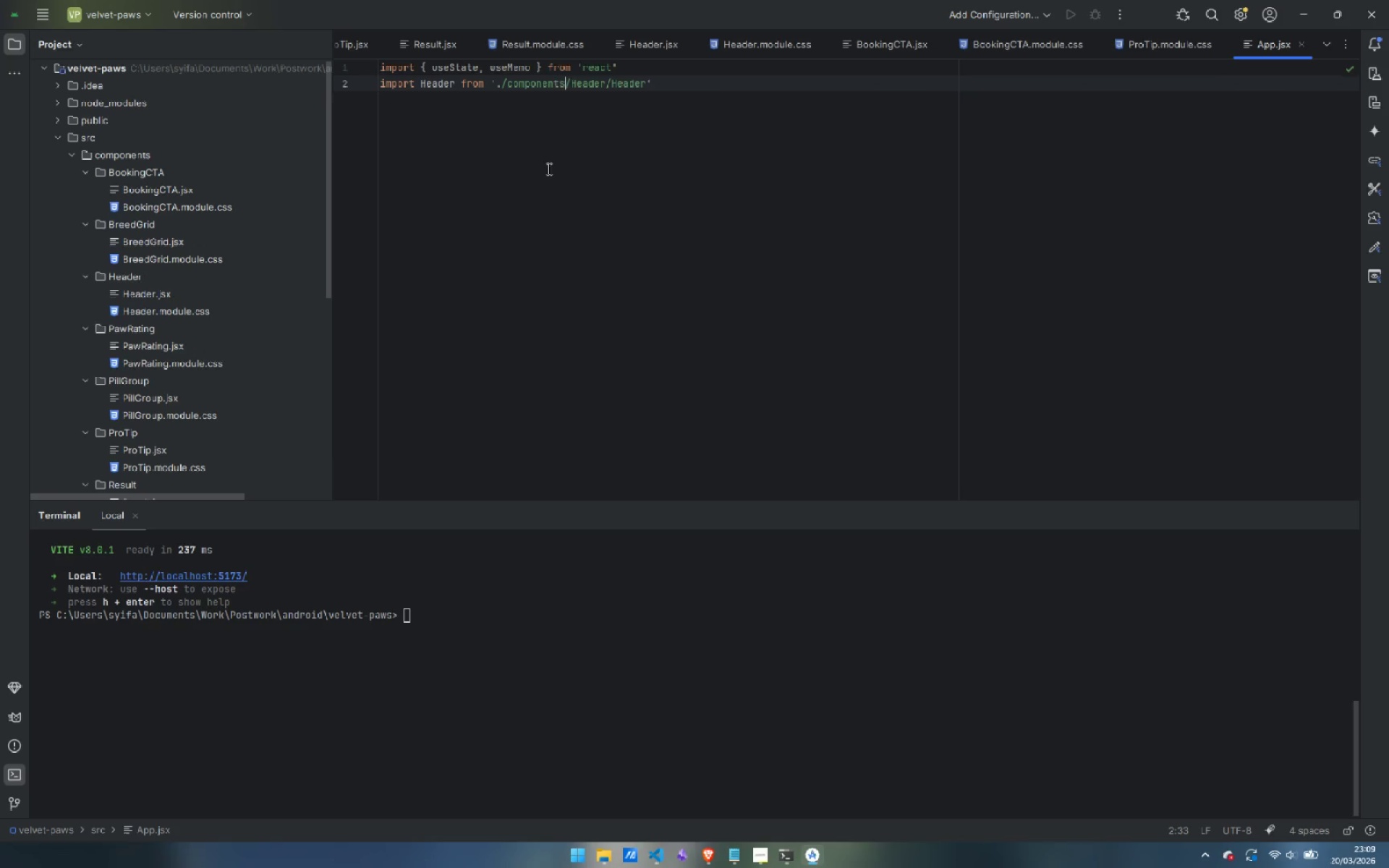 
key(Control+ArrowRight)
 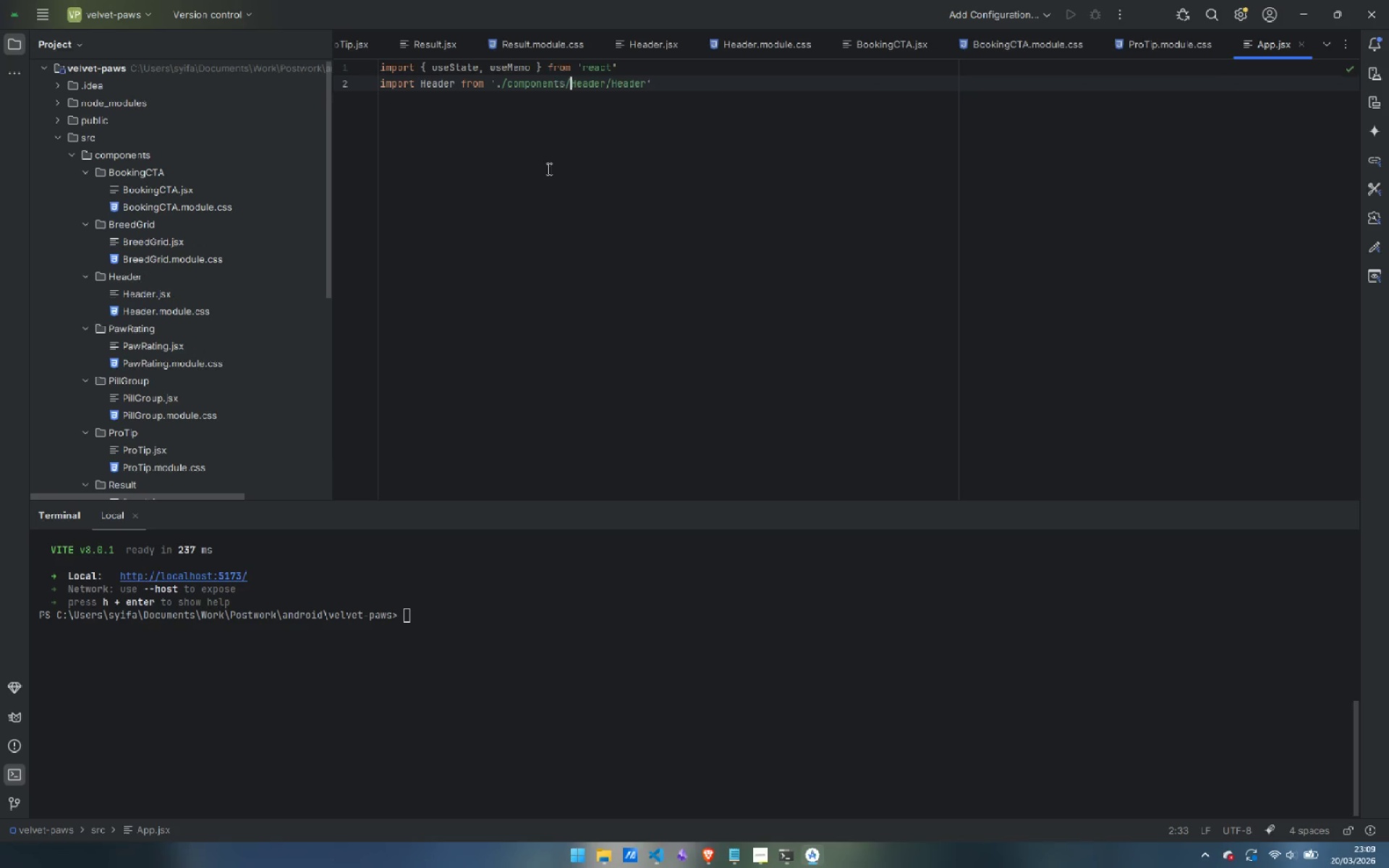 
key(Control+ArrowRight)
 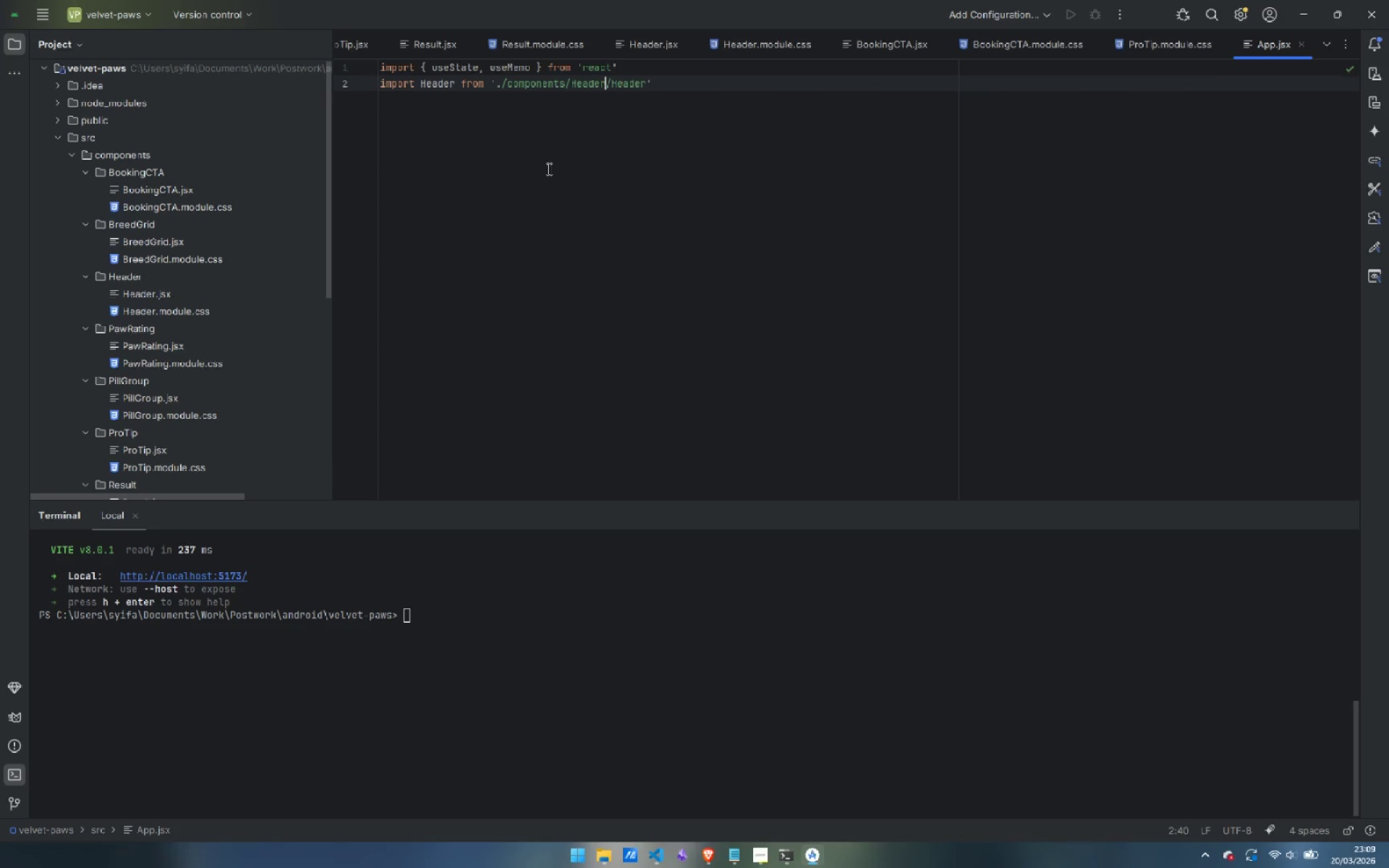 
key(Control+ArrowRight)
 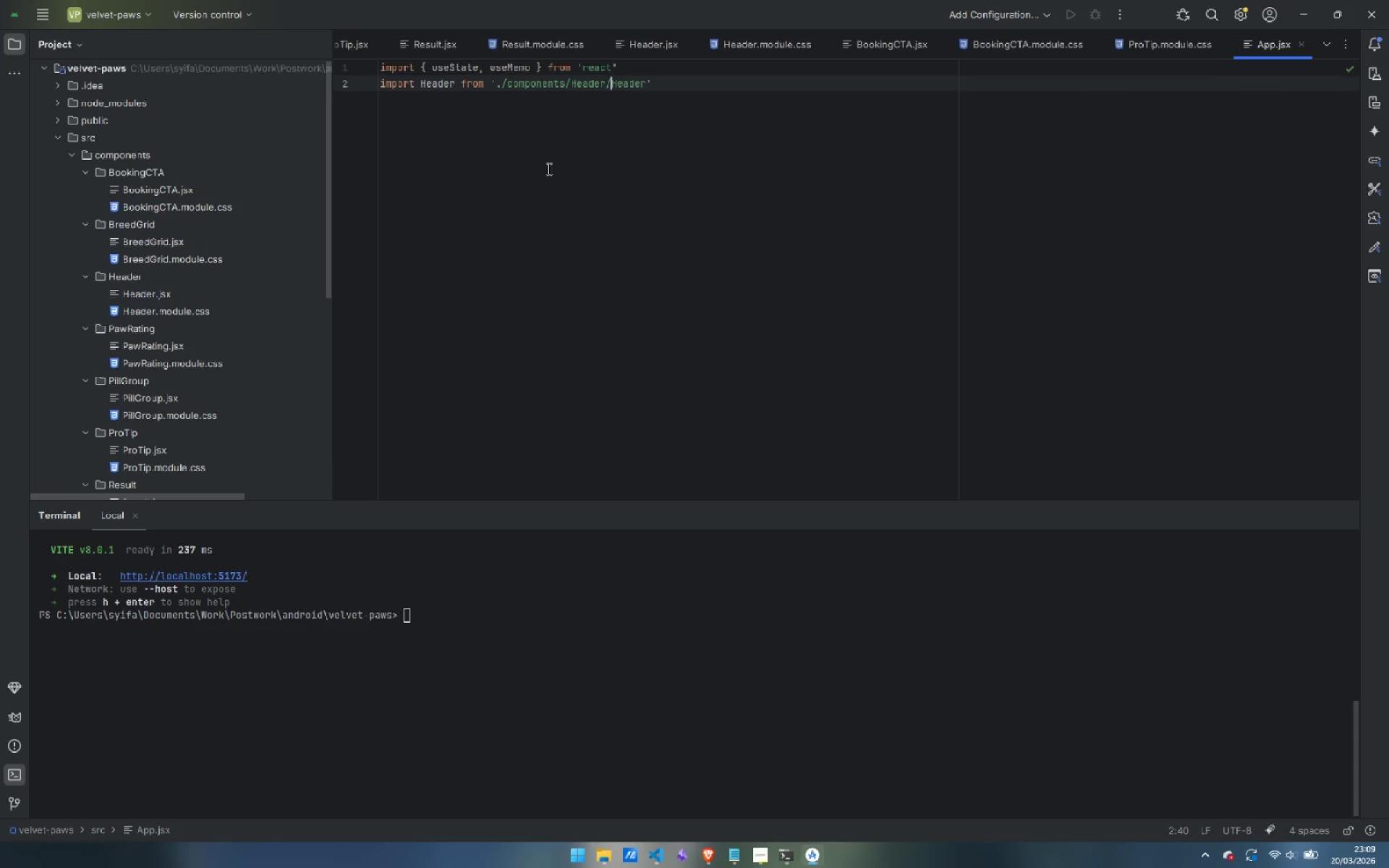 
key(Control+ArrowRight)
 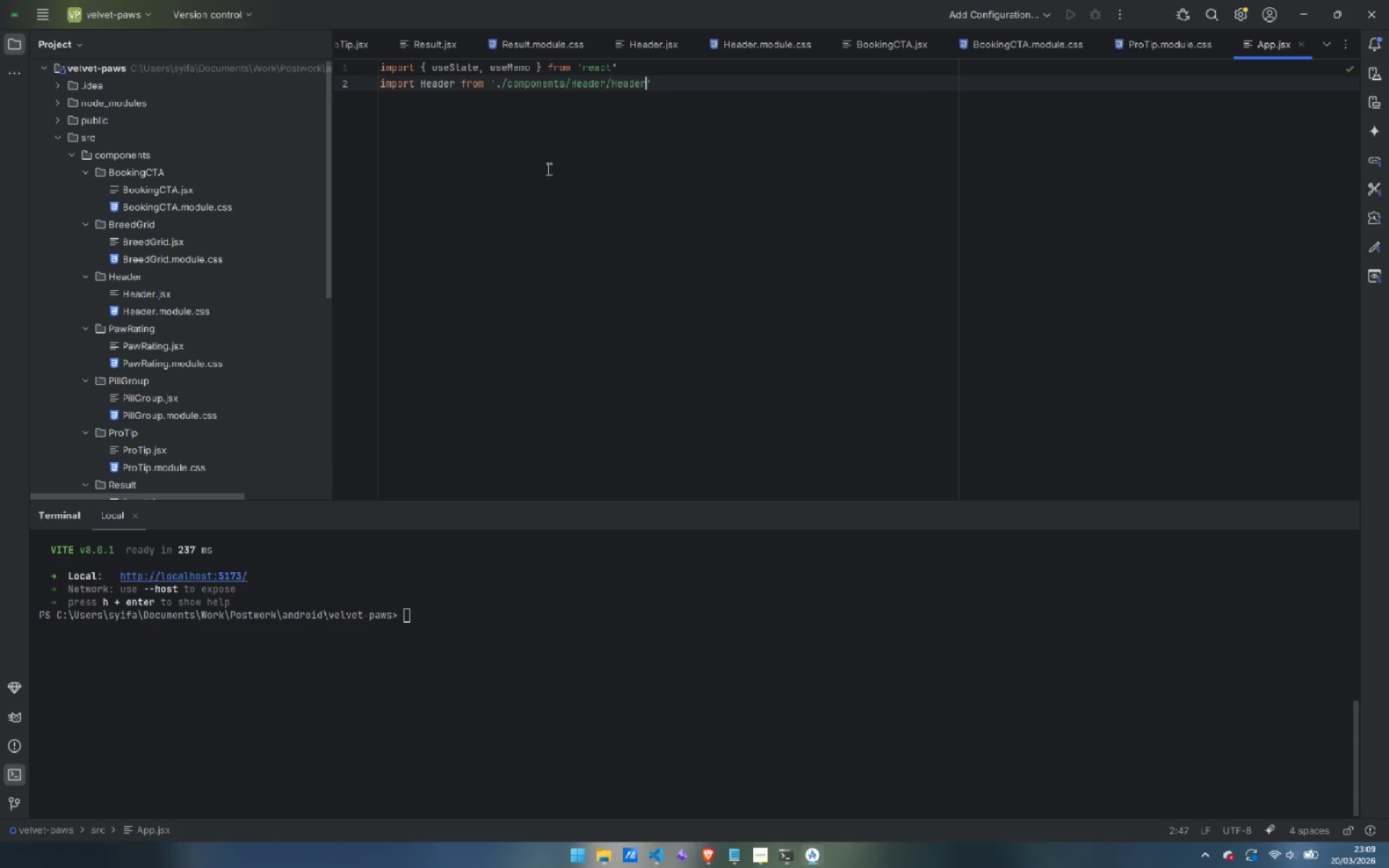 
key(Control+ArrowRight)
 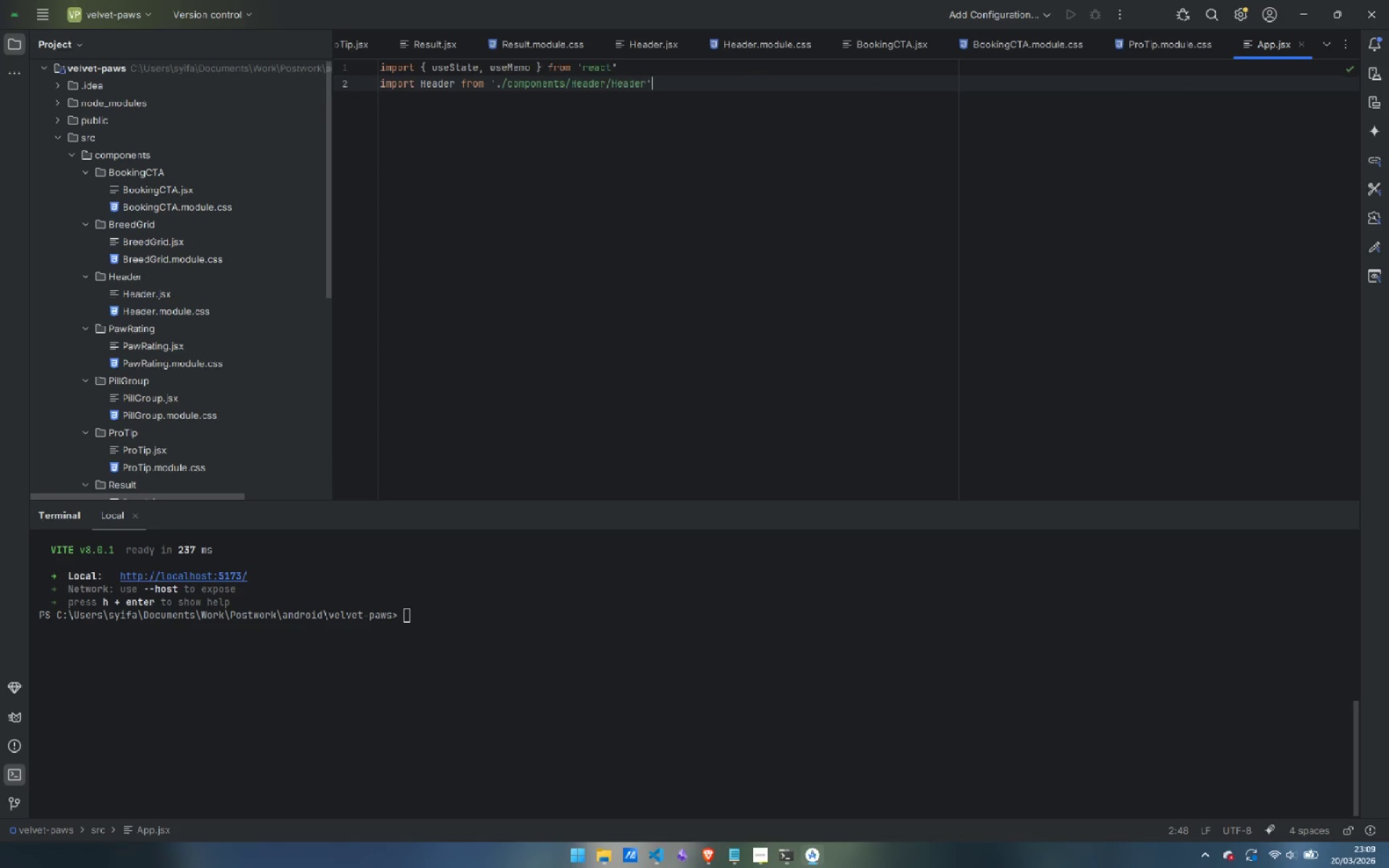 
key(Enter)
 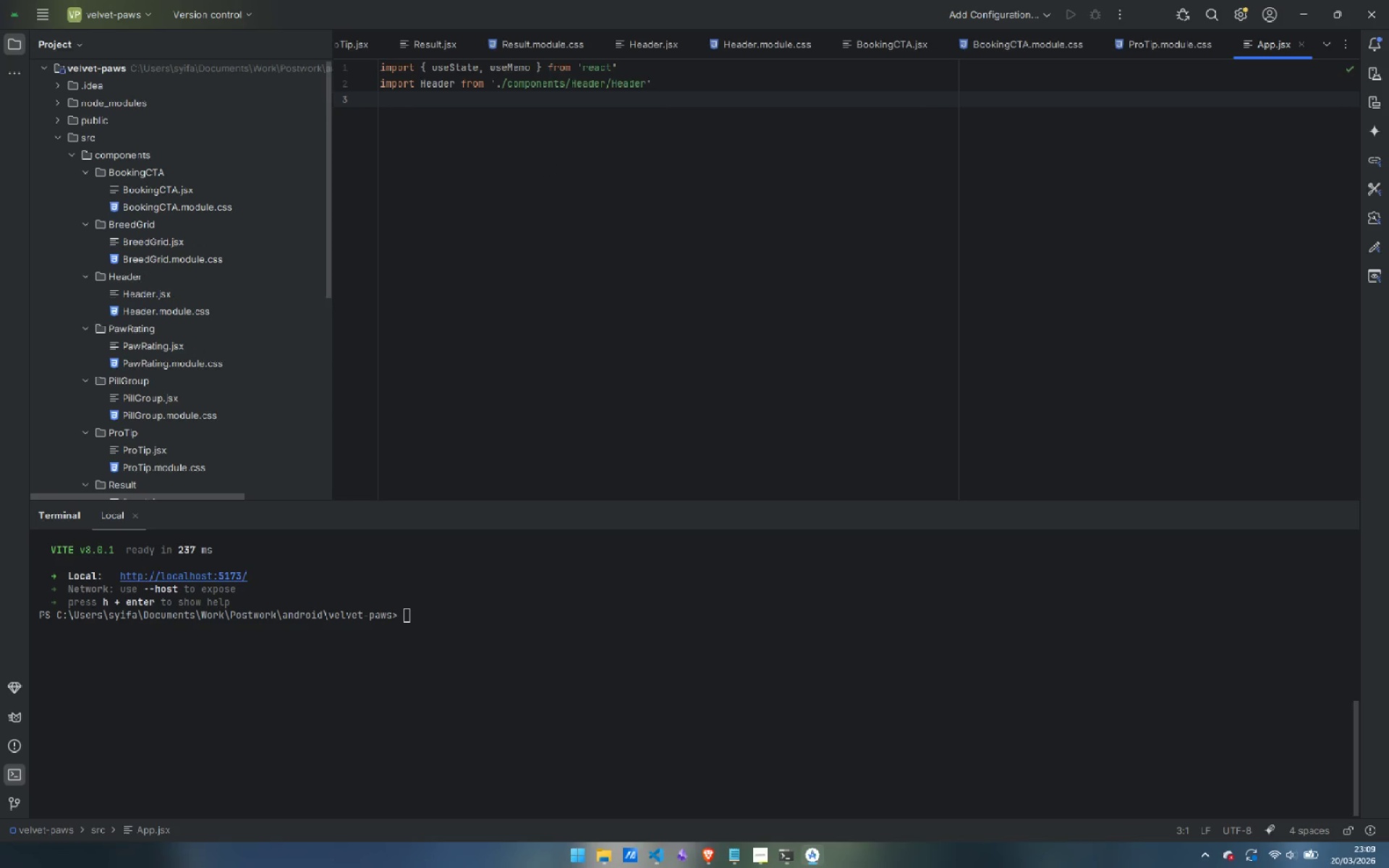 
type(import BreedGrid )
 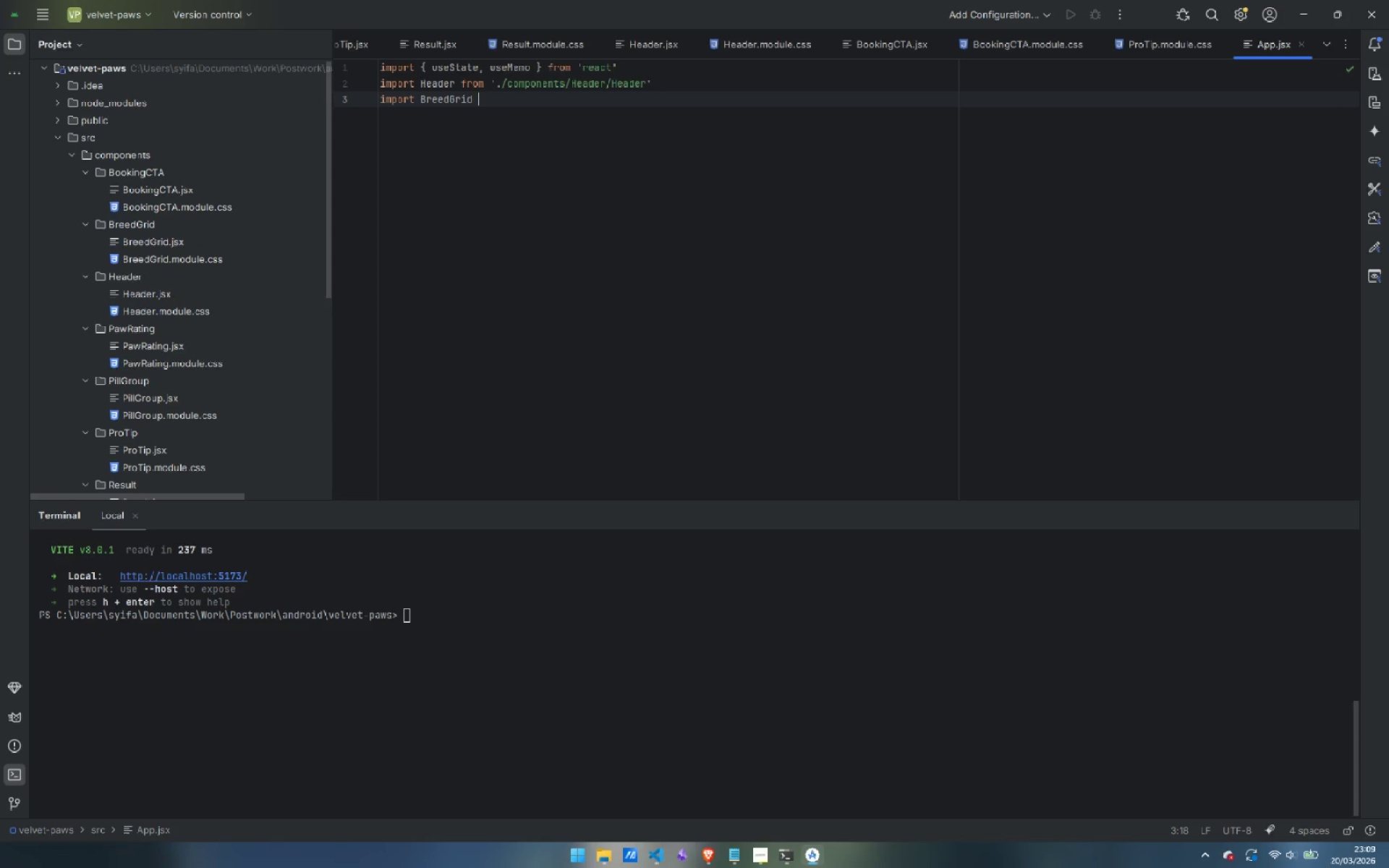 
key(Control+ControlLeft)
 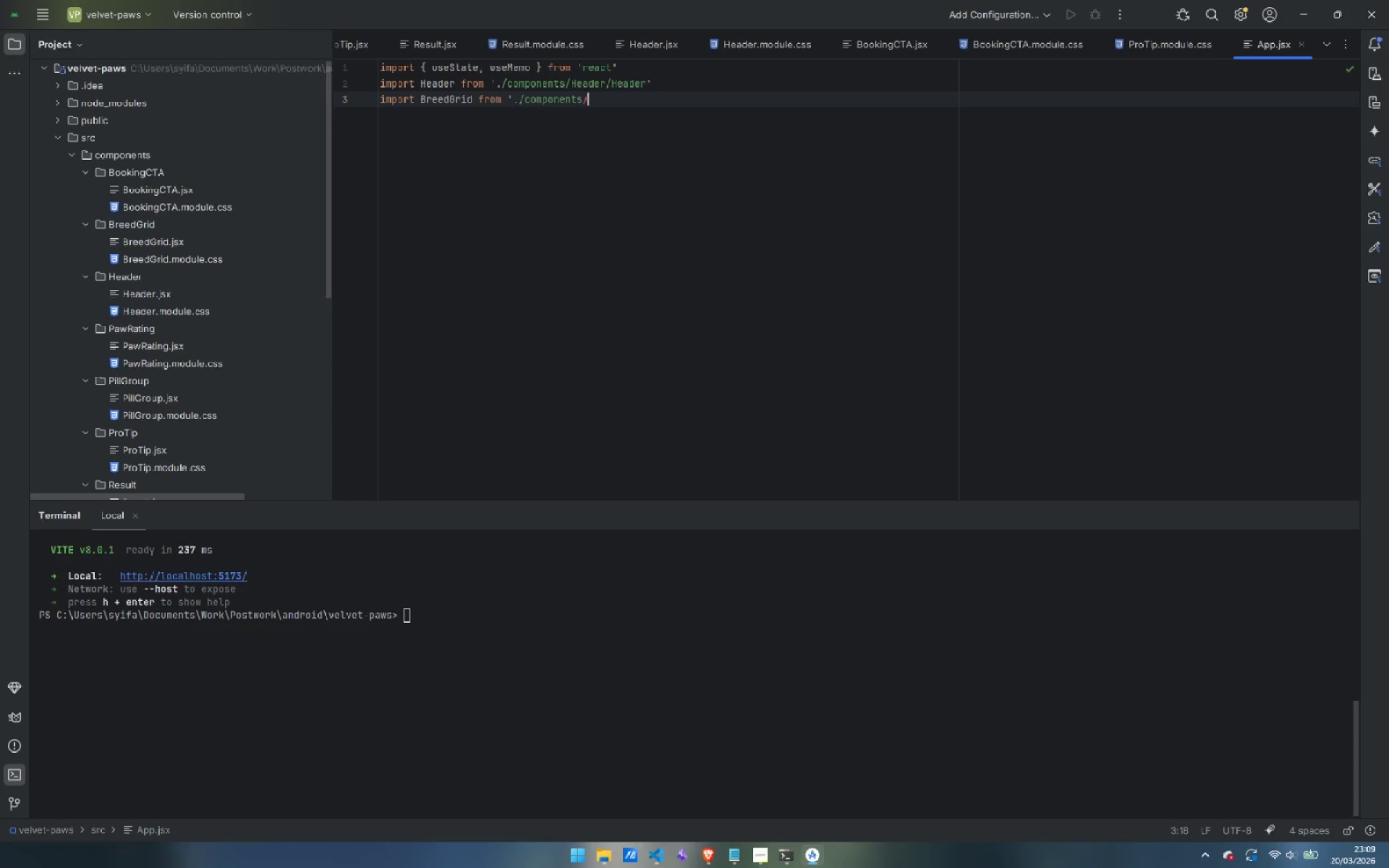 
key(Control+V)
 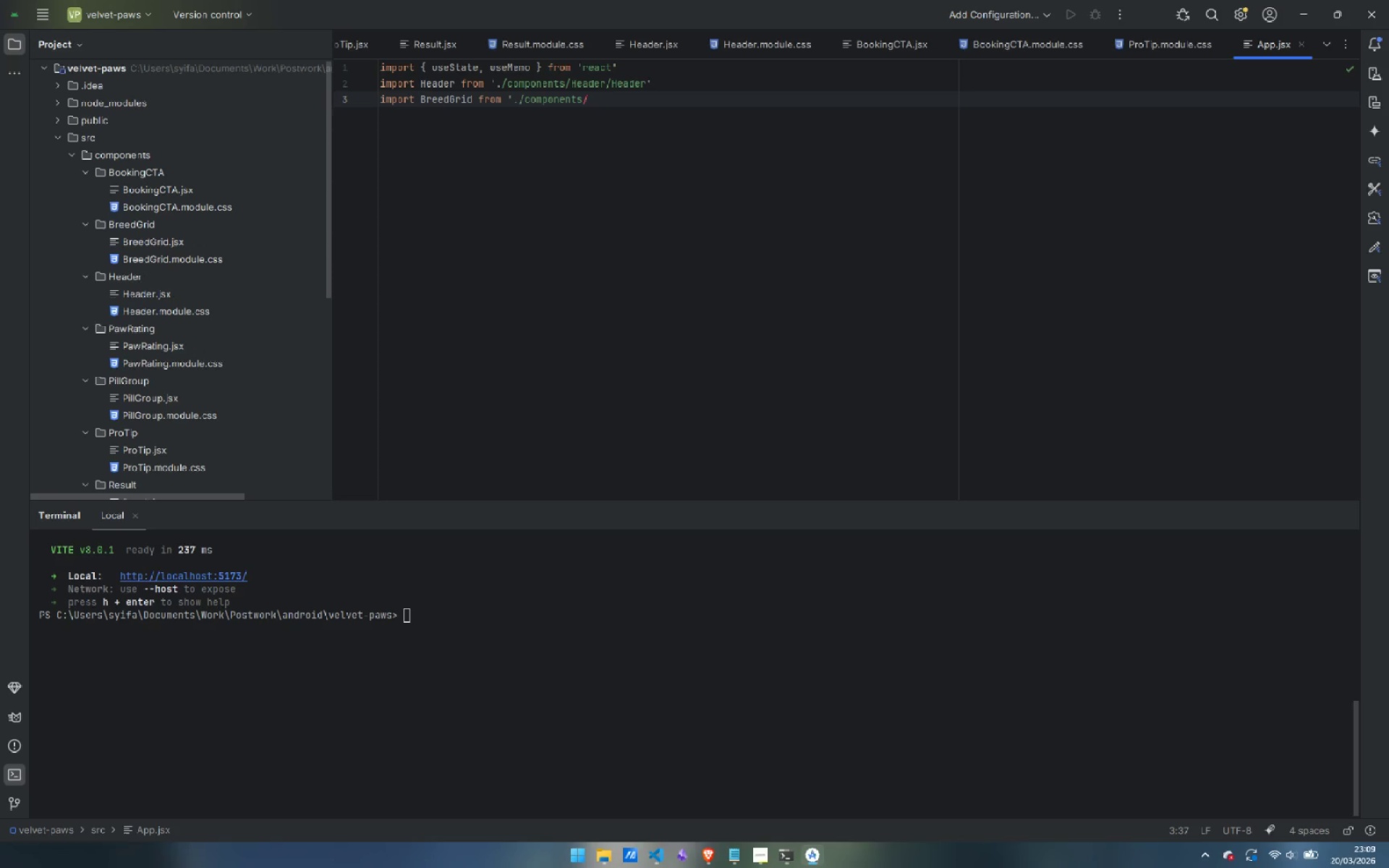 
type(Breed)
 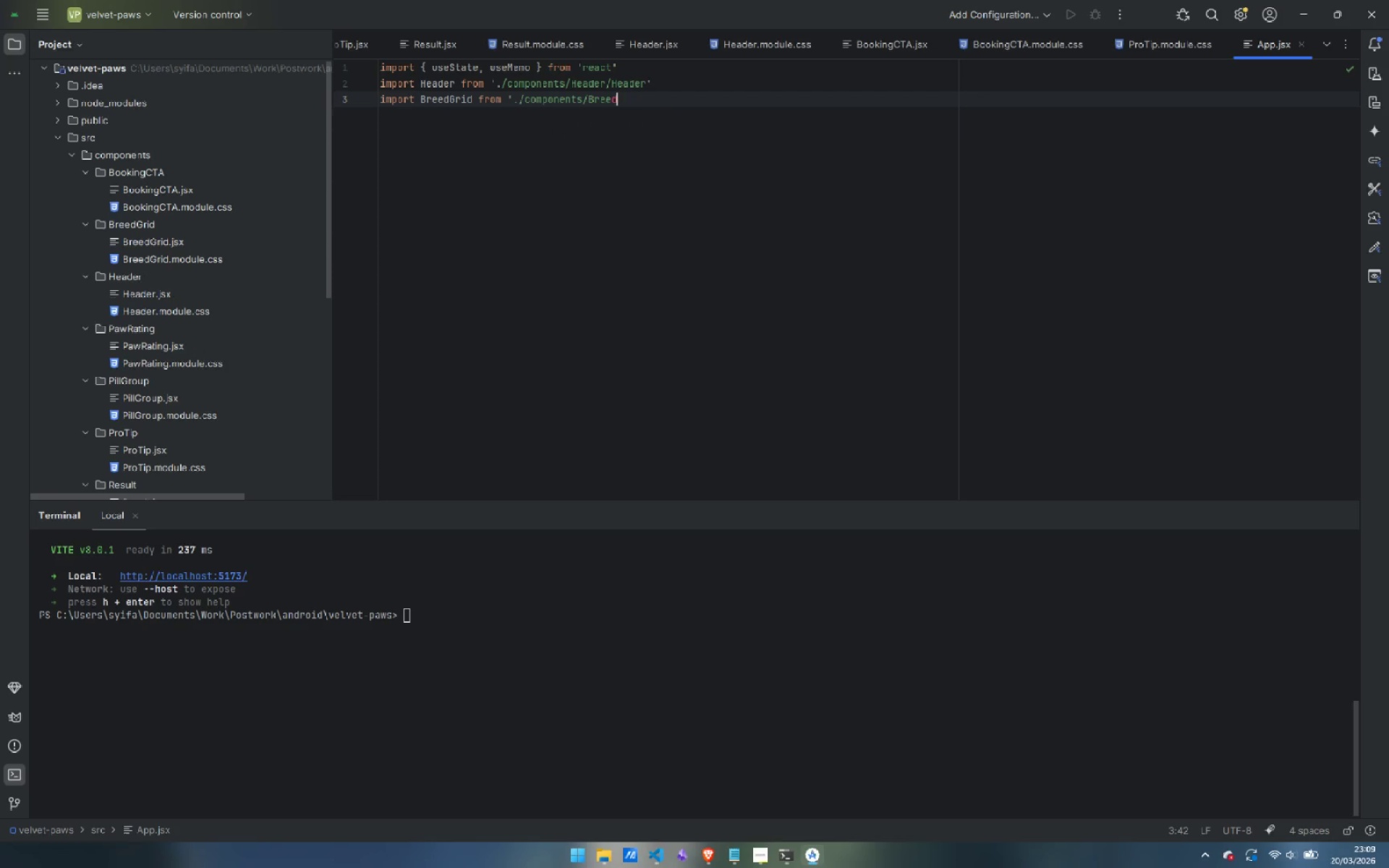 
key(Enter)
 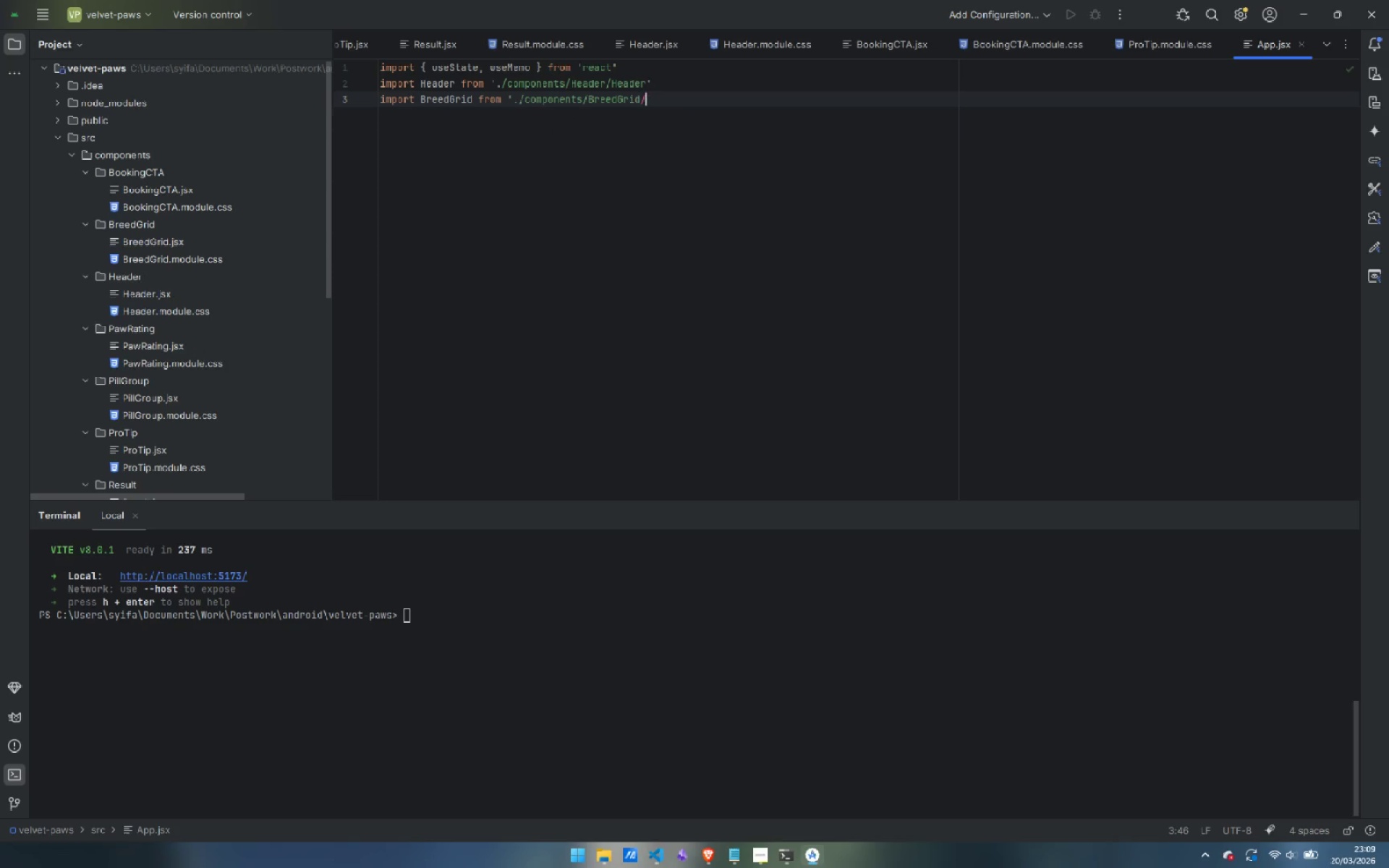 
type(/Bre)
 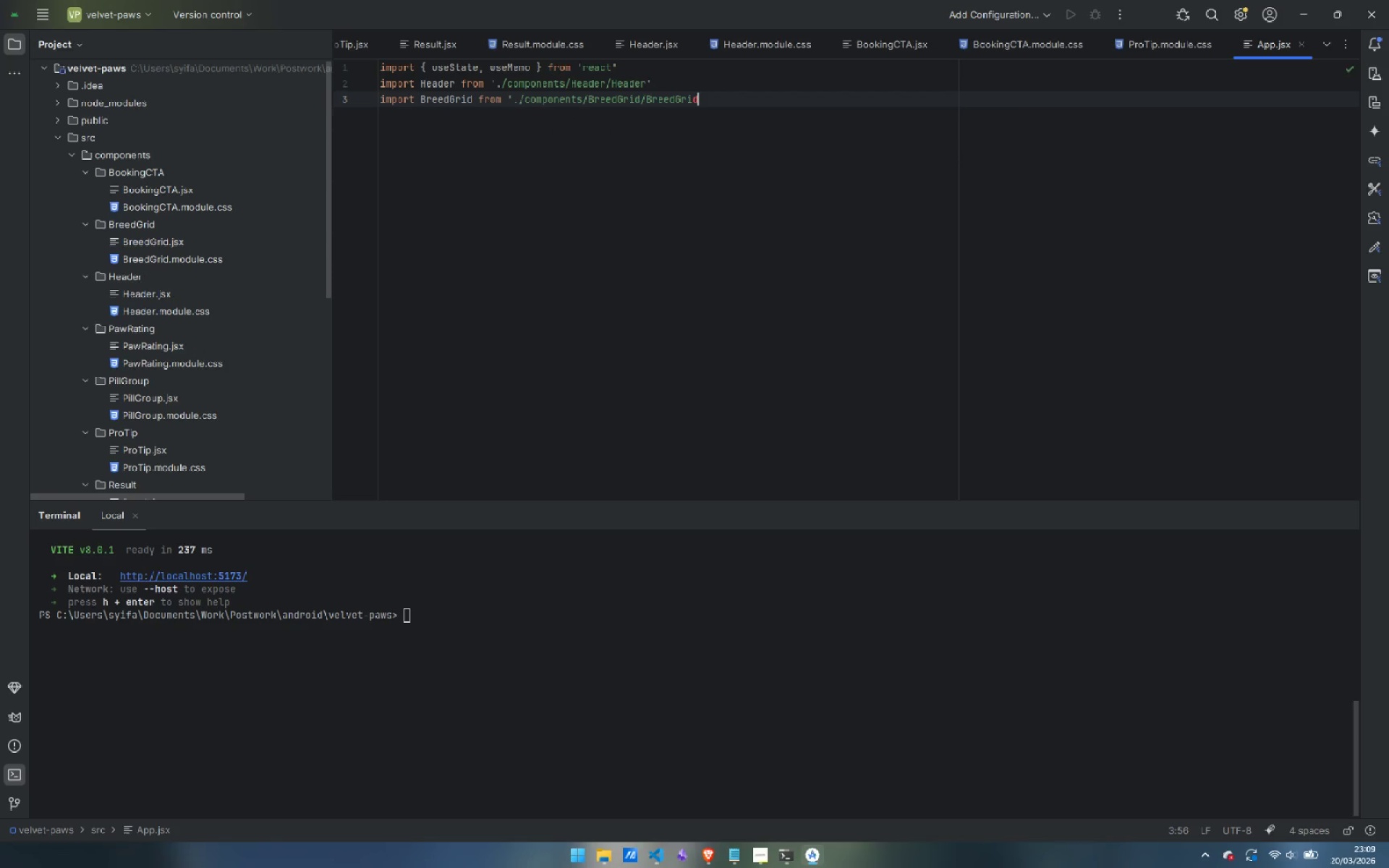 
 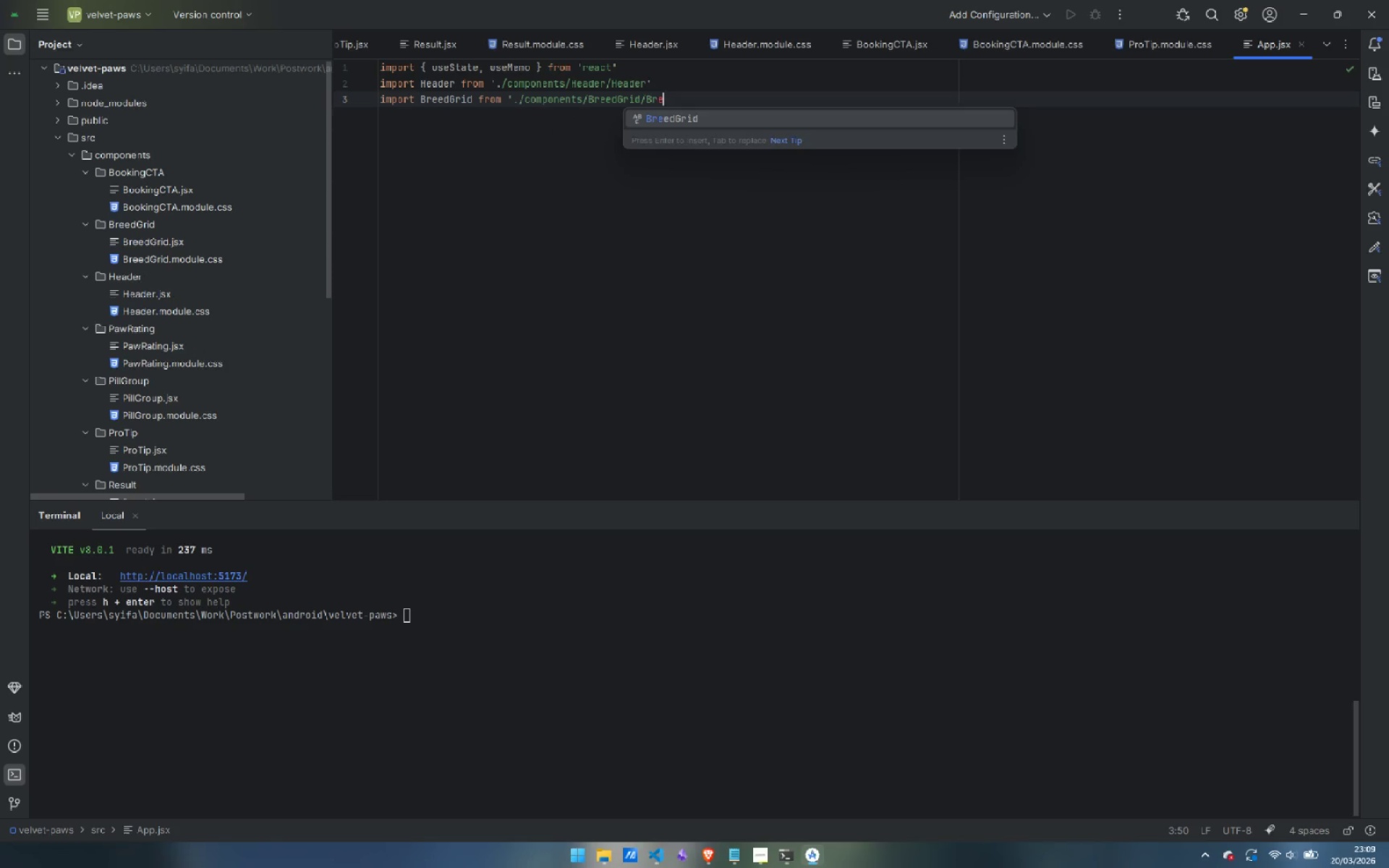 
key(Enter)
 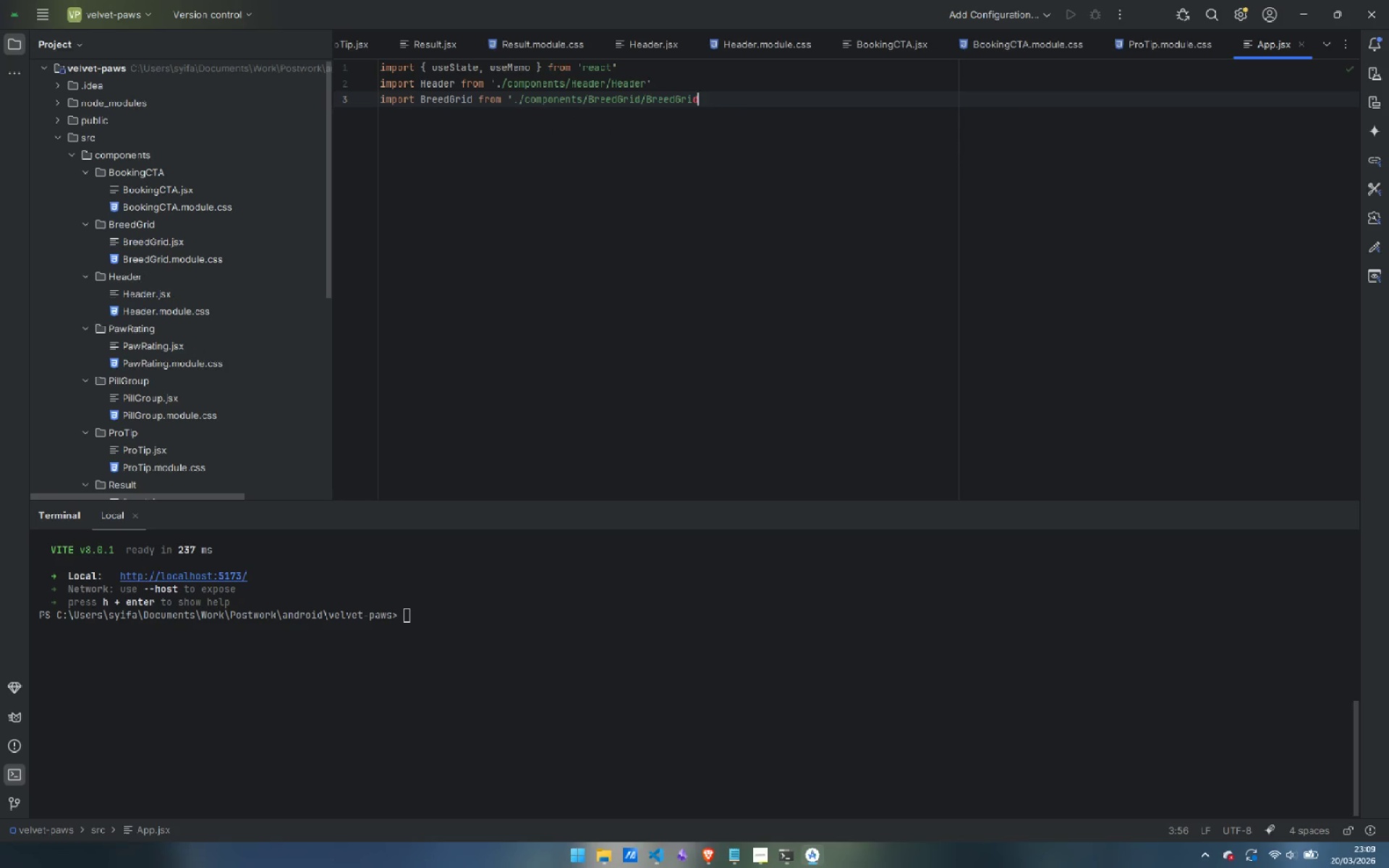 
key(Quote)
 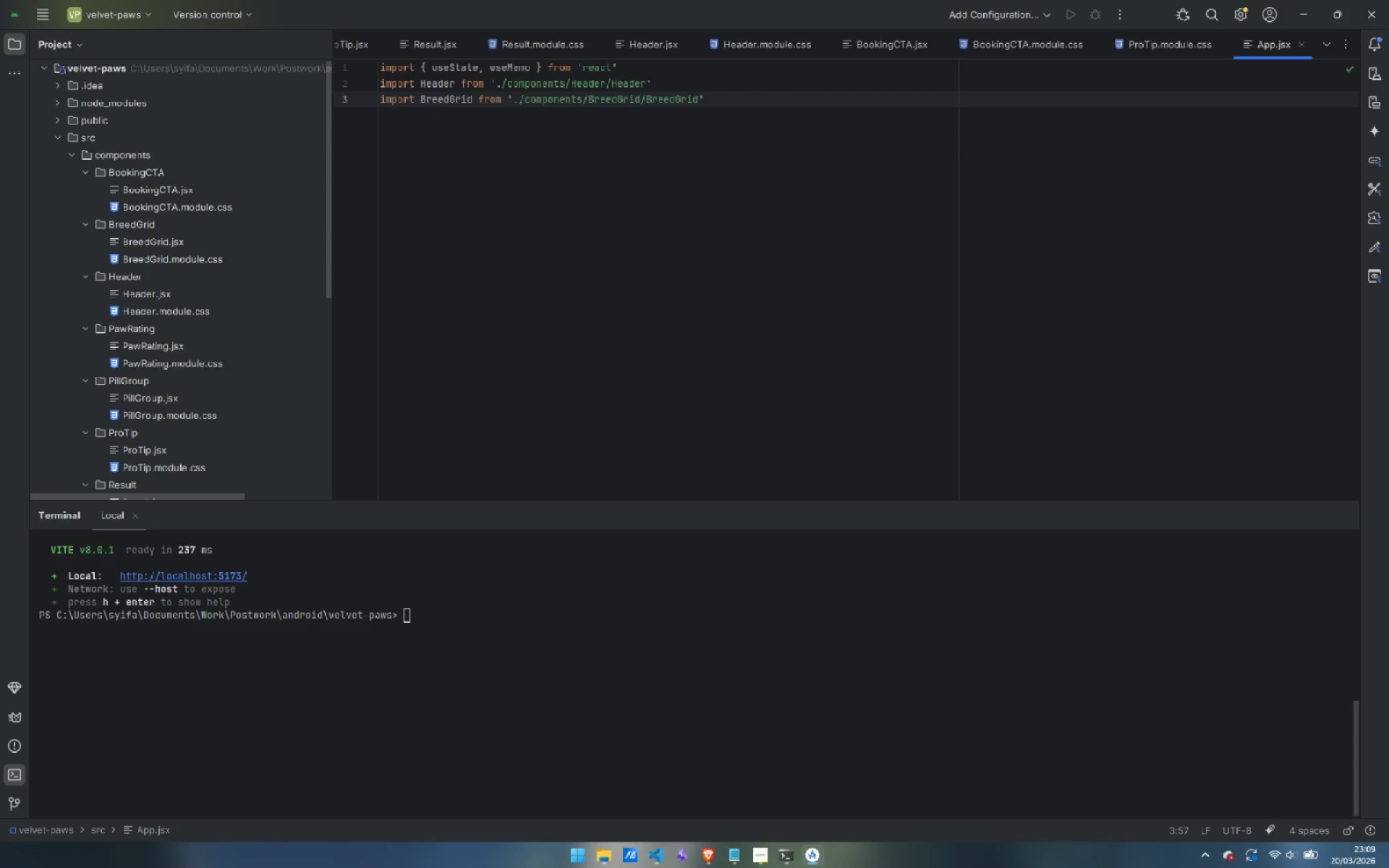 
key(Enter)
 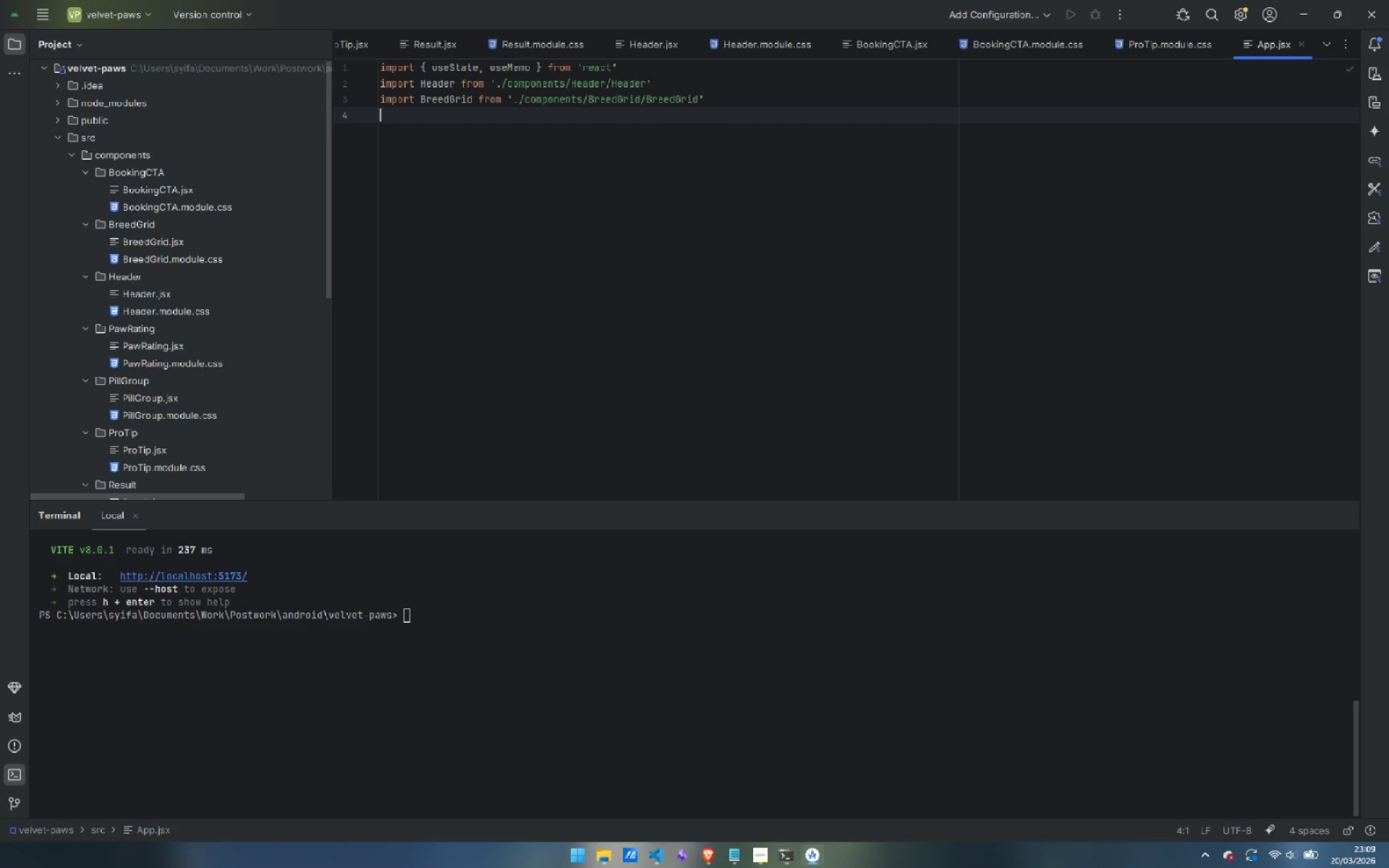 
type(import PillGroup )
 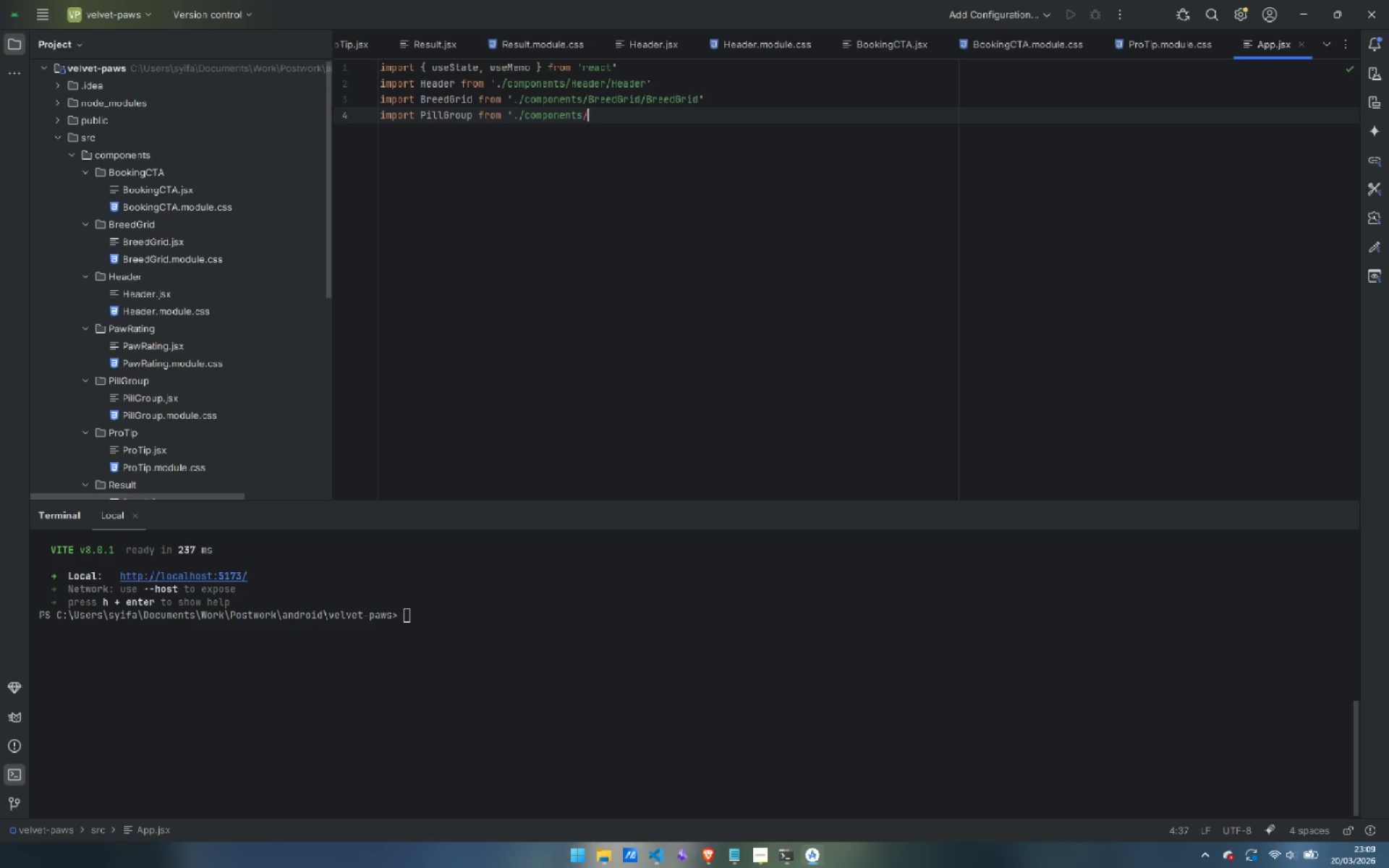 
 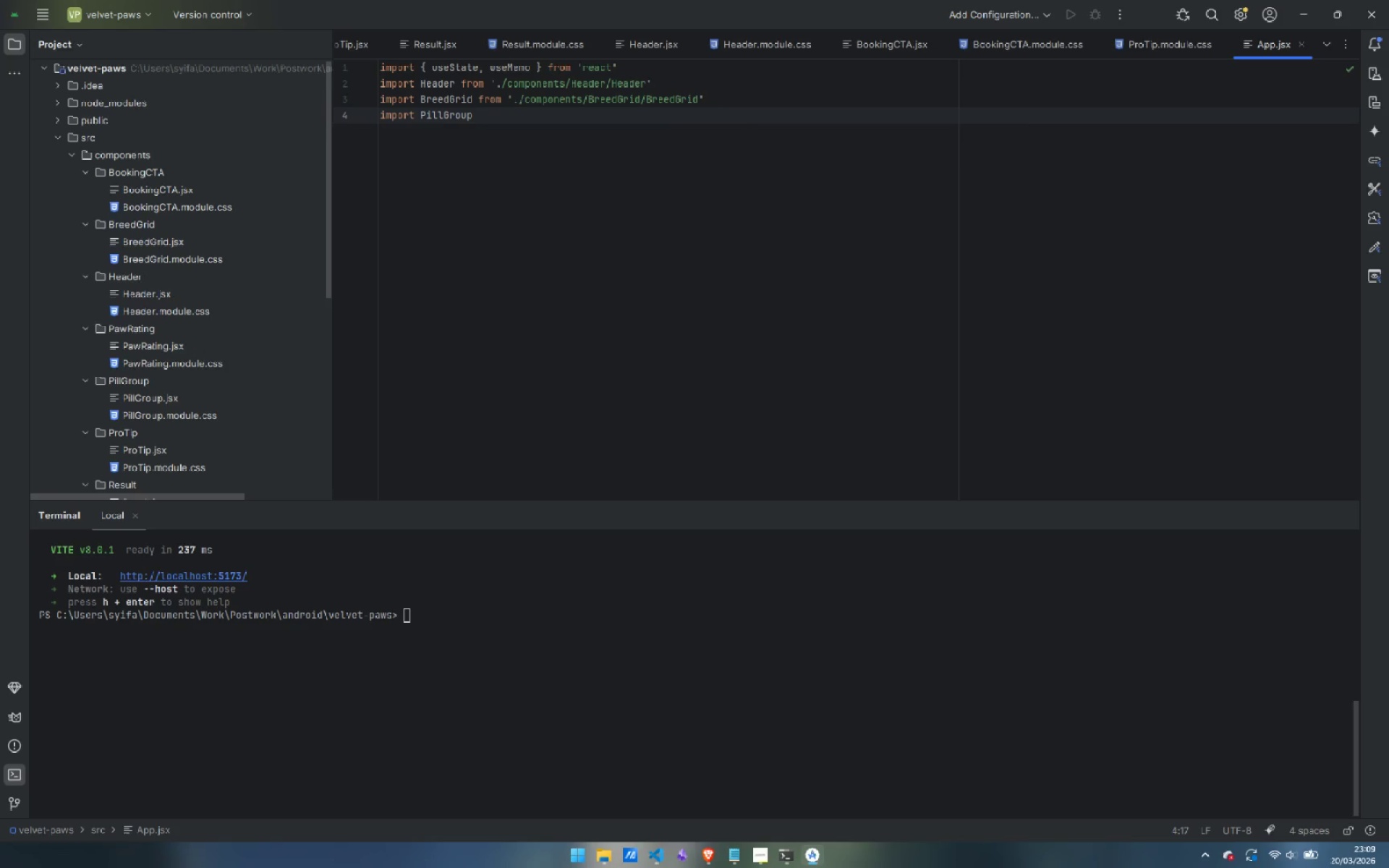 
key(Control+ControlLeft)
 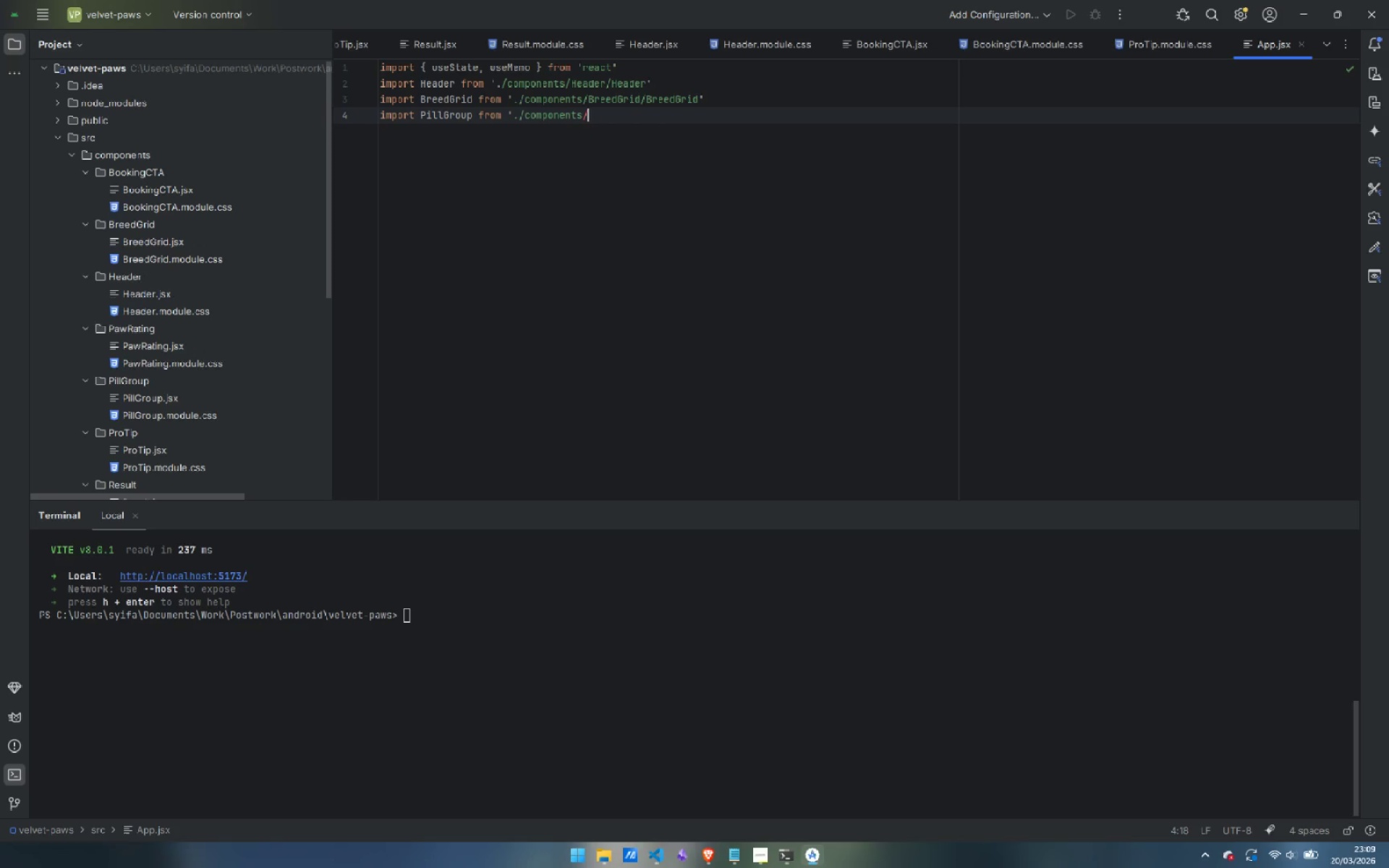 
key(Control+V)
 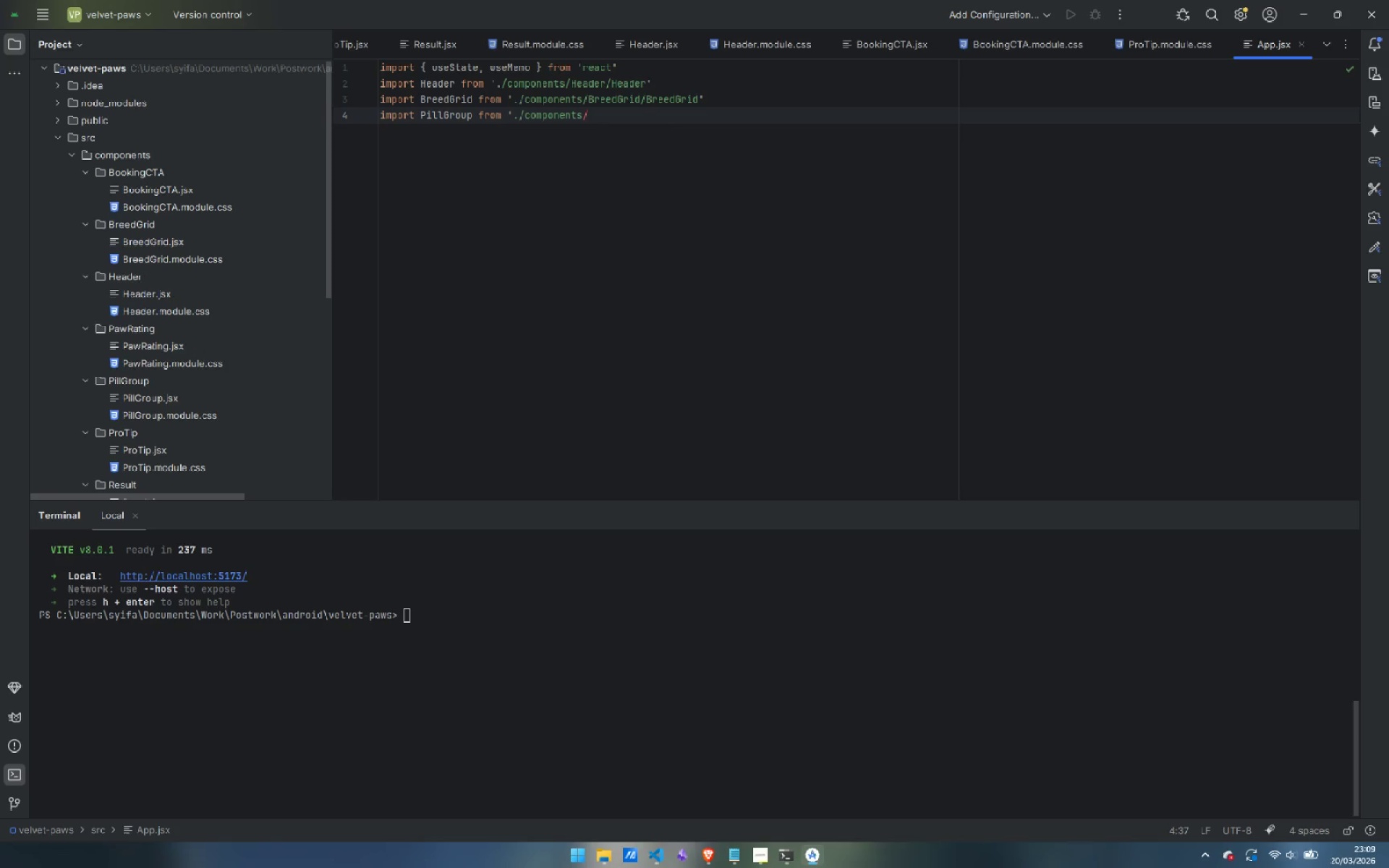 
type(Pill)
 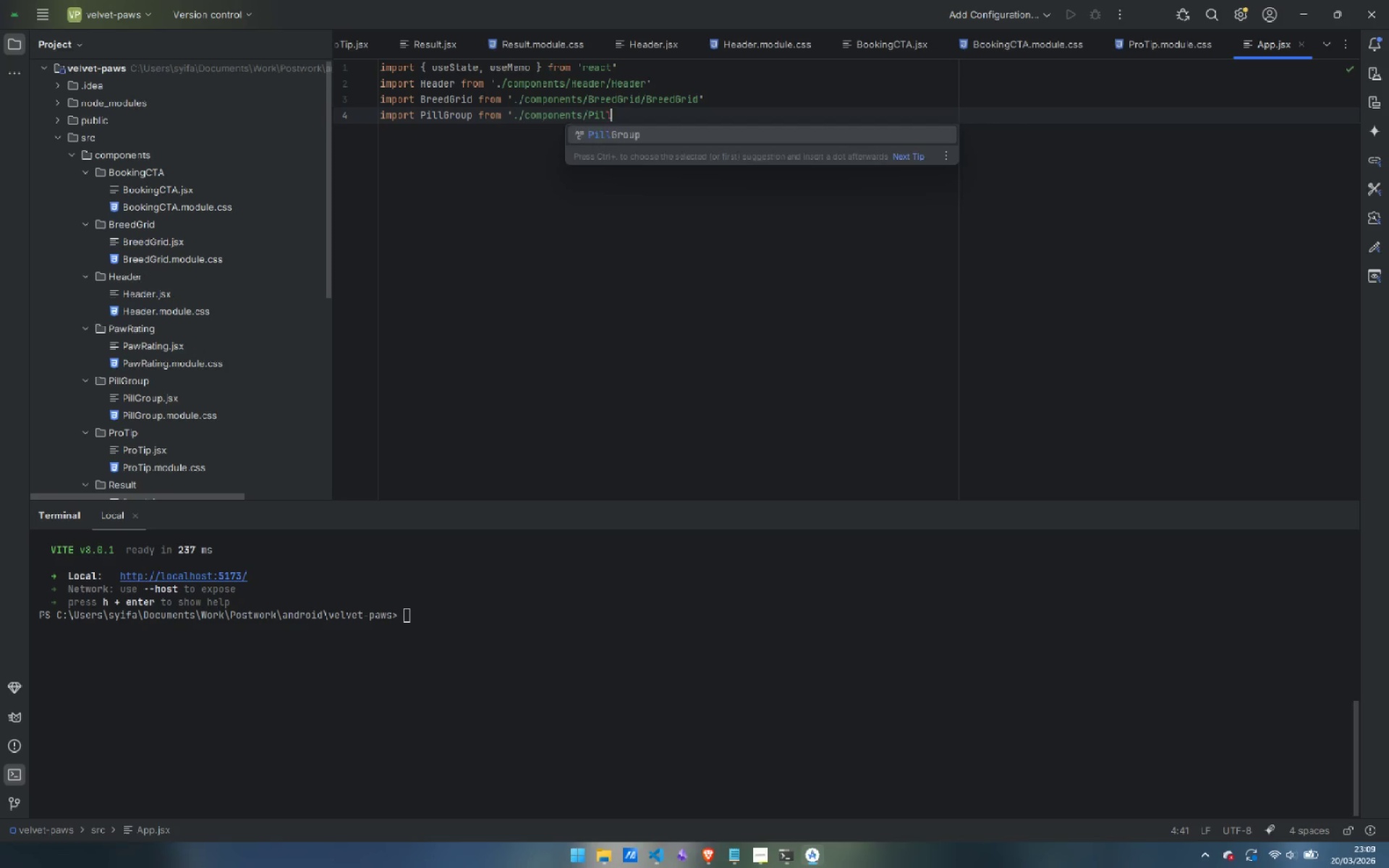 
key(Enter)
 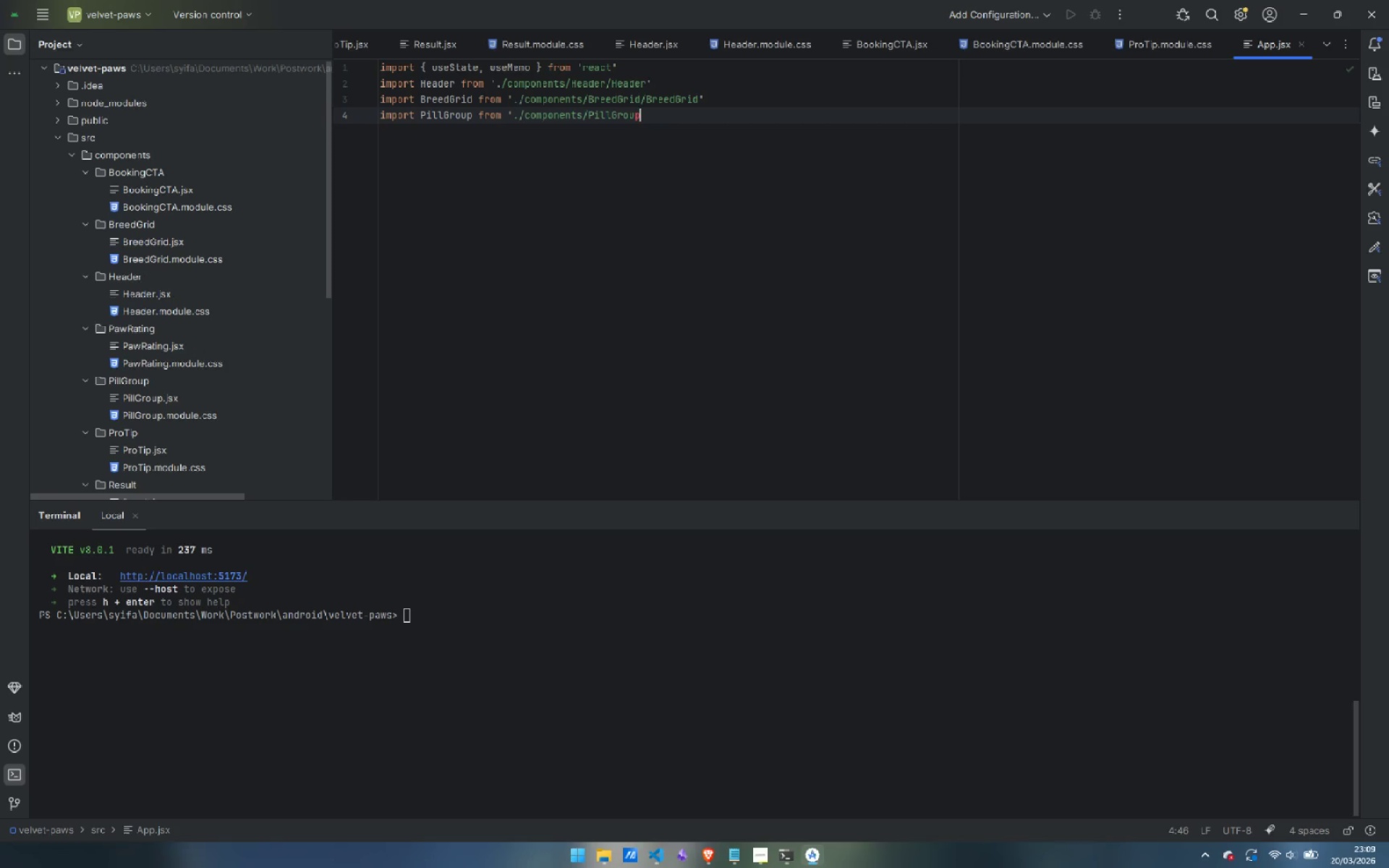 
type(/Pi)
 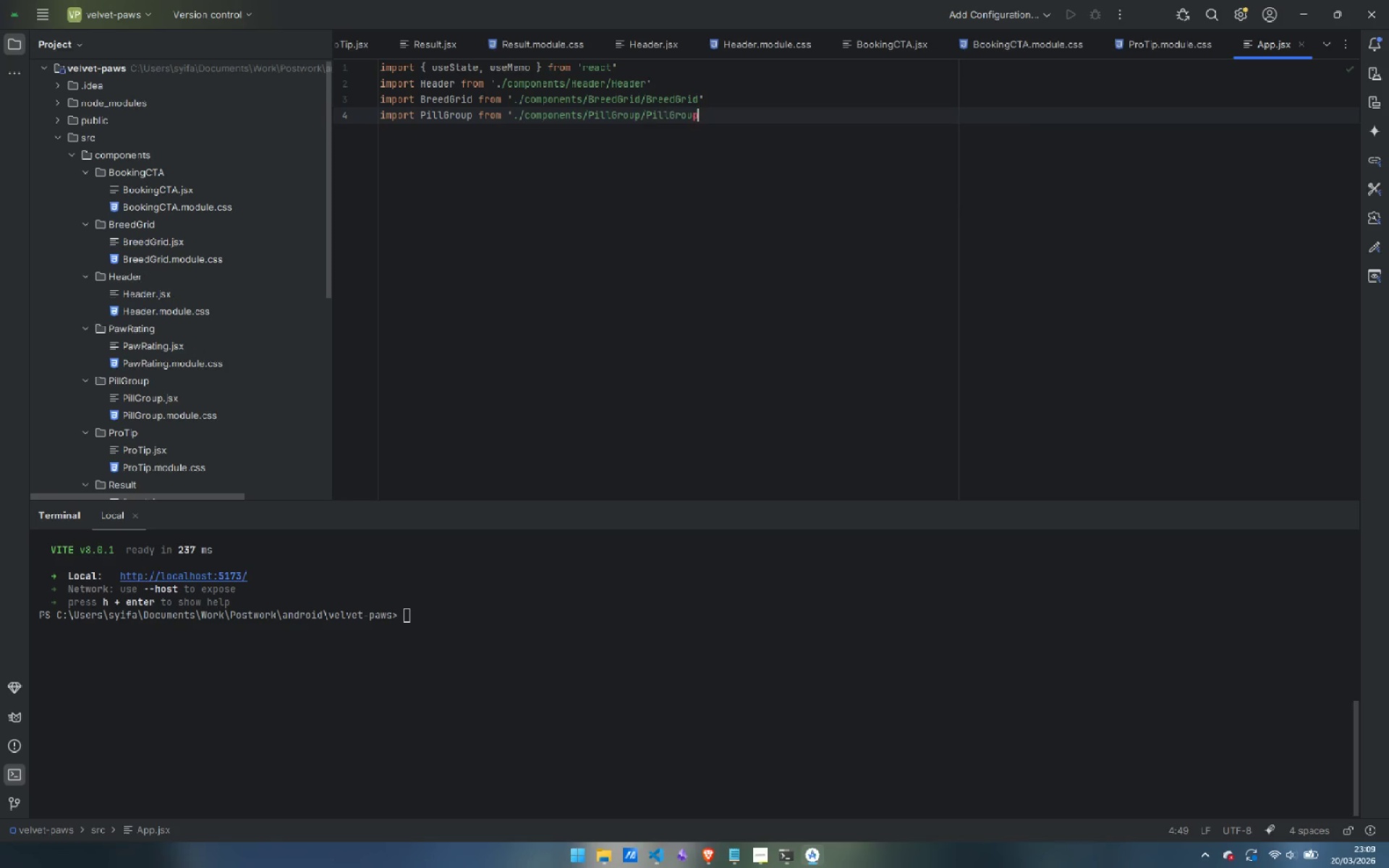 
key(Enter)
 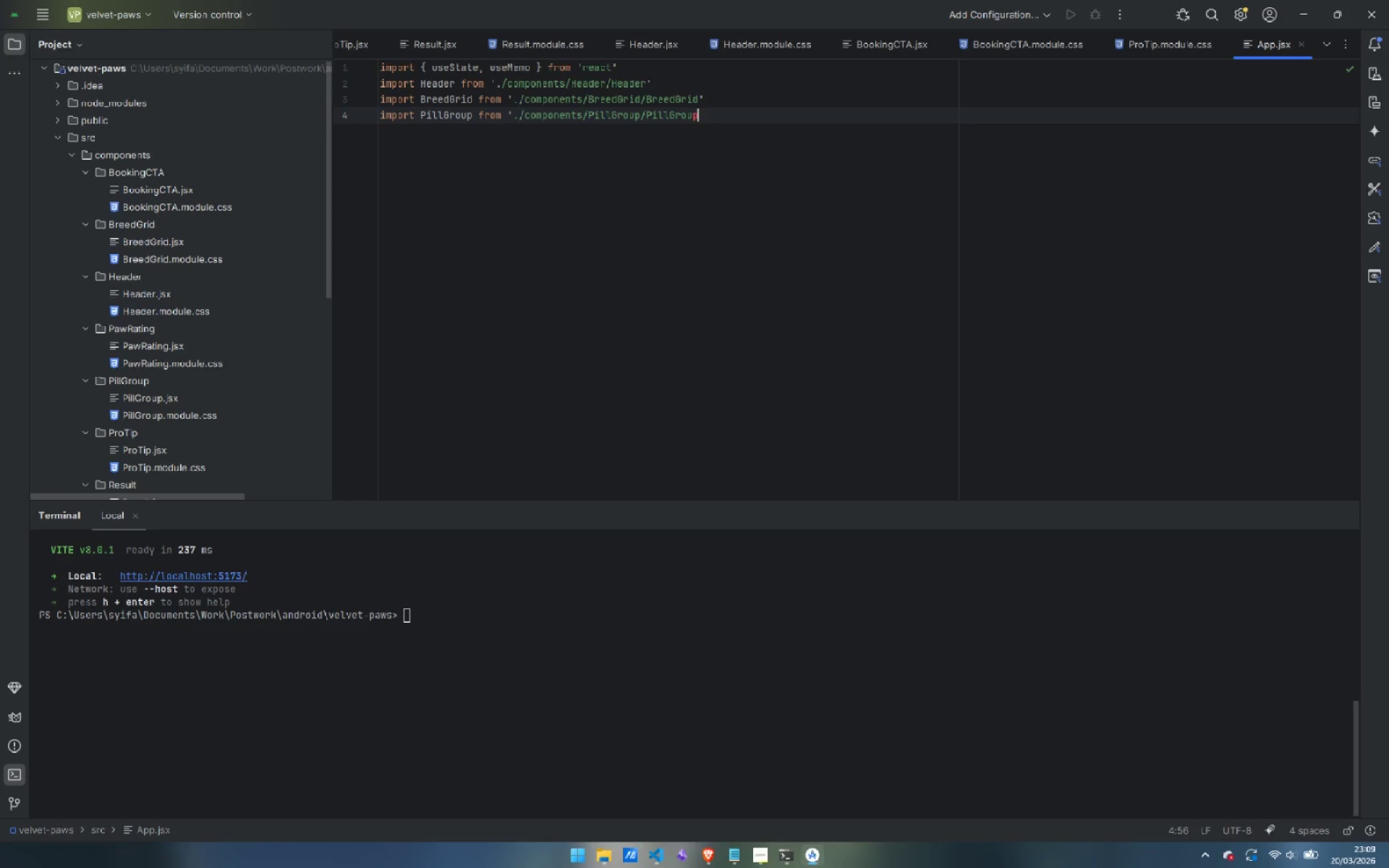 
key(Quote)
 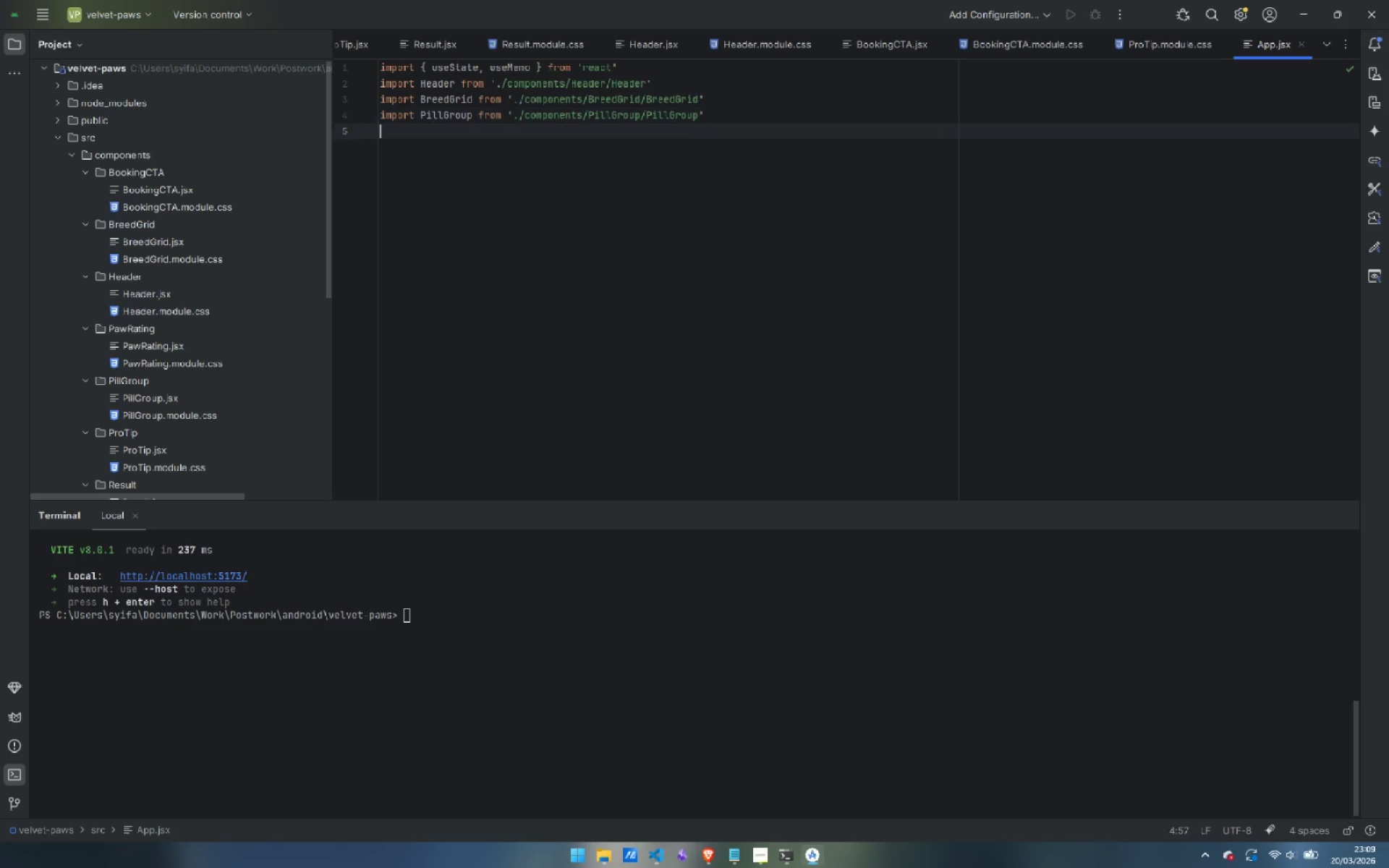 
key(Enter)
 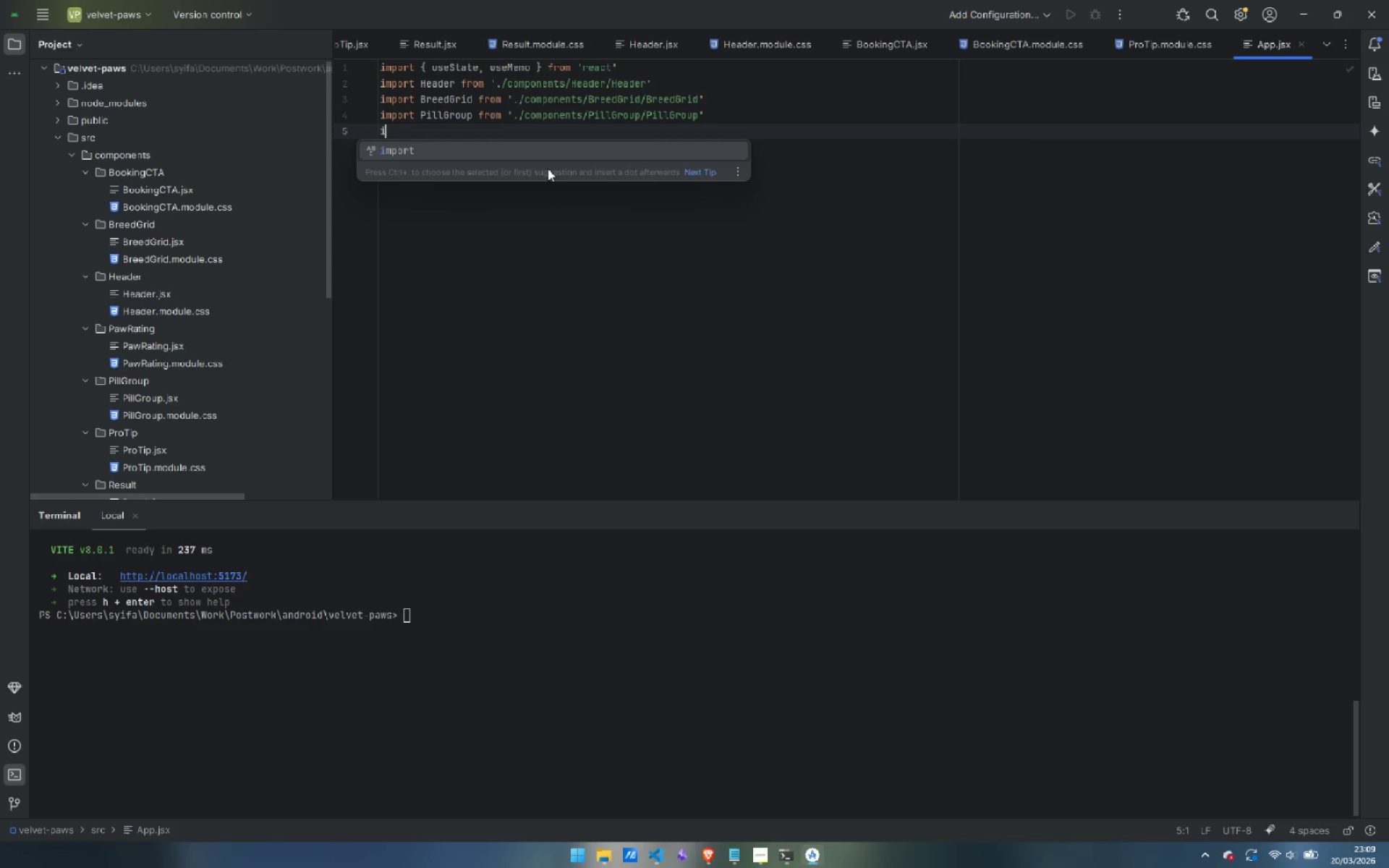 
type(iport)
key(Backspace)
key(Backspace)
key(Backspace)
key(Backspace)
type(mport Resl)
key(Backspace)
type(ult fr)
key(Backspace)
key(Backspace)
 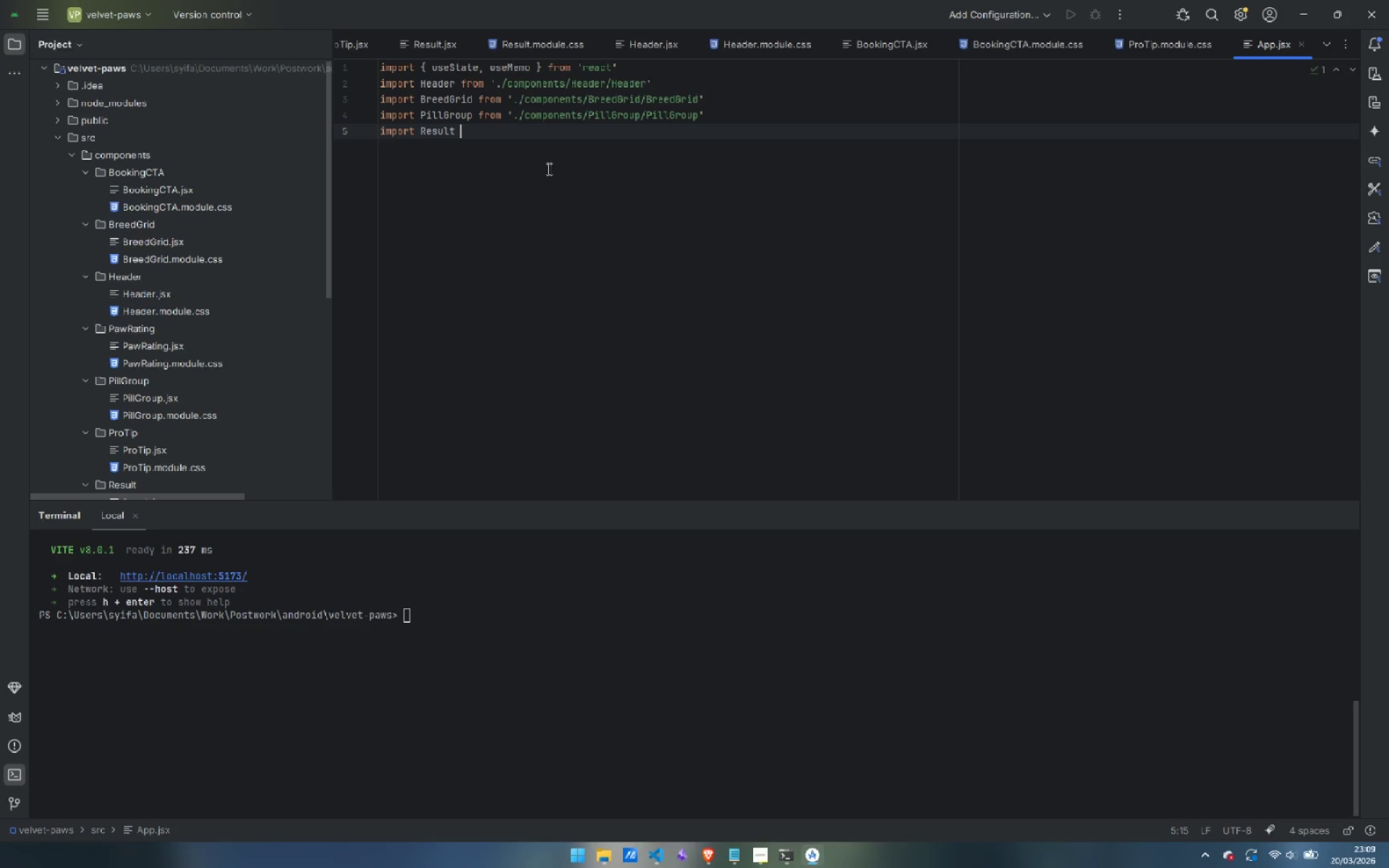 
key(Control+ControlLeft)
 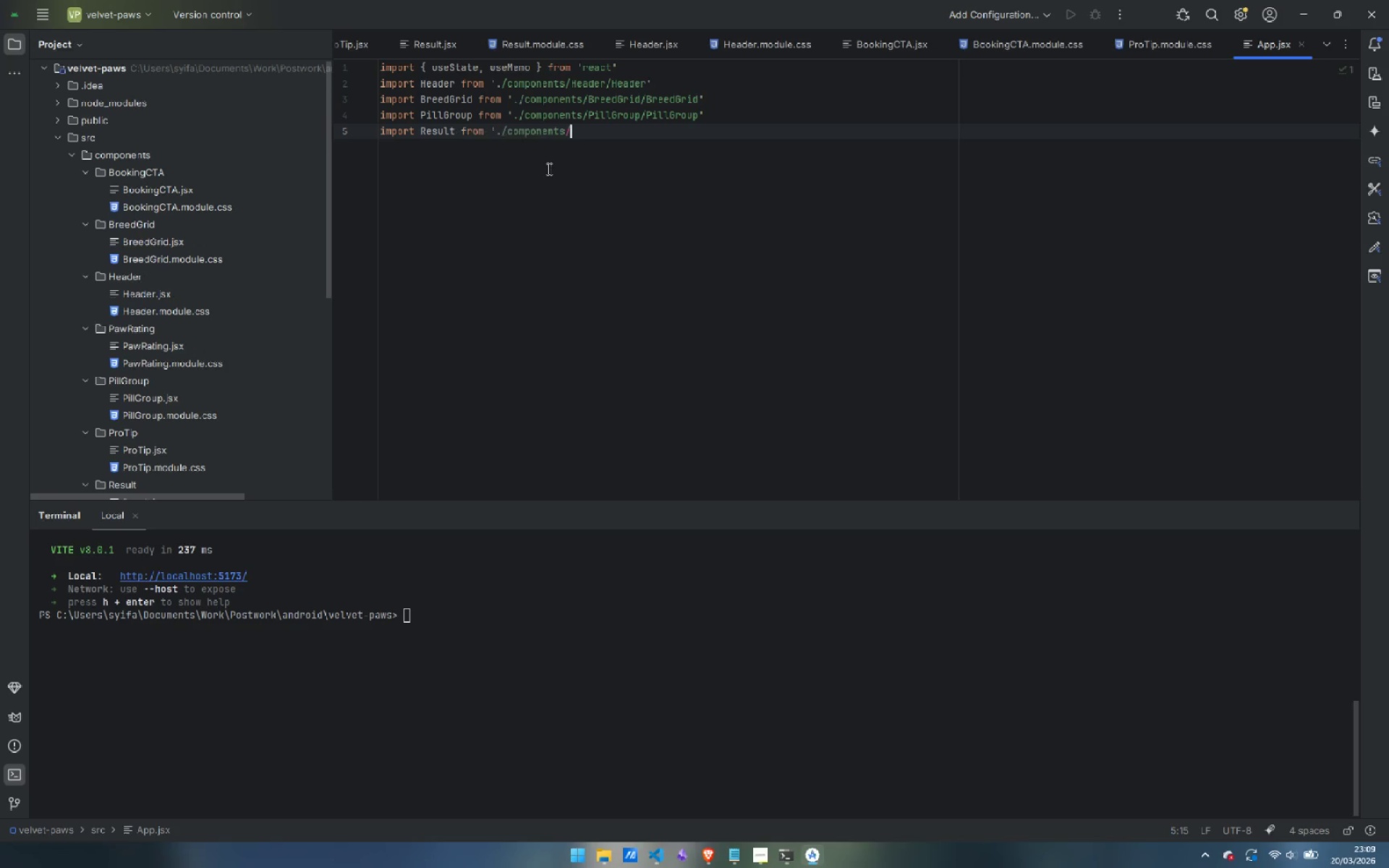 
key(Control+V)
 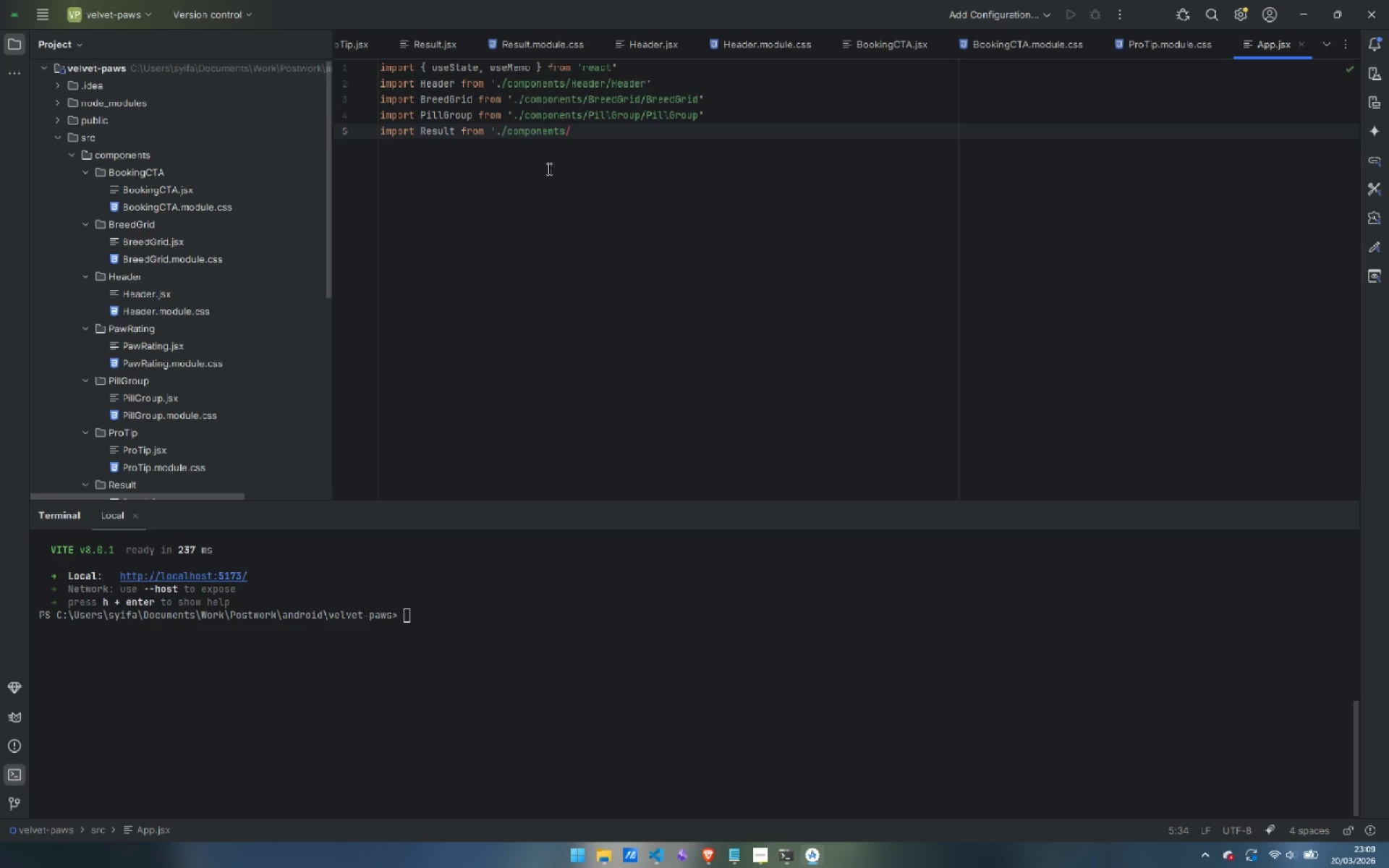 
type(Re)
 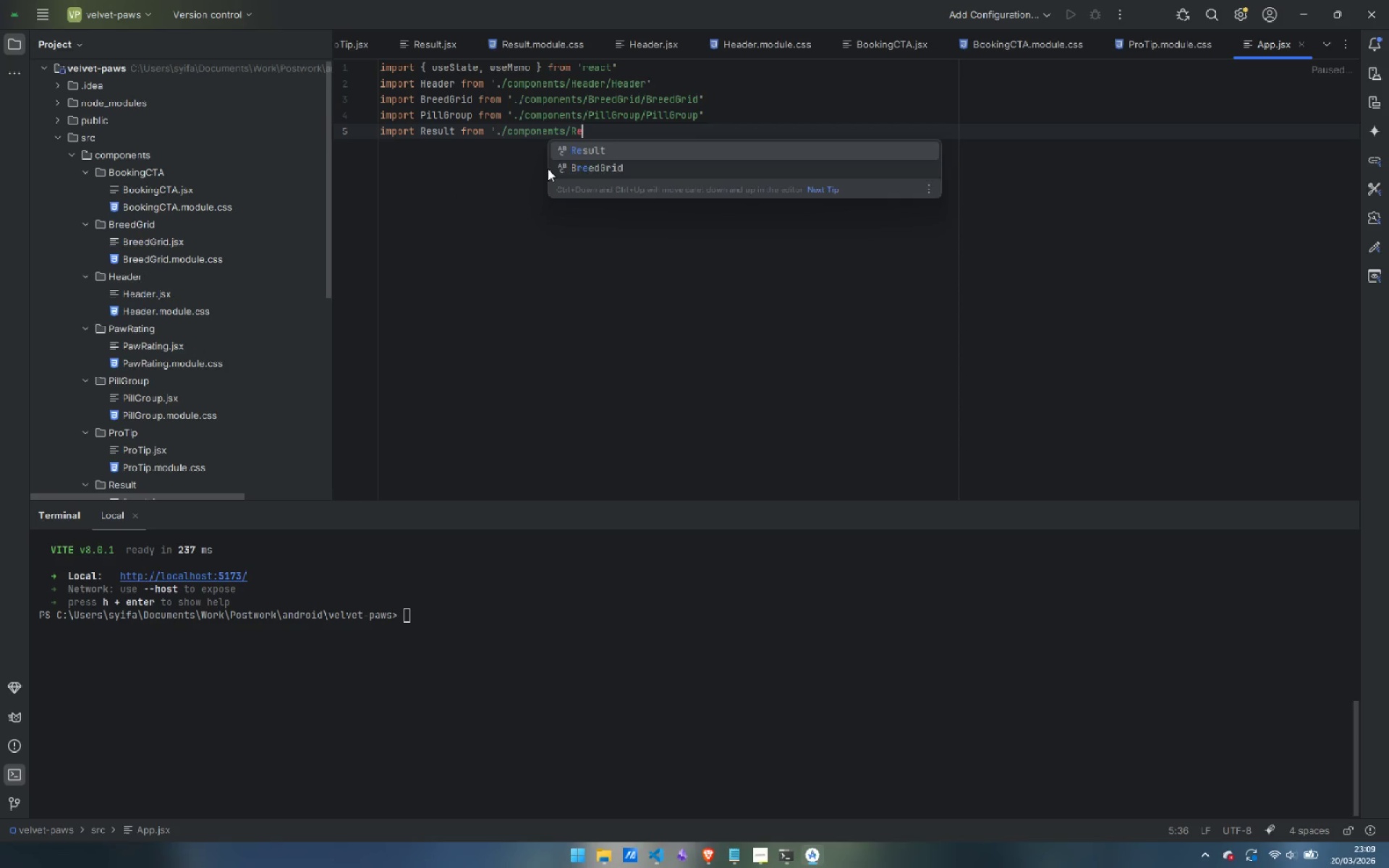 
key(Enter)
 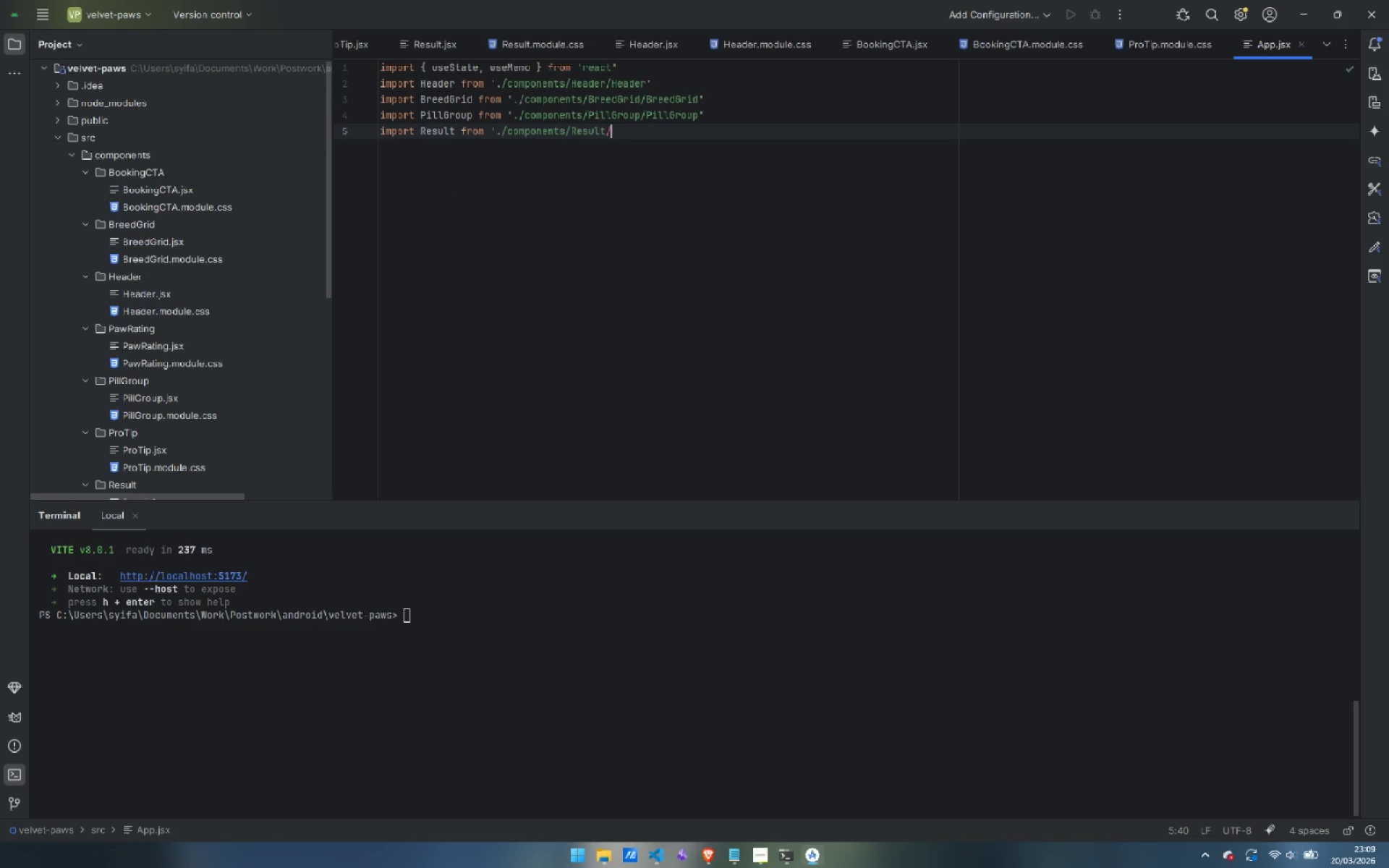 
type(/Re)
 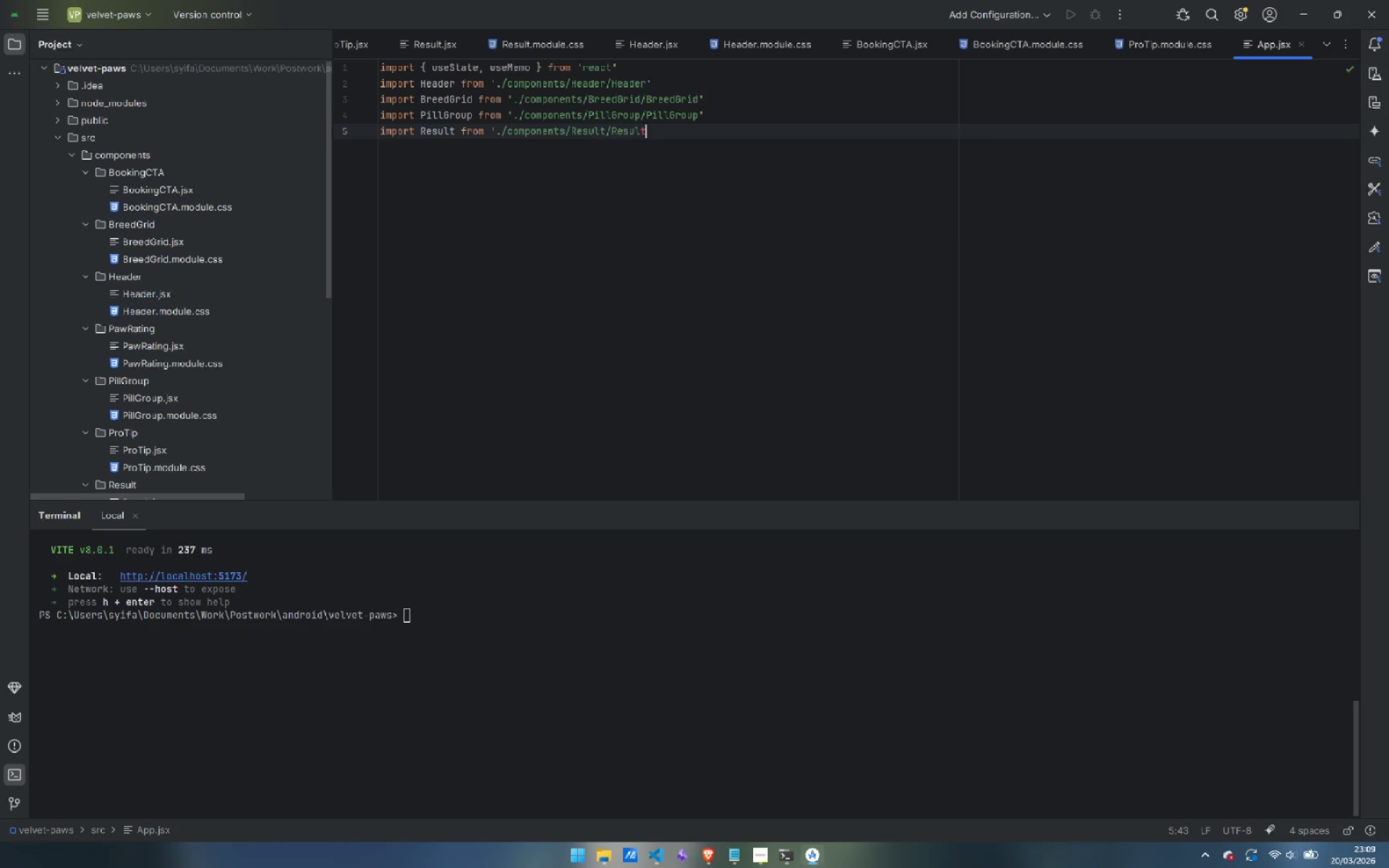 
key(Enter)
 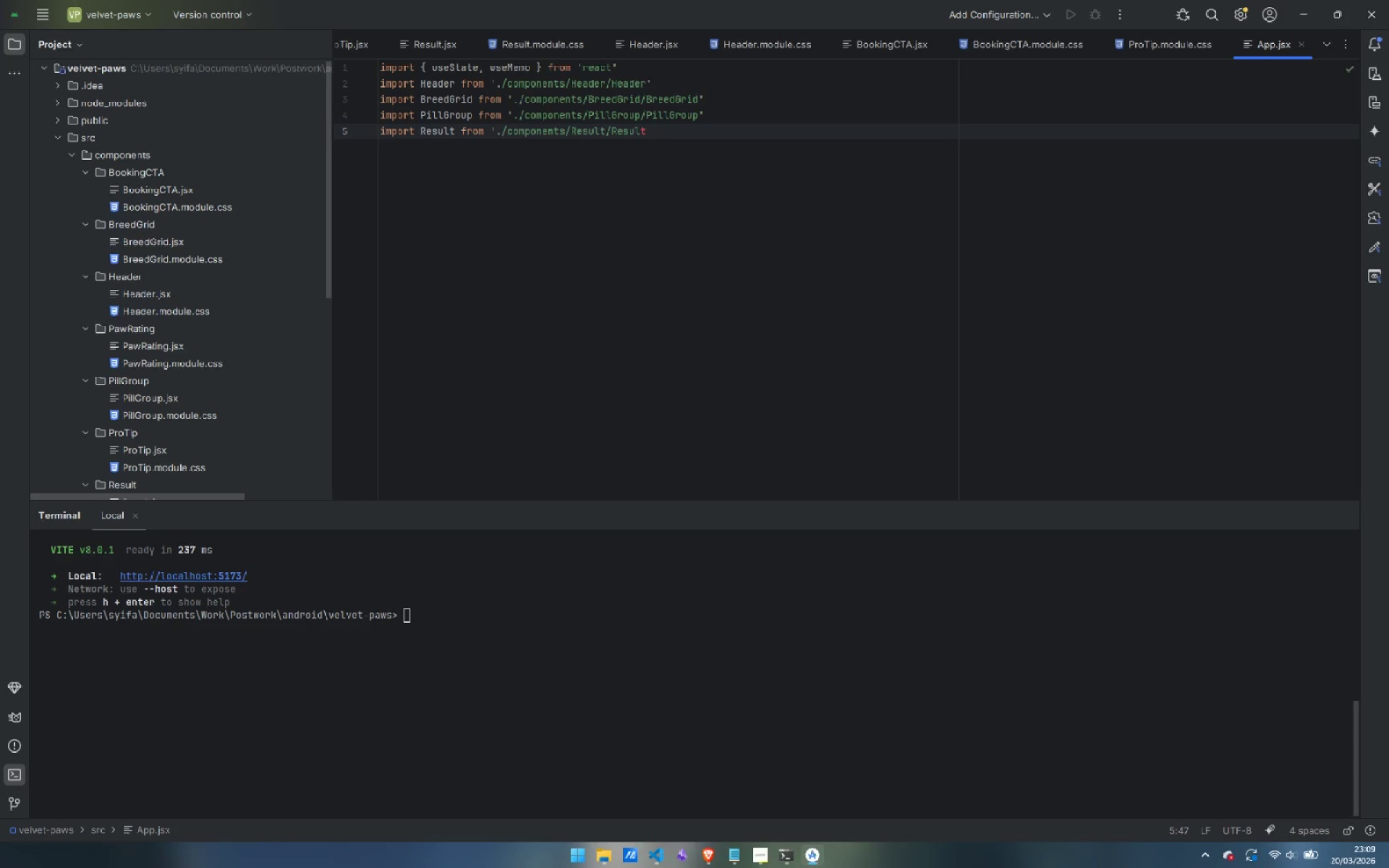 
key(Quote)
 